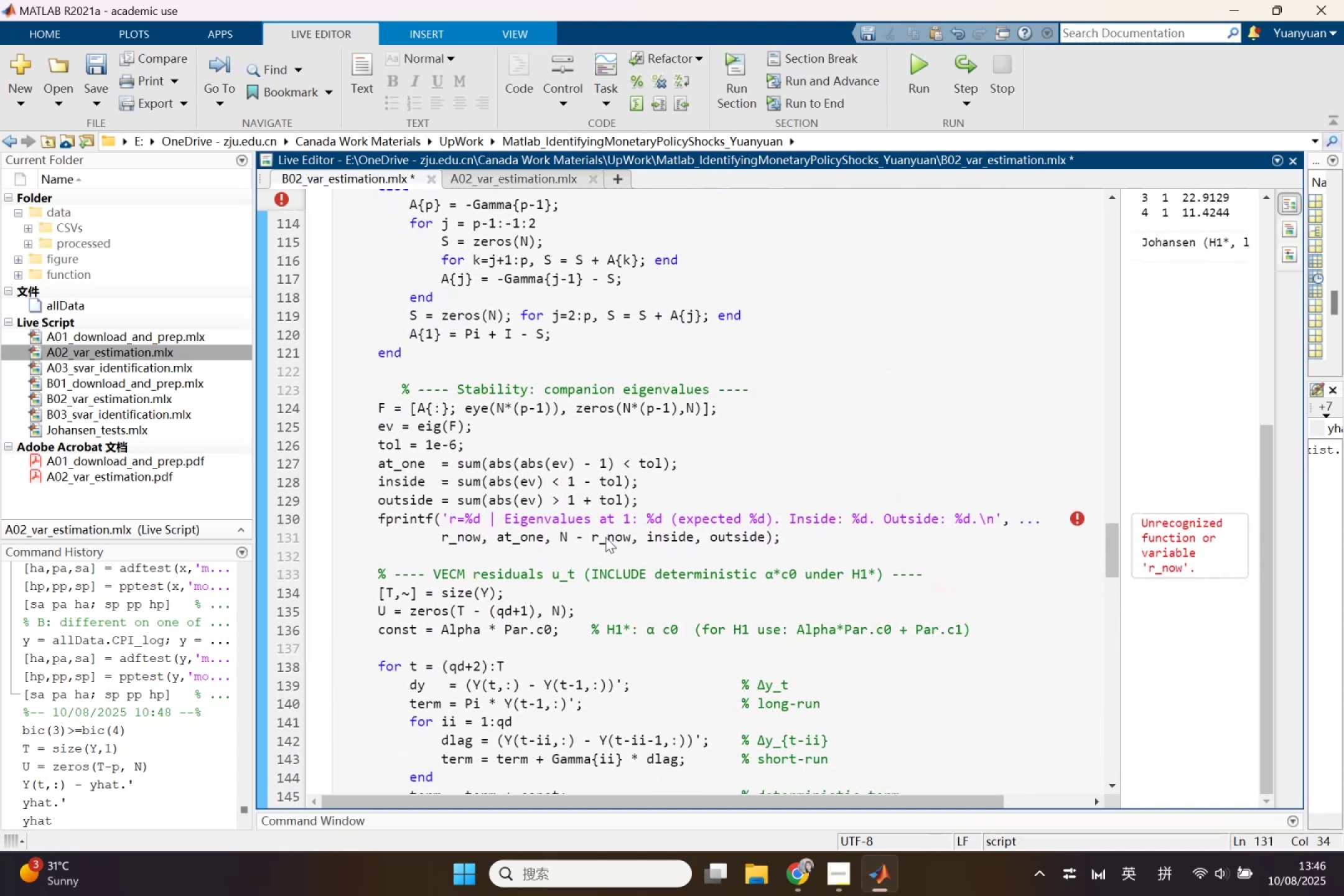 
scroll: coordinate [605, 537], scroll_direction: up, amount: 2.0
 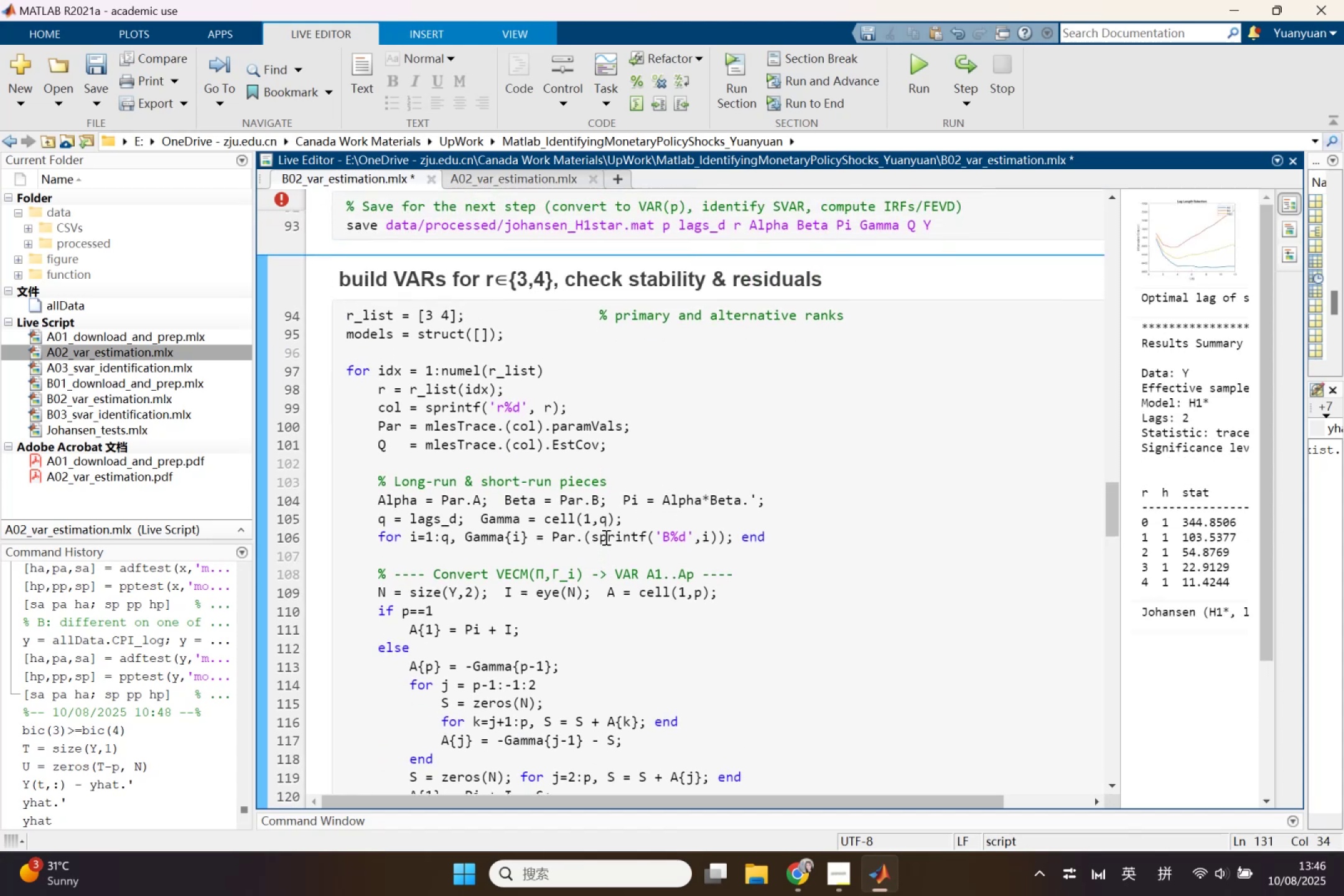 
scroll: coordinate [605, 537], scroll_direction: down, amount: 2.0
 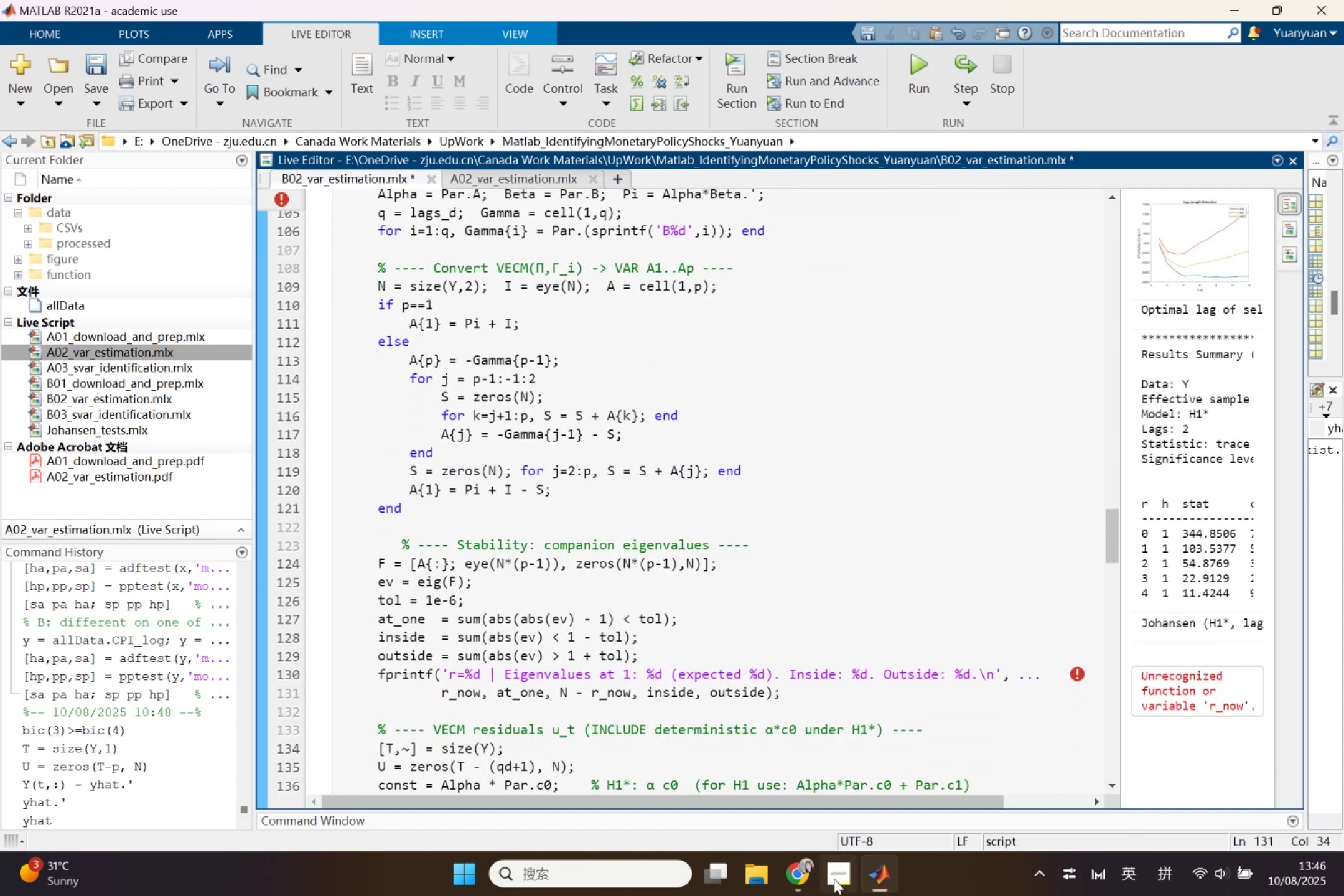 
left_click([806, 874])
 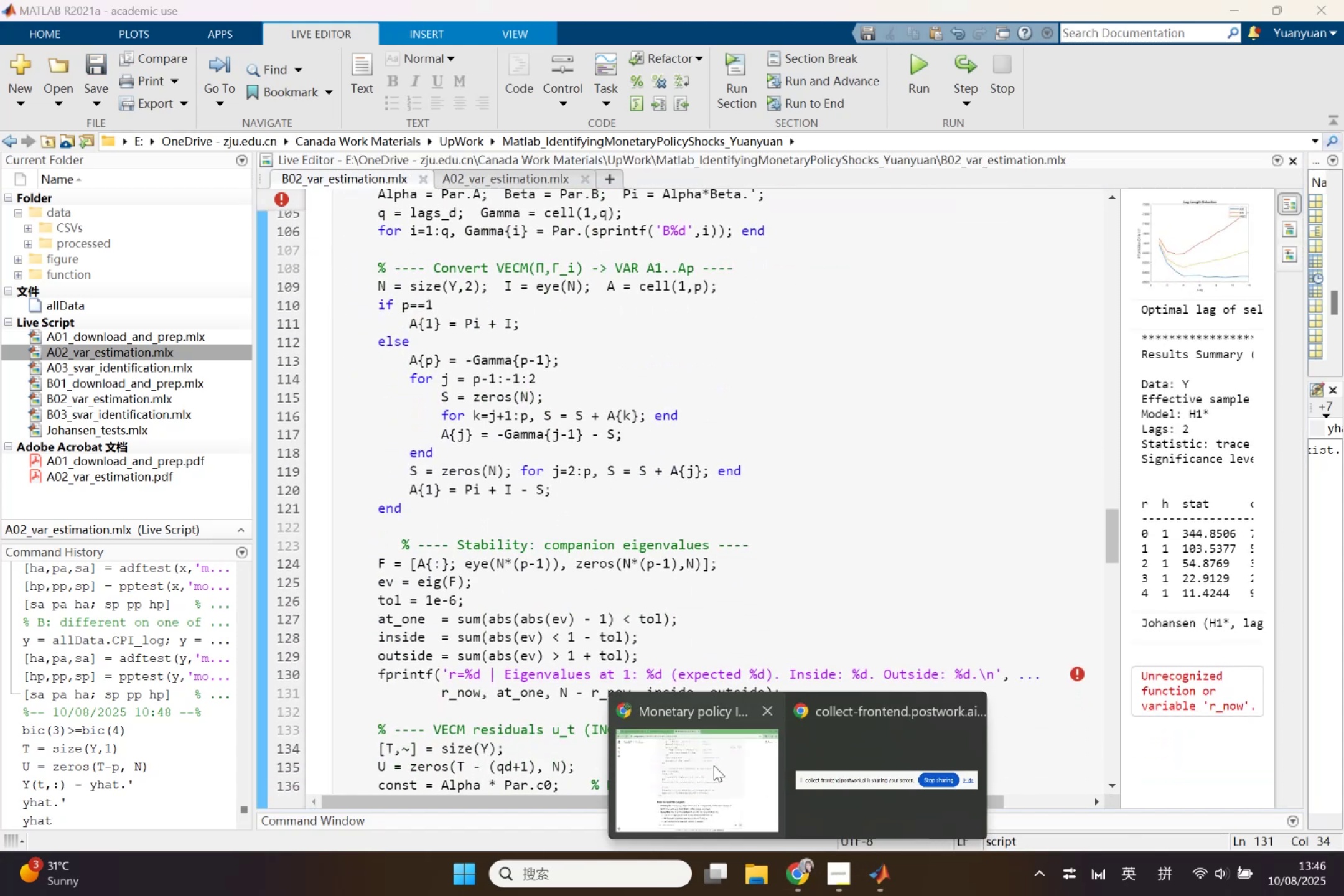 
left_click([714, 765])
 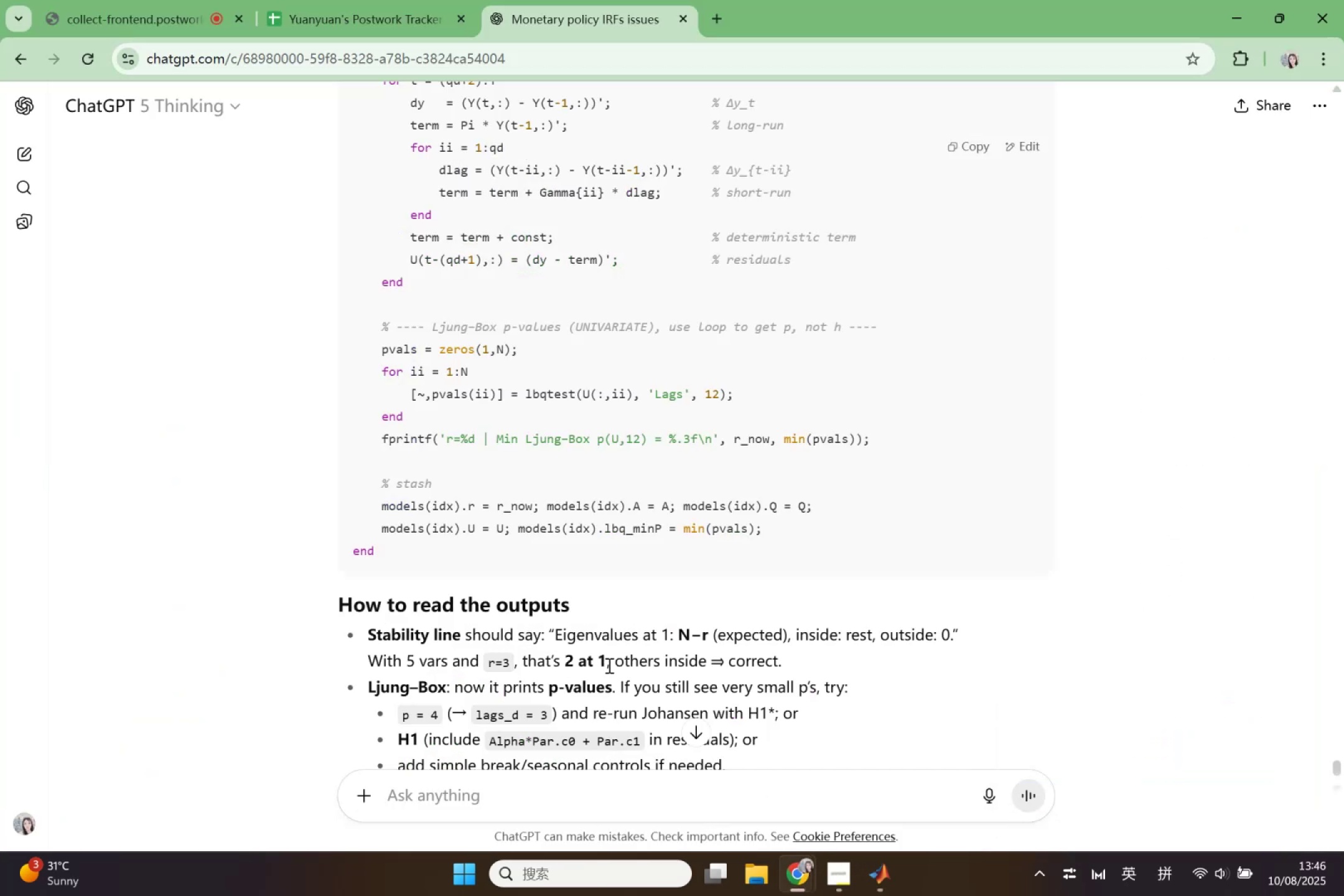 
scroll: coordinate [604, 638], scroll_direction: up, amount: 11.0
 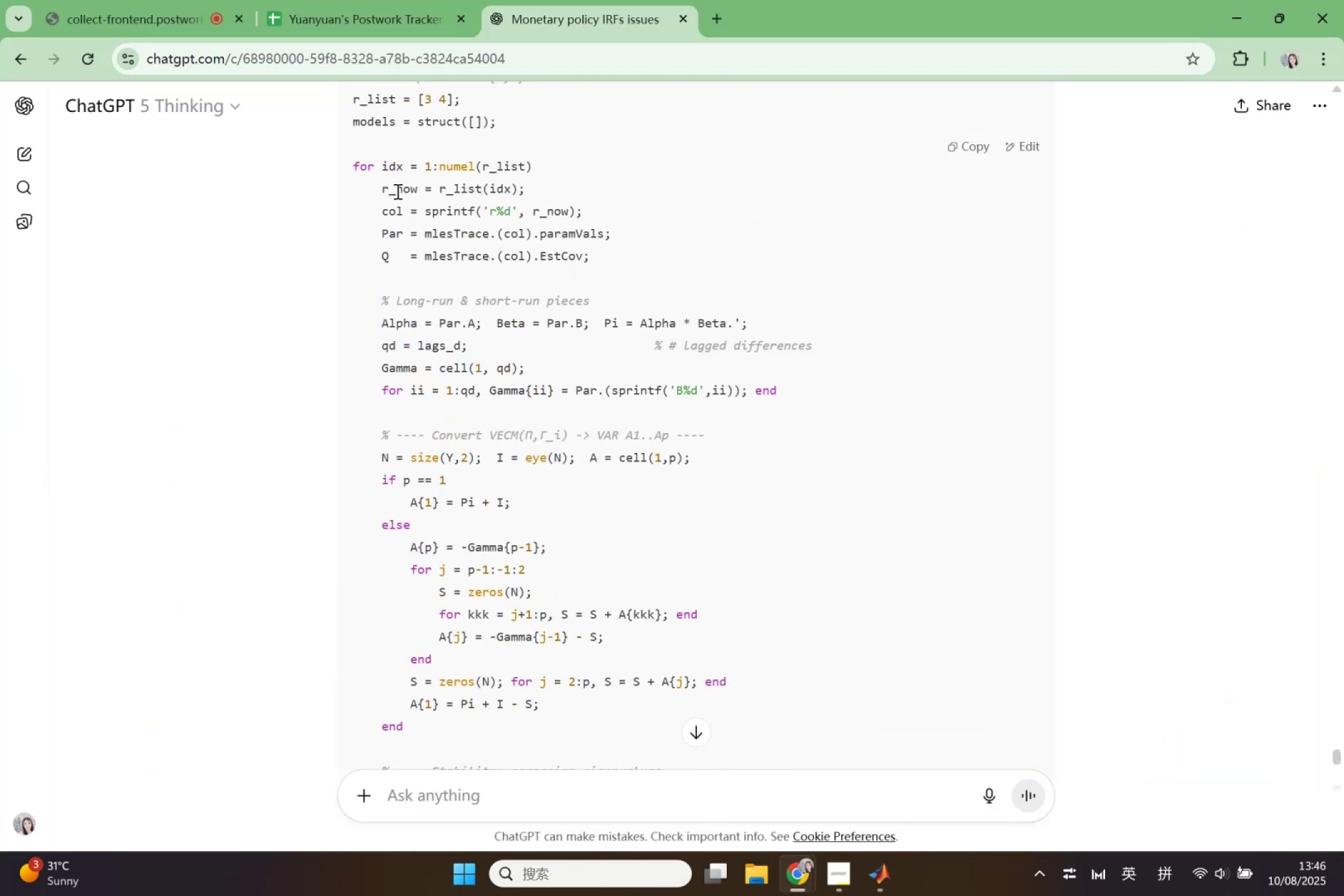 
wait(5.02)
 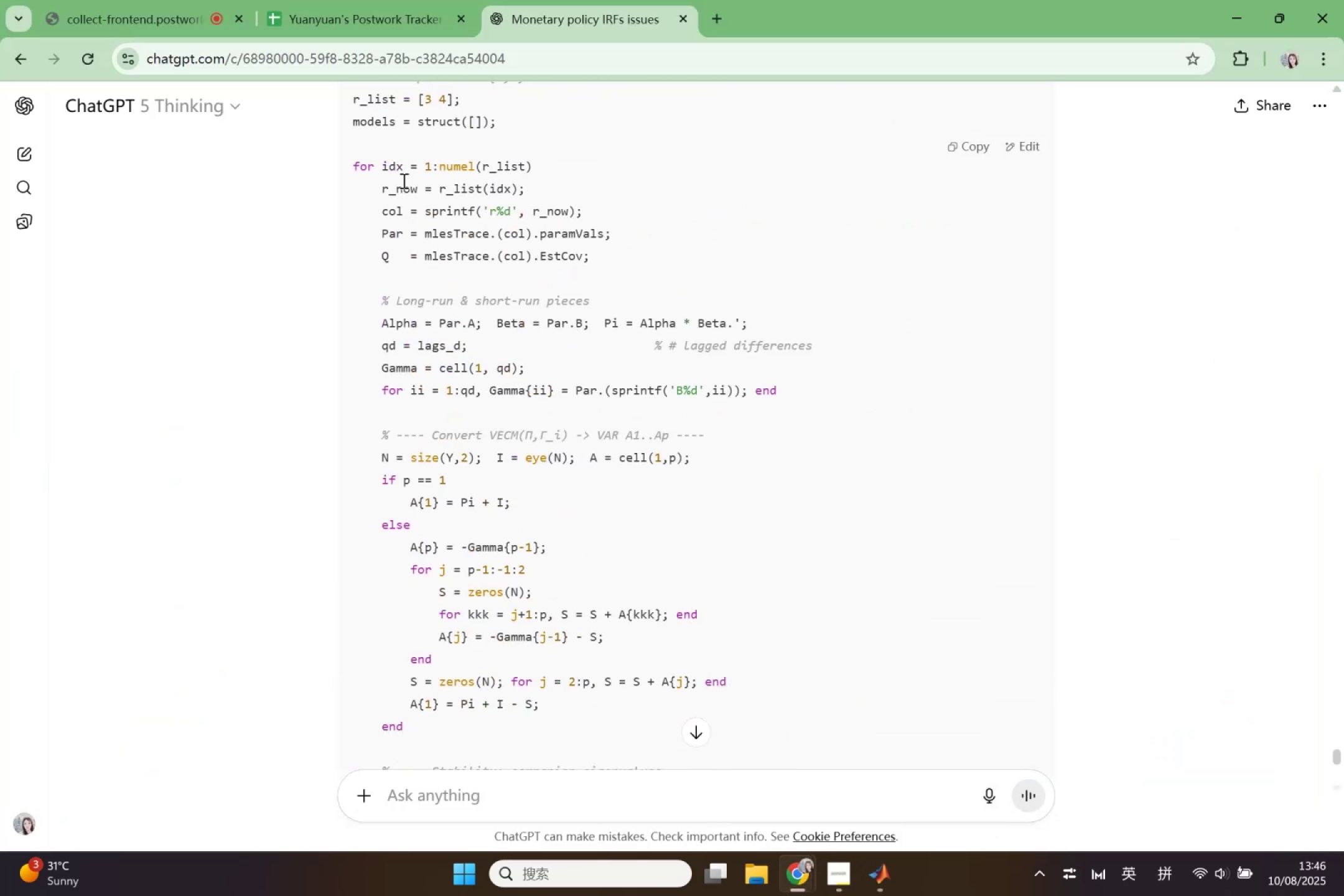 
left_click([408, 194])
 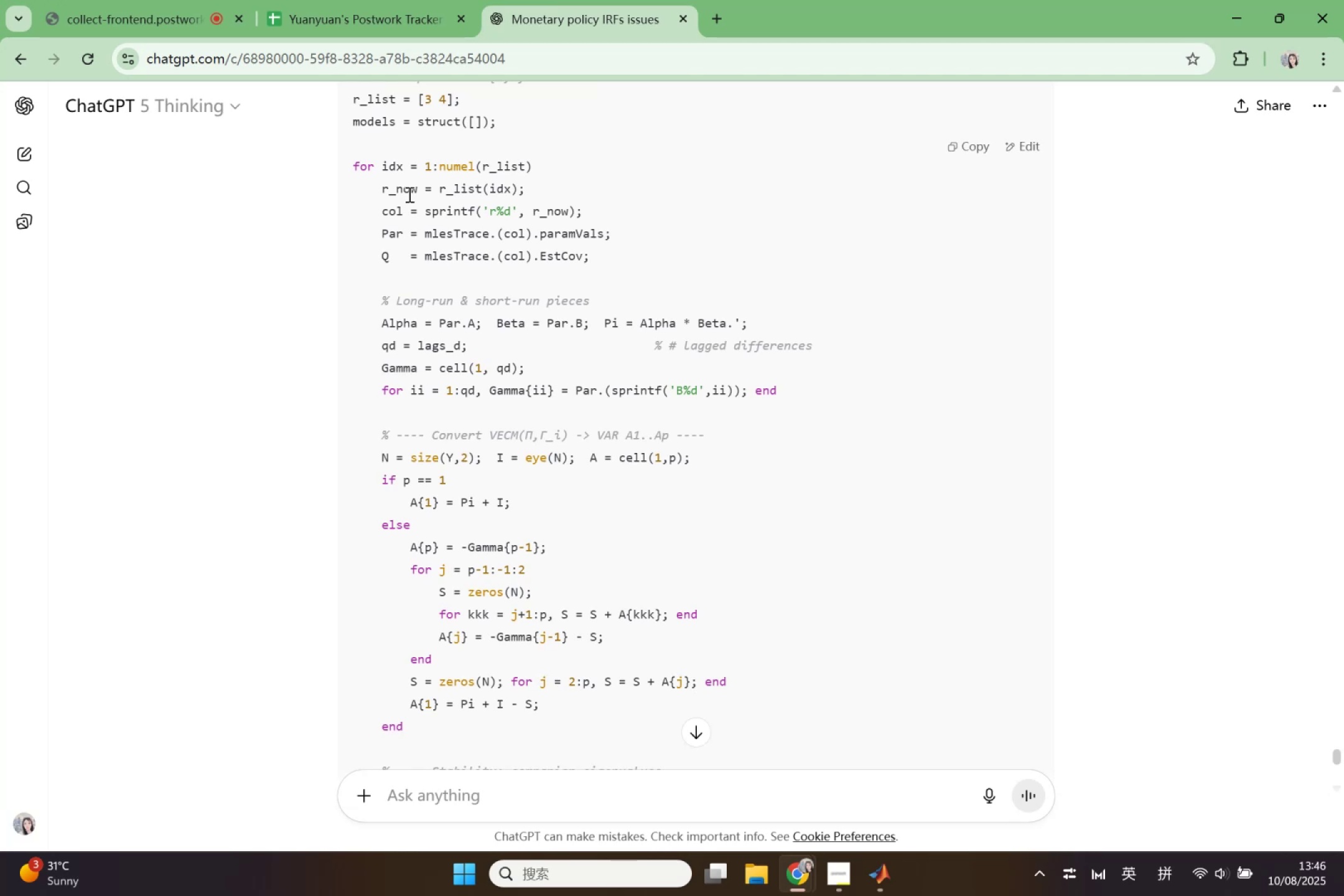 
double_click([408, 194])
 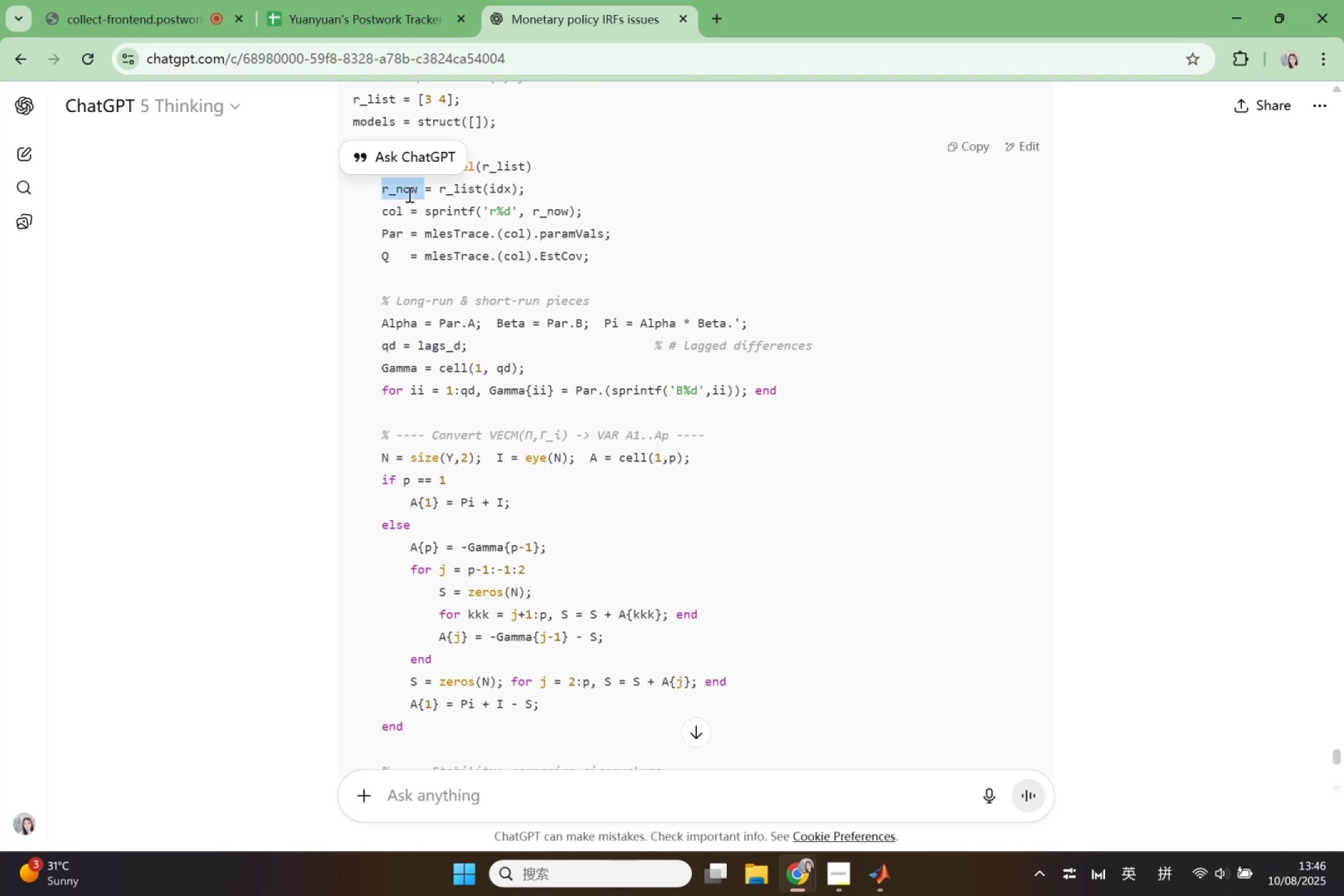 
key(Control+ControlLeft)
 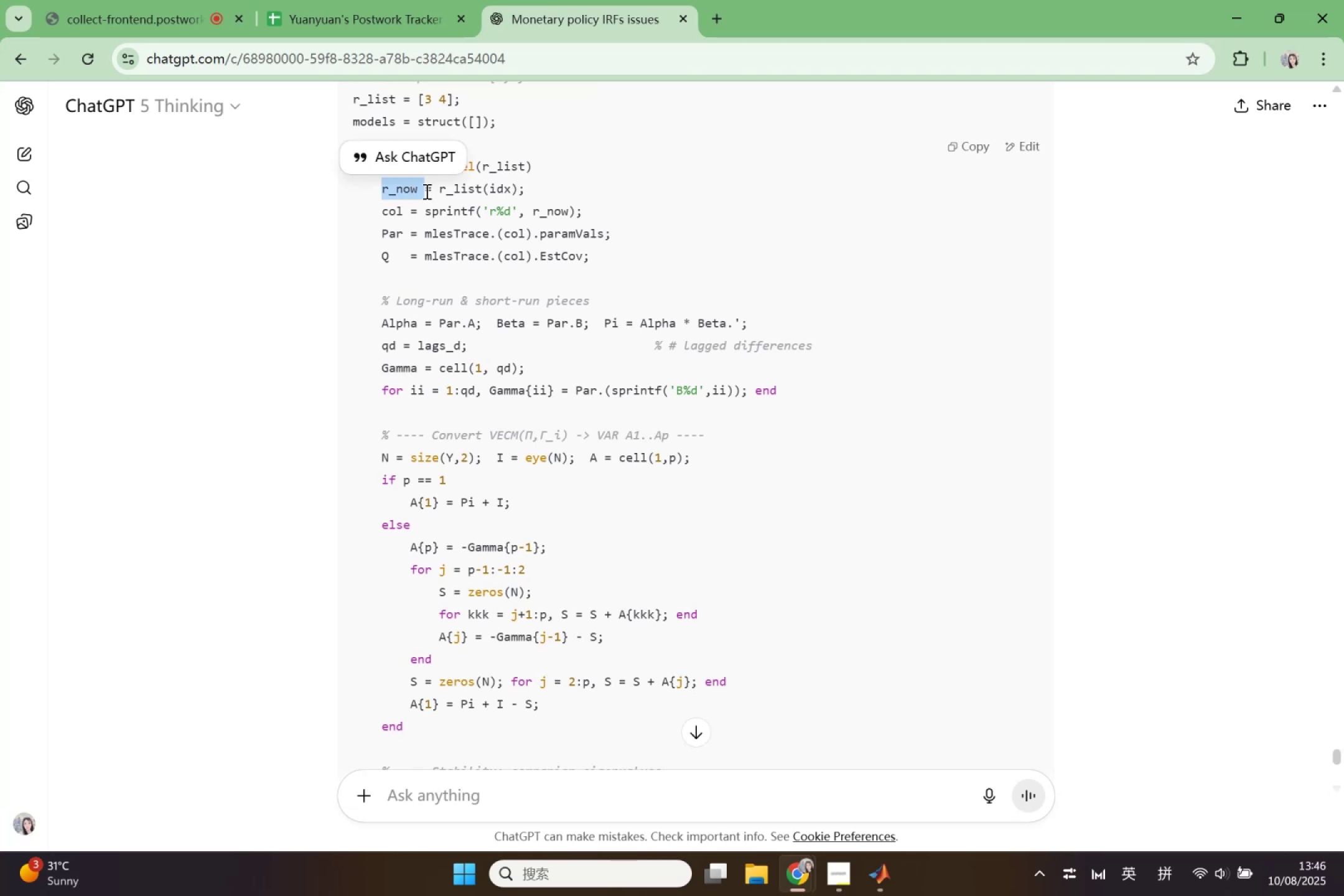 
key(Control+C)
 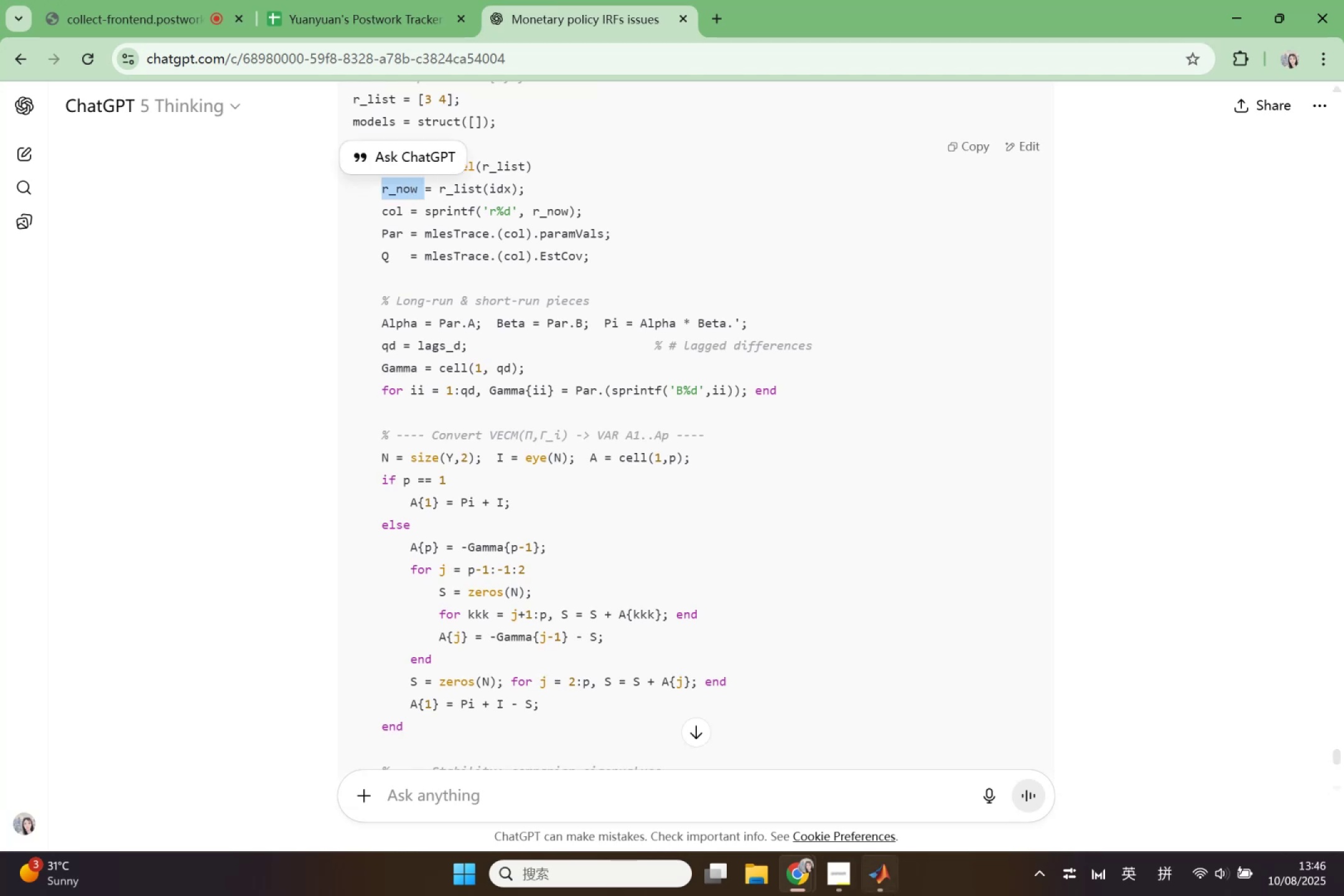 
left_click([891, 872])
 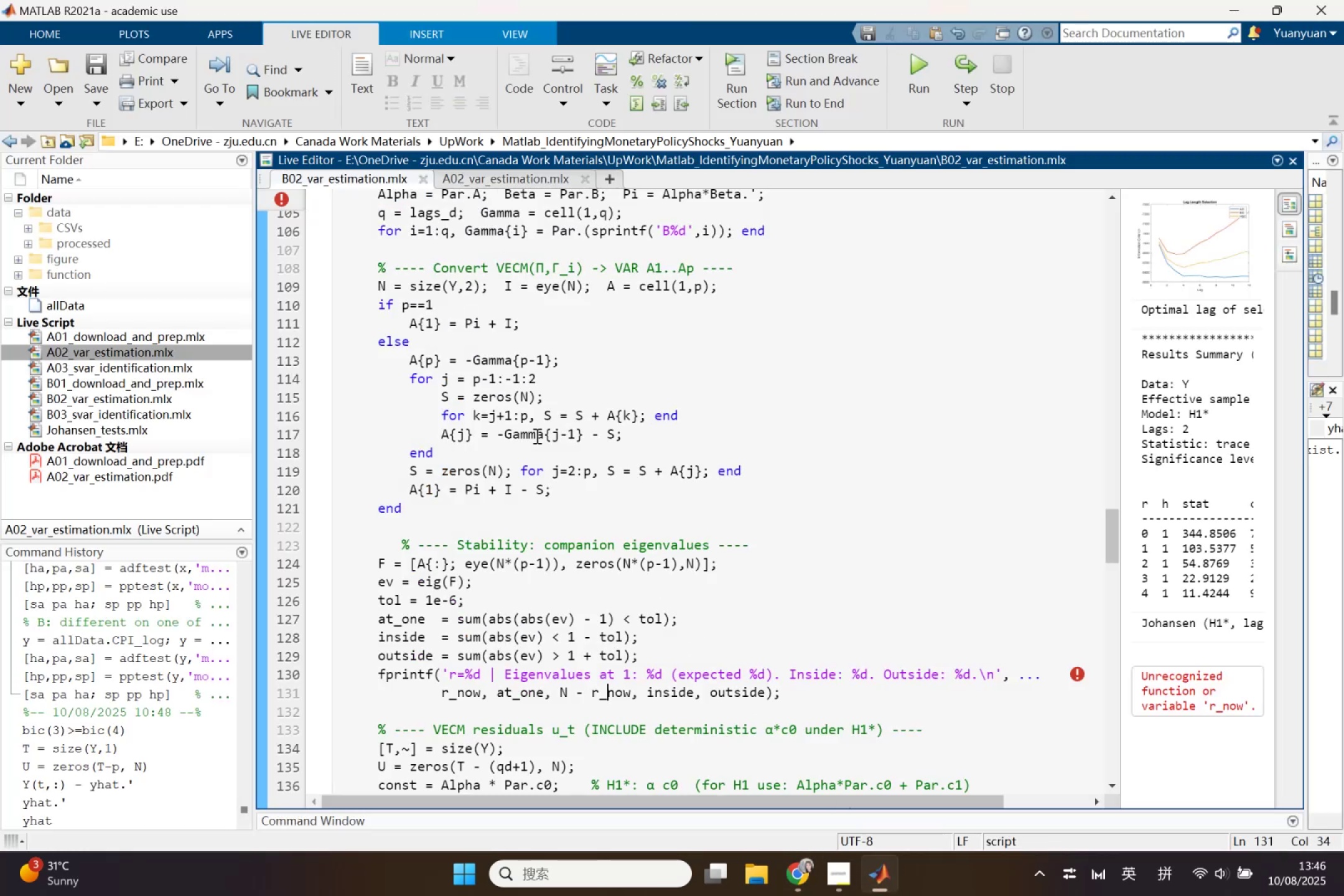 
scroll: coordinate [546, 500], scroll_direction: up, amount: 2.0
 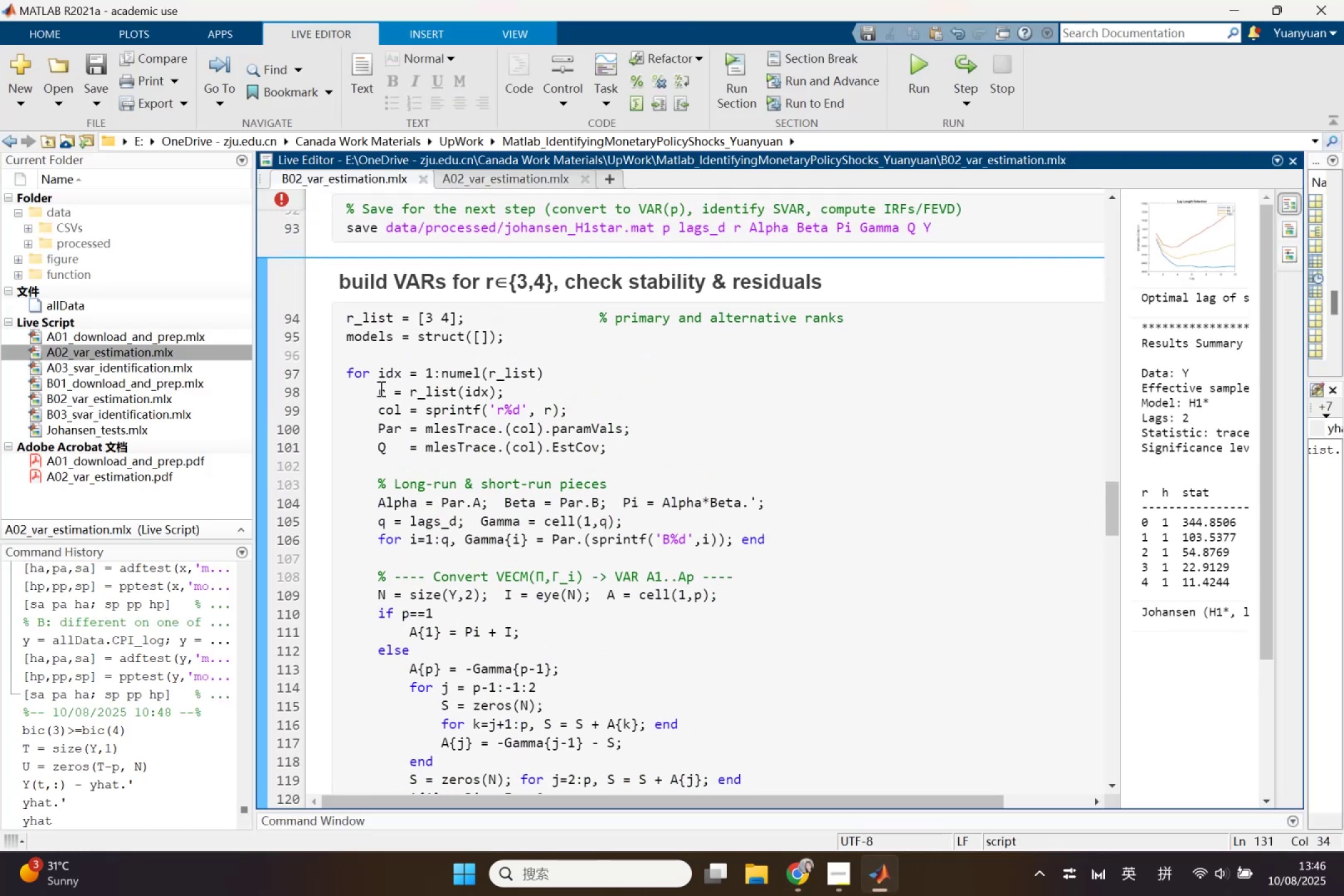 
scroll: coordinate [620, 632], scroll_direction: down, amount: 1.0
 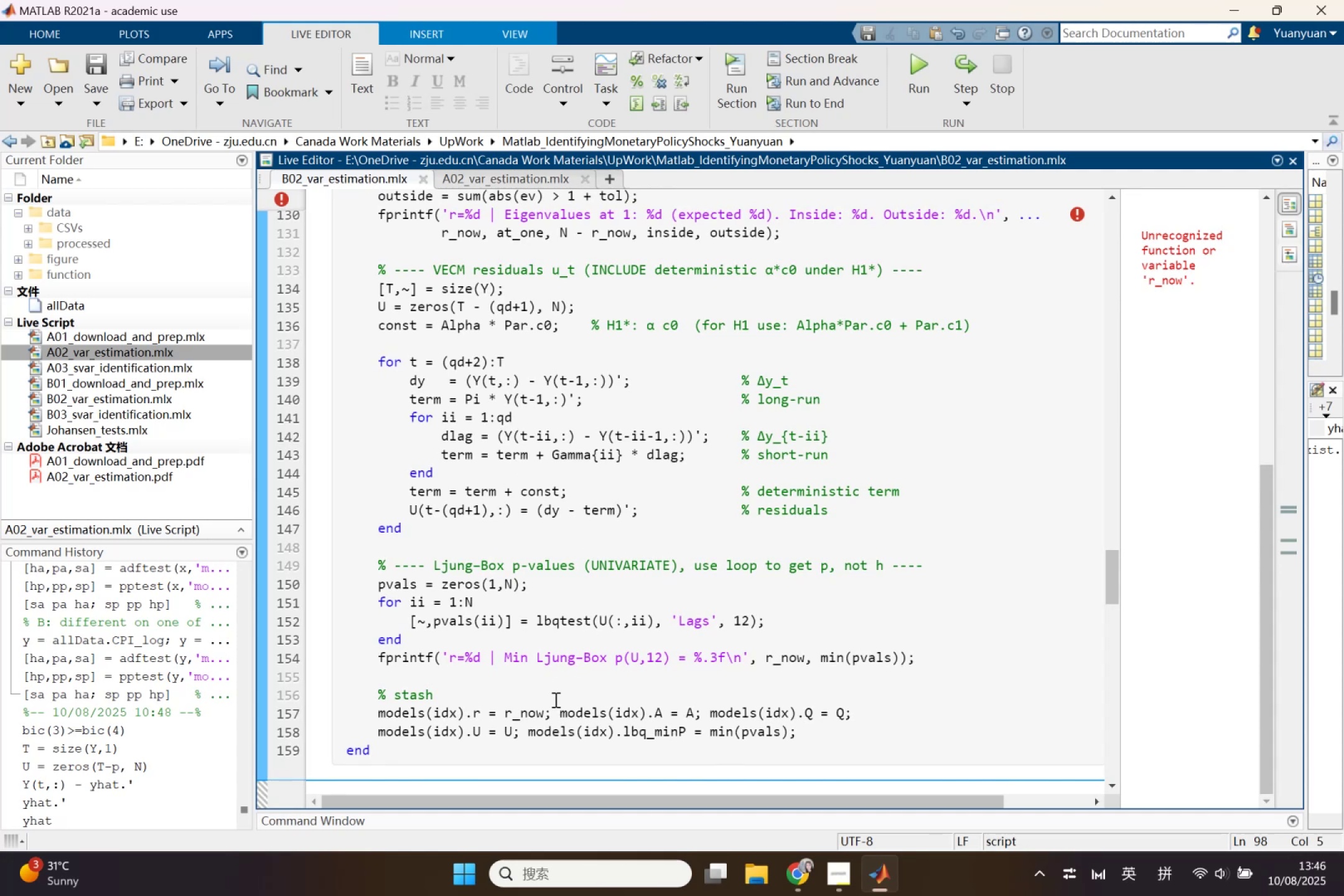 
double_click([528, 717])
 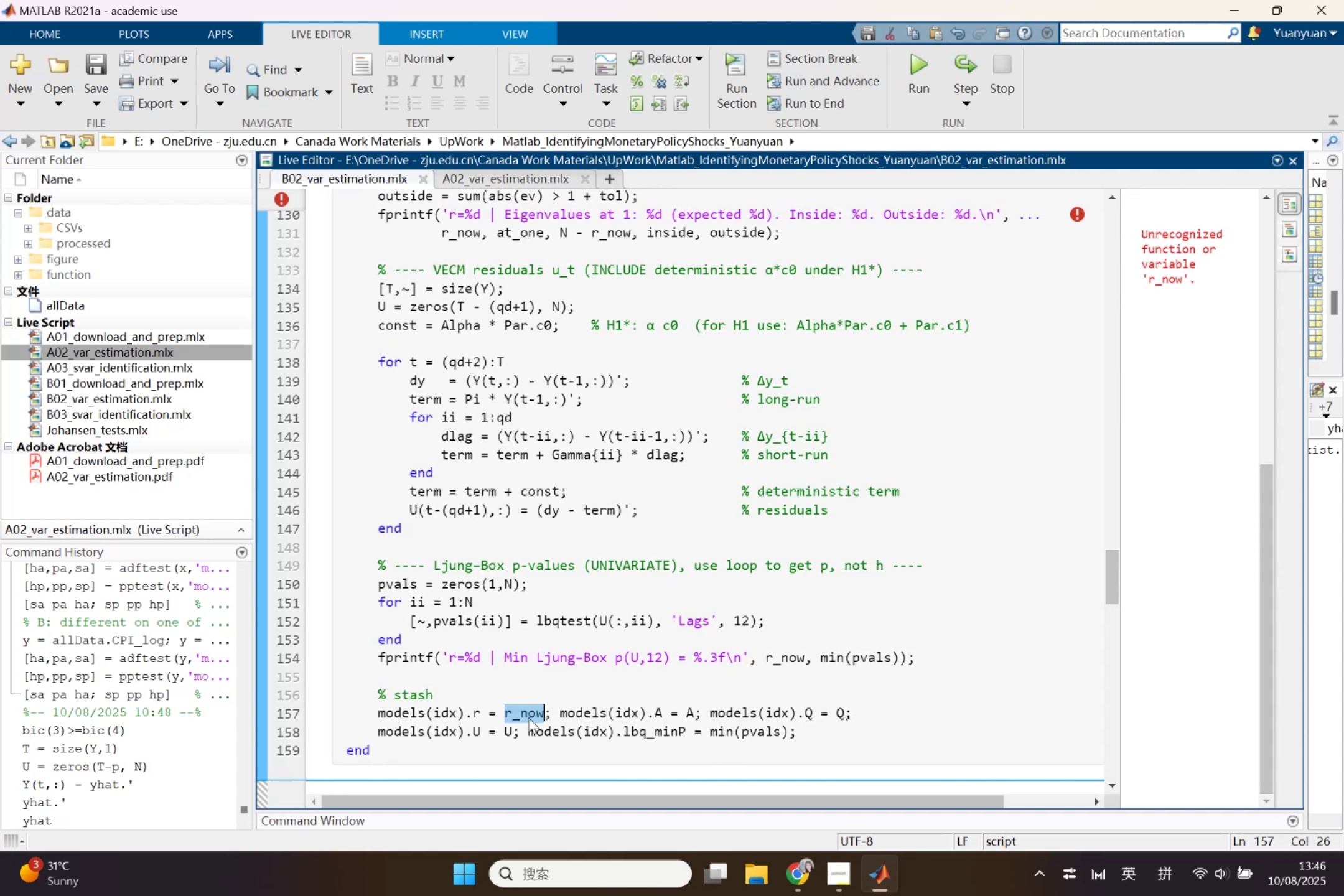 
key(Control+F)
 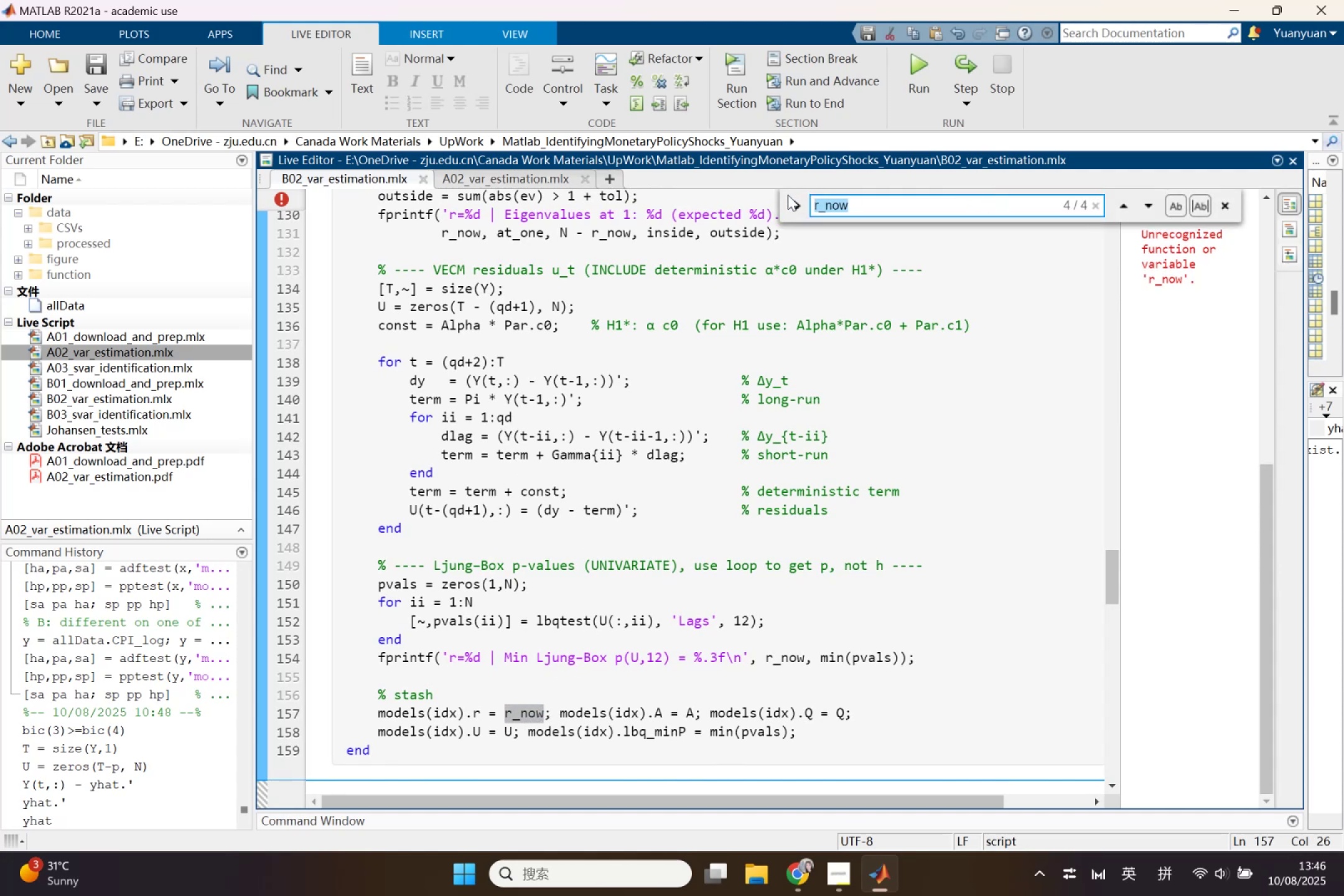 
left_click([788, 204])
 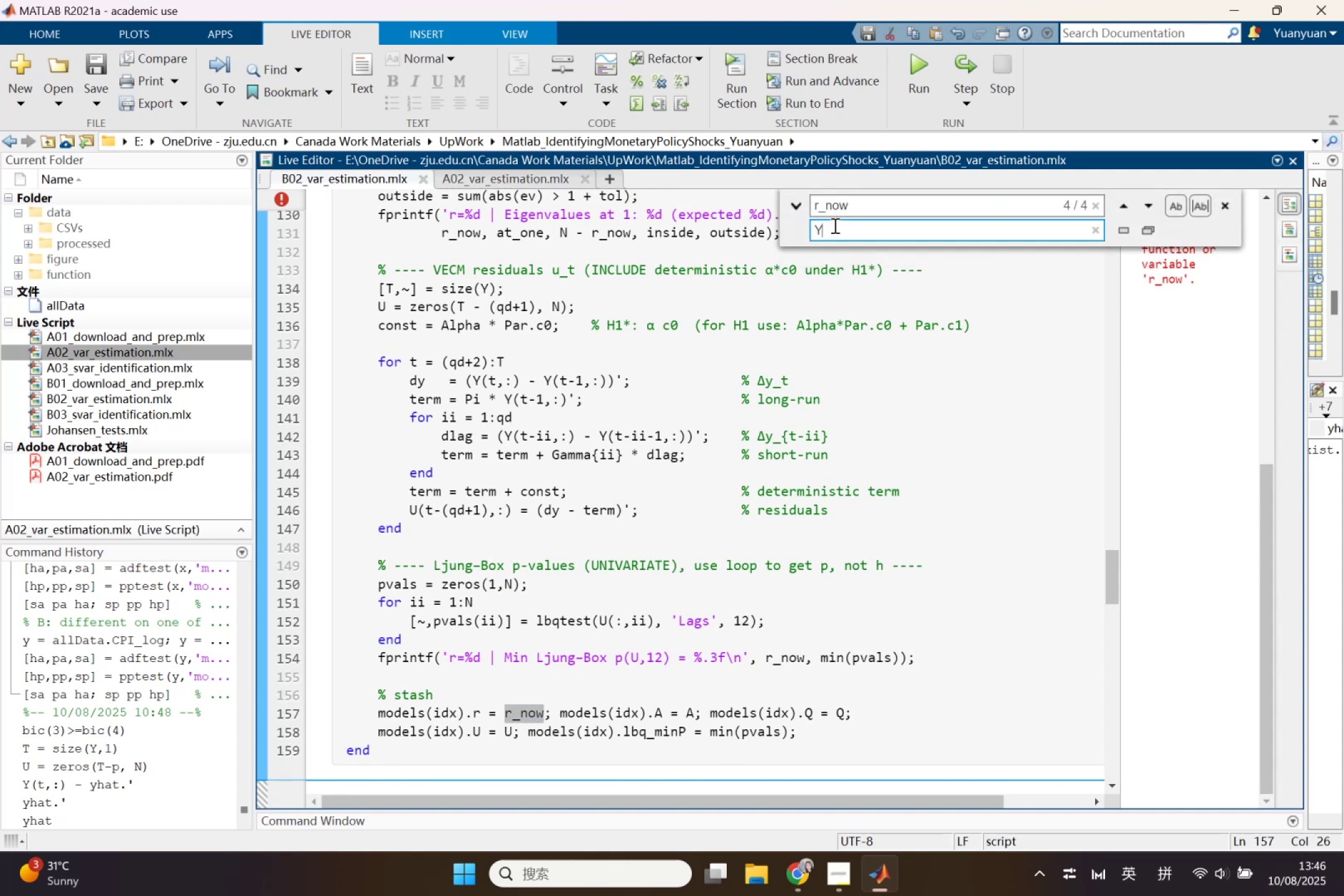 
double_click([834, 225])
 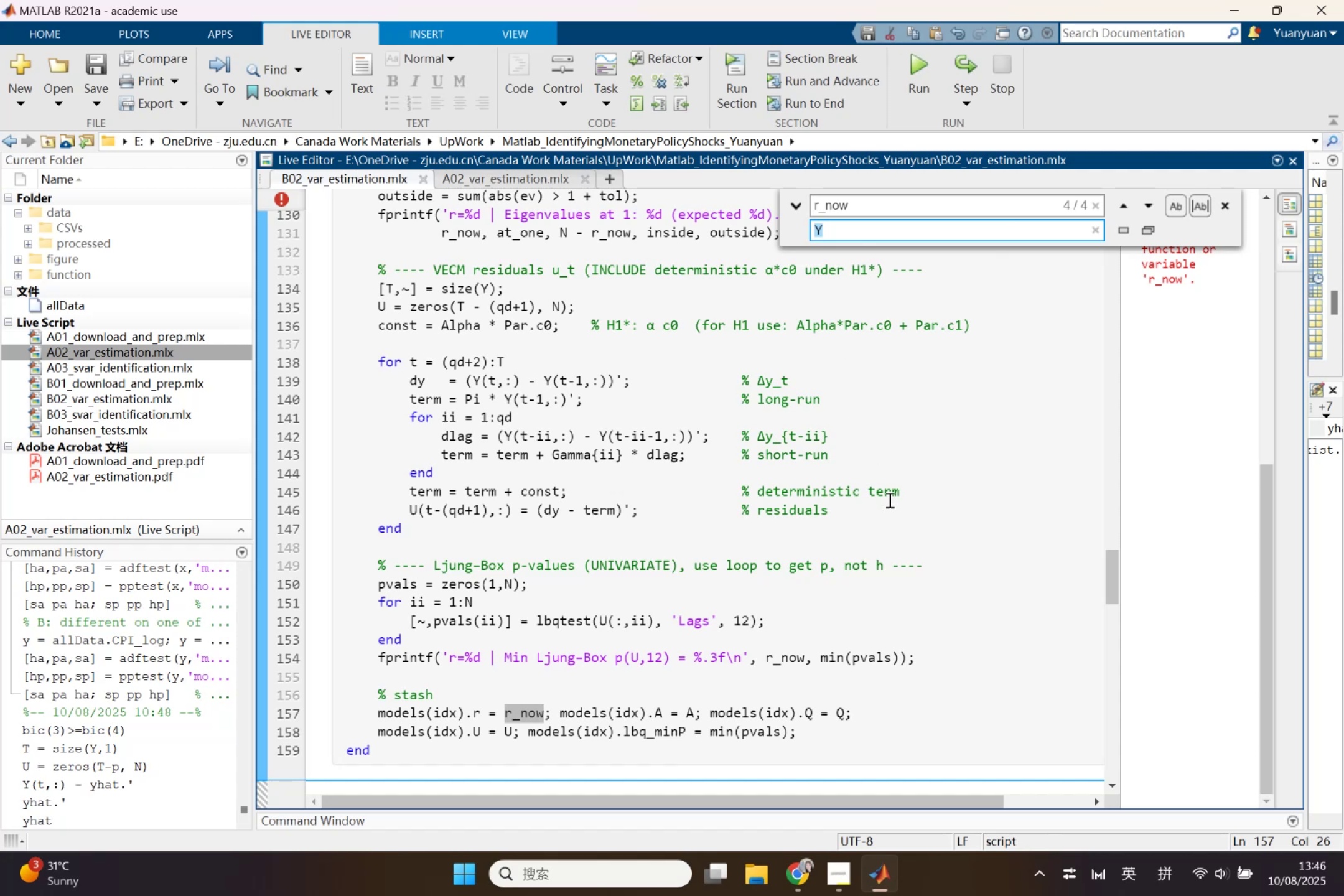 
left_click([814, 871])
 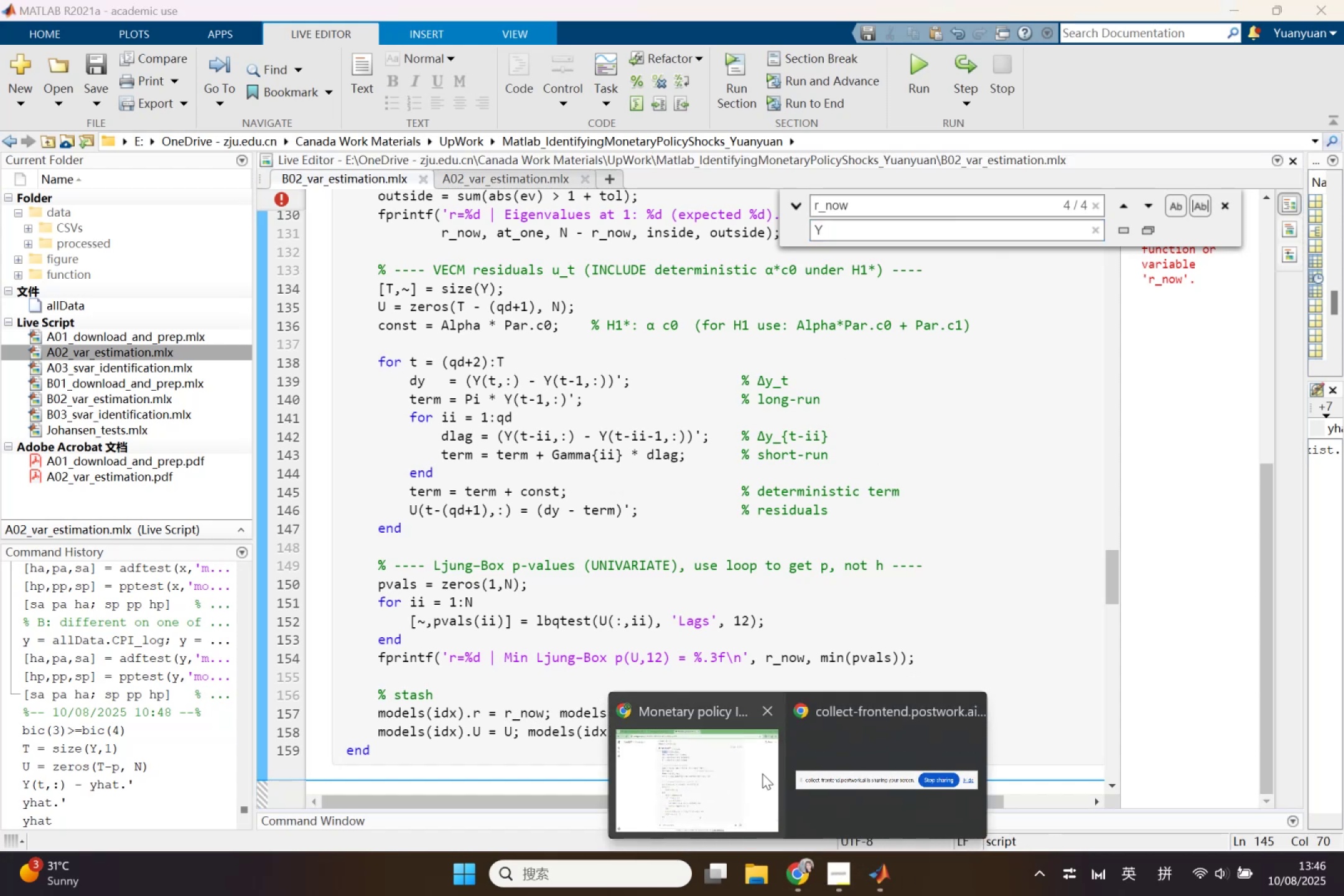 
left_click([762, 773])
 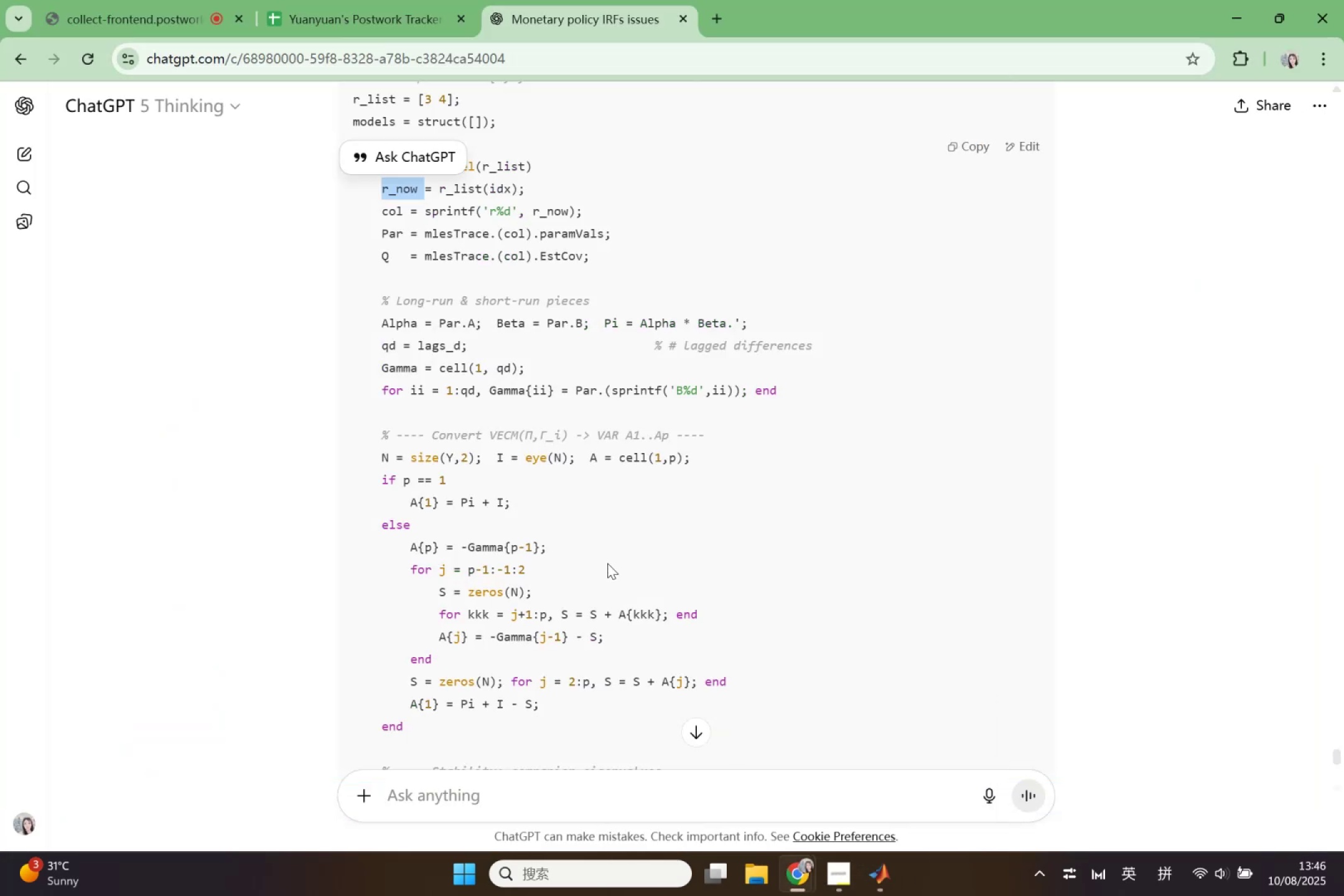 
scroll: coordinate [629, 553], scroll_direction: up, amount: 2.0
 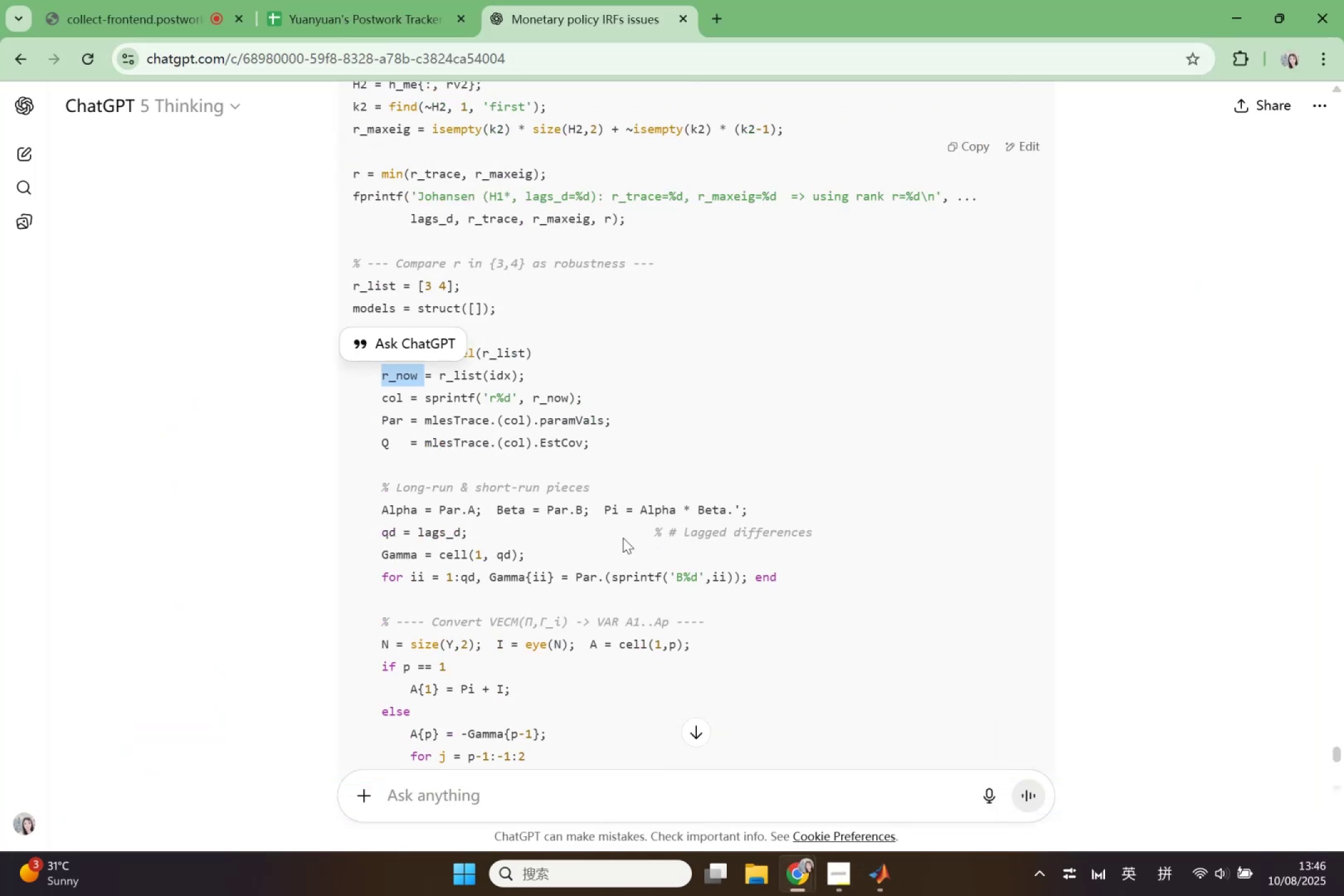 
left_click([611, 506])
 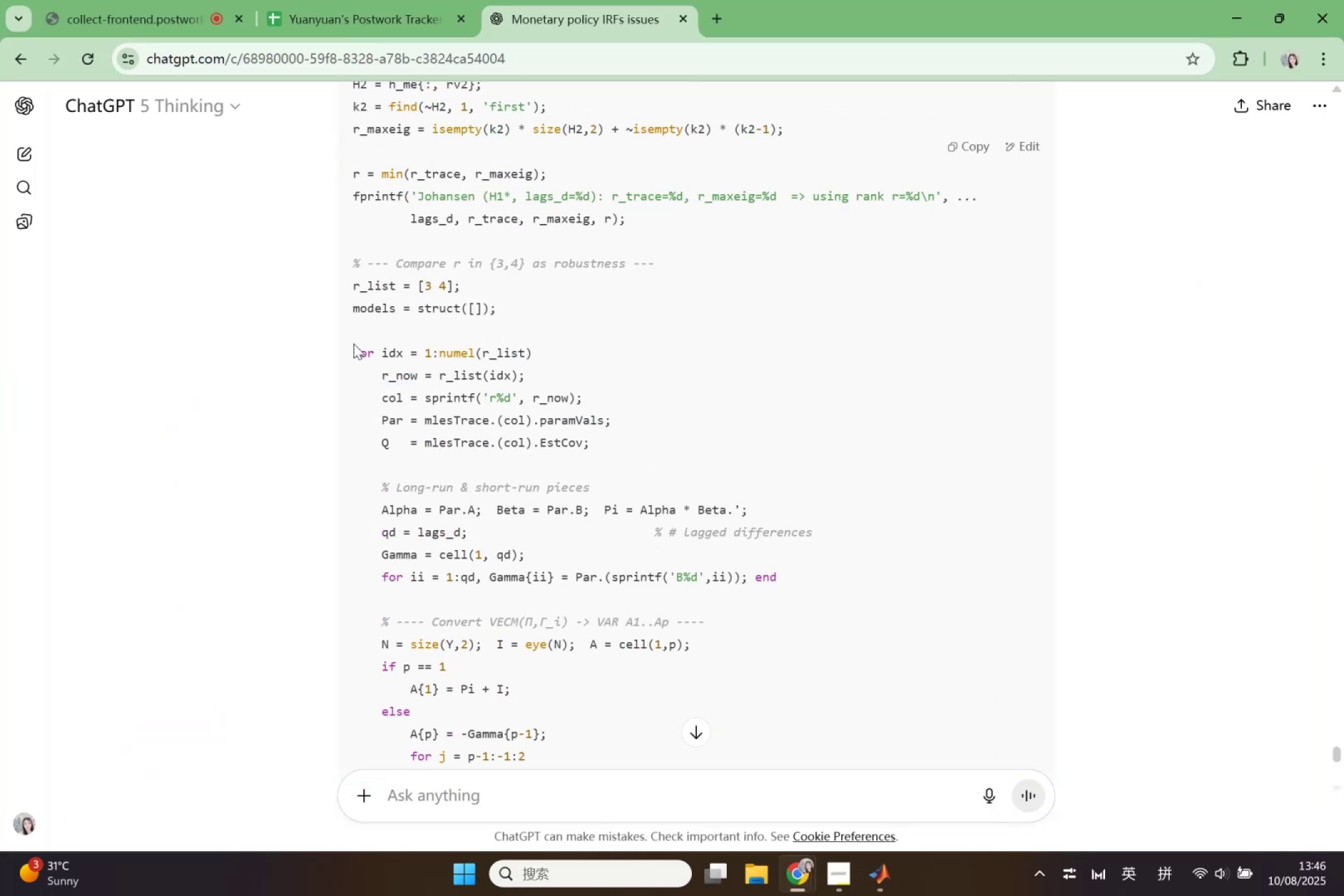 
left_click_drag(start_coordinate=[350, 349], to_coordinate=[651, 734])
 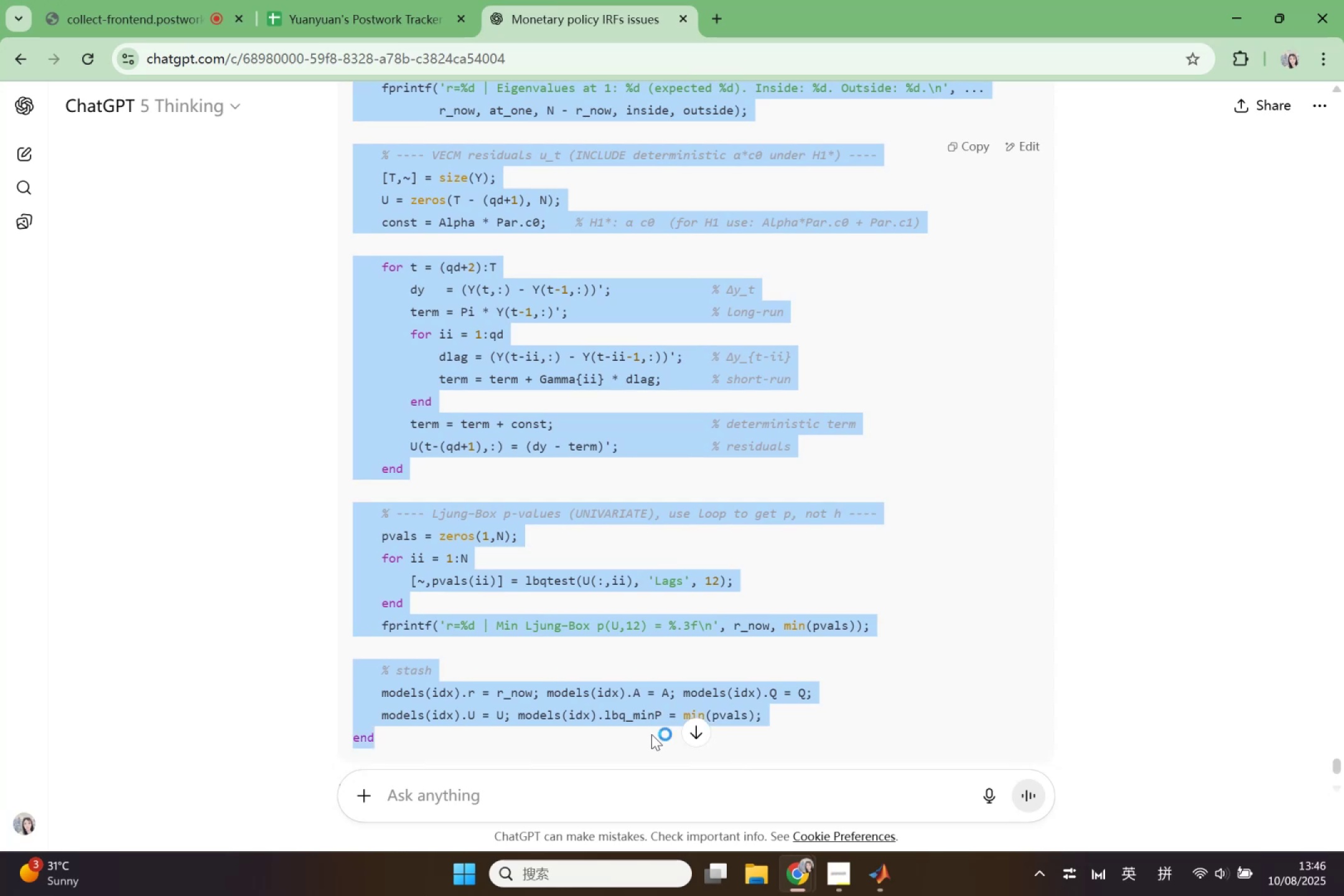 
scroll: coordinate [655, 567], scroll_direction: down, amount: 11.0
 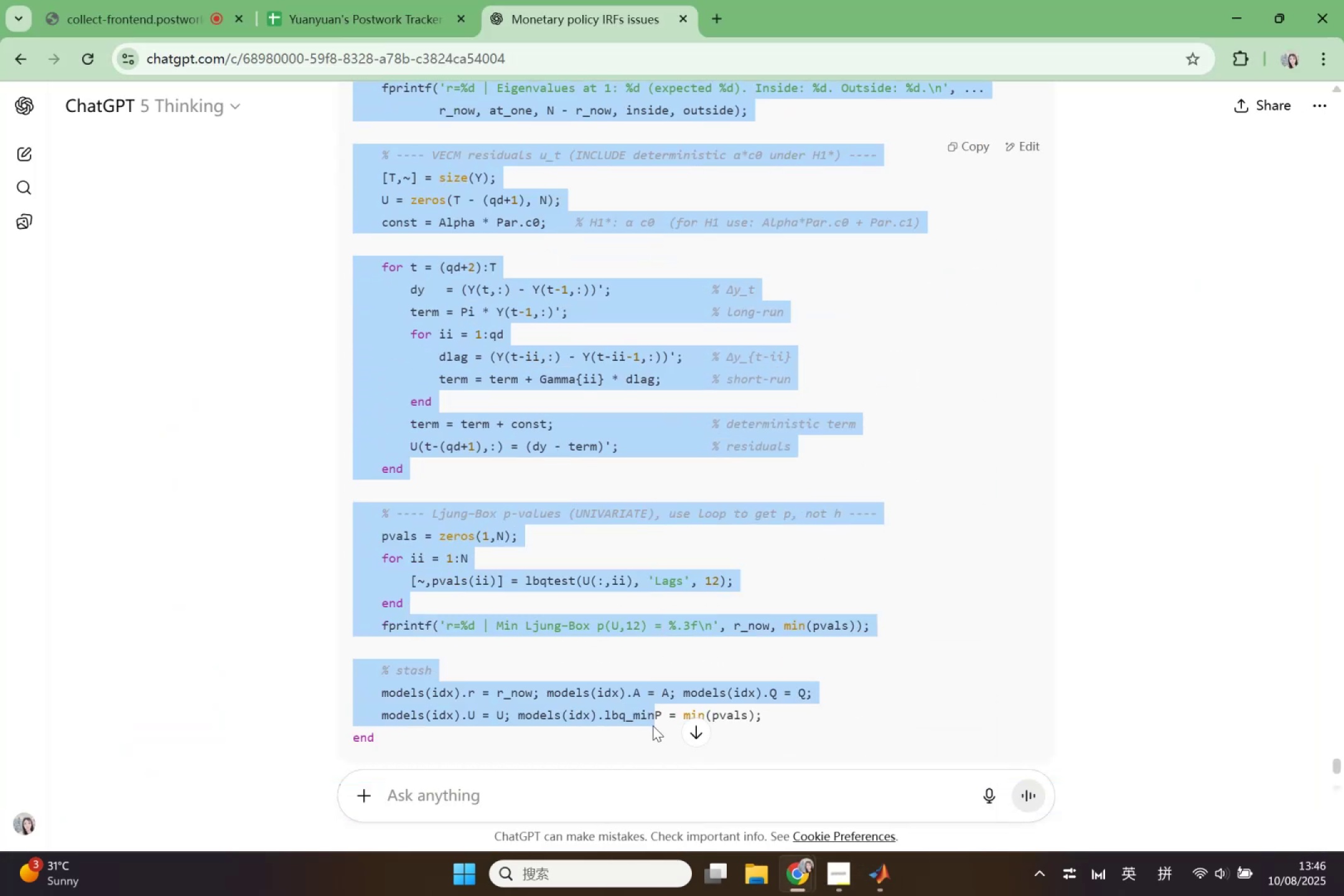 
key(Control+C)
 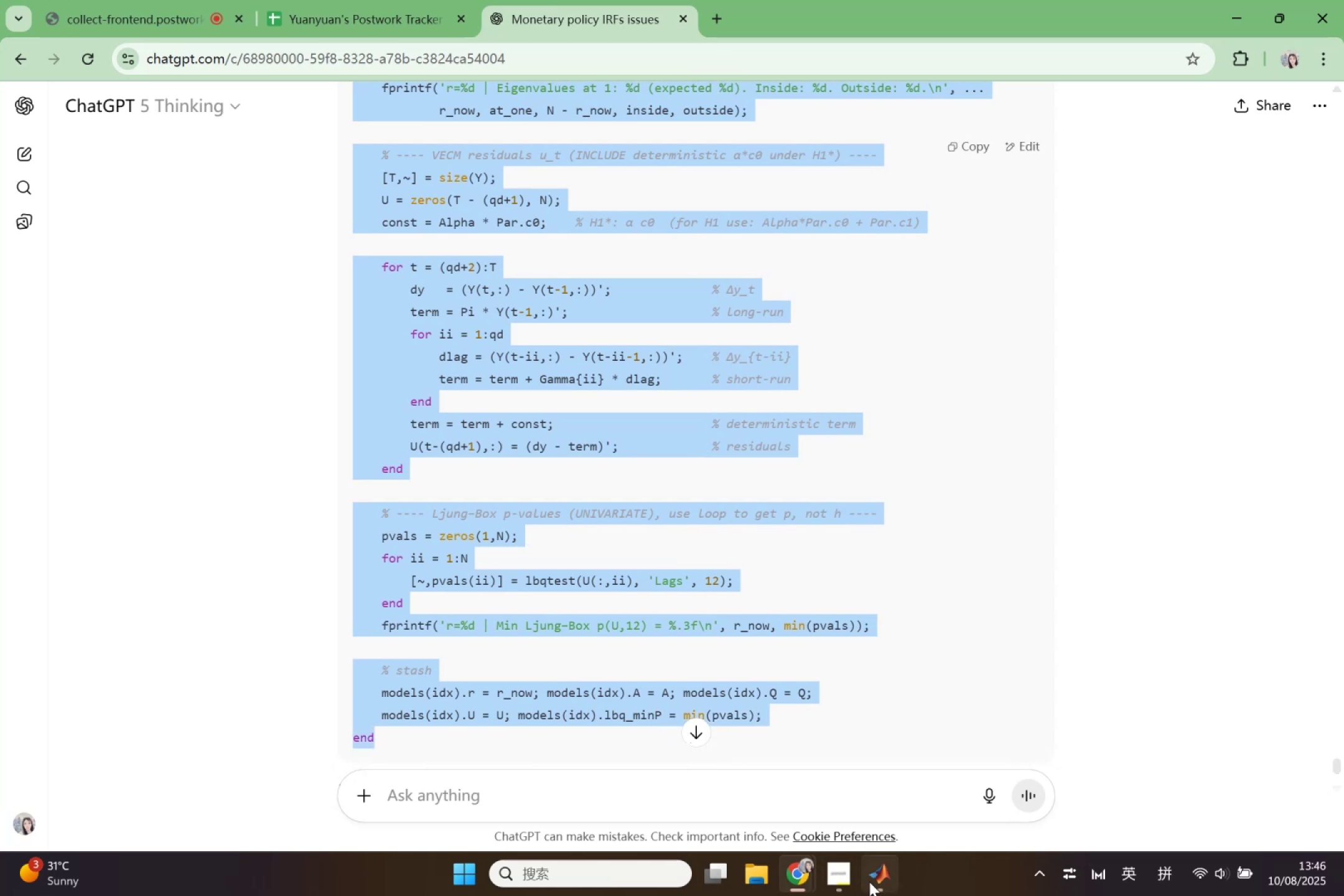 
left_click([879, 879])
 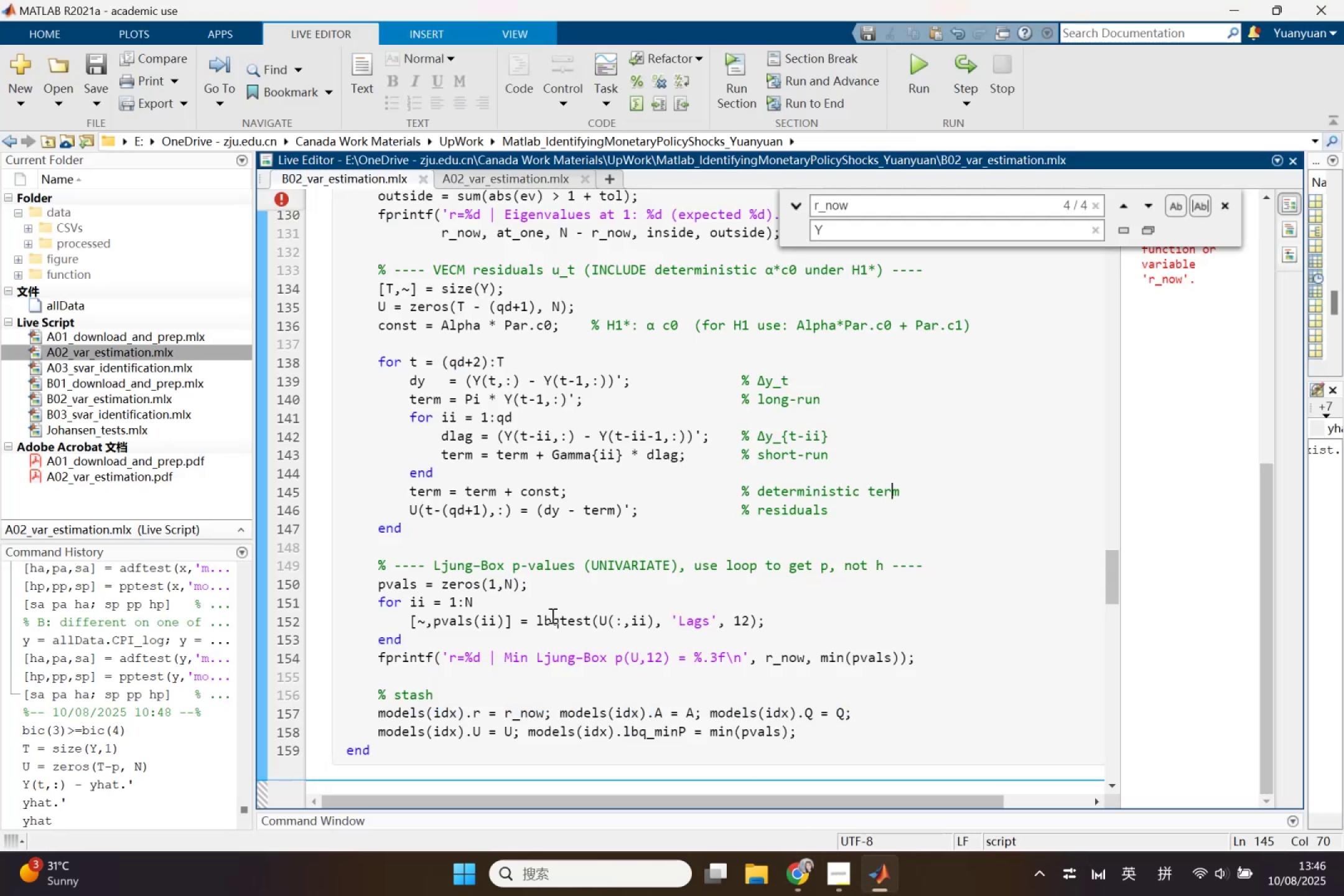 
scroll: coordinate [592, 500], scroll_direction: up, amount: 5.0
 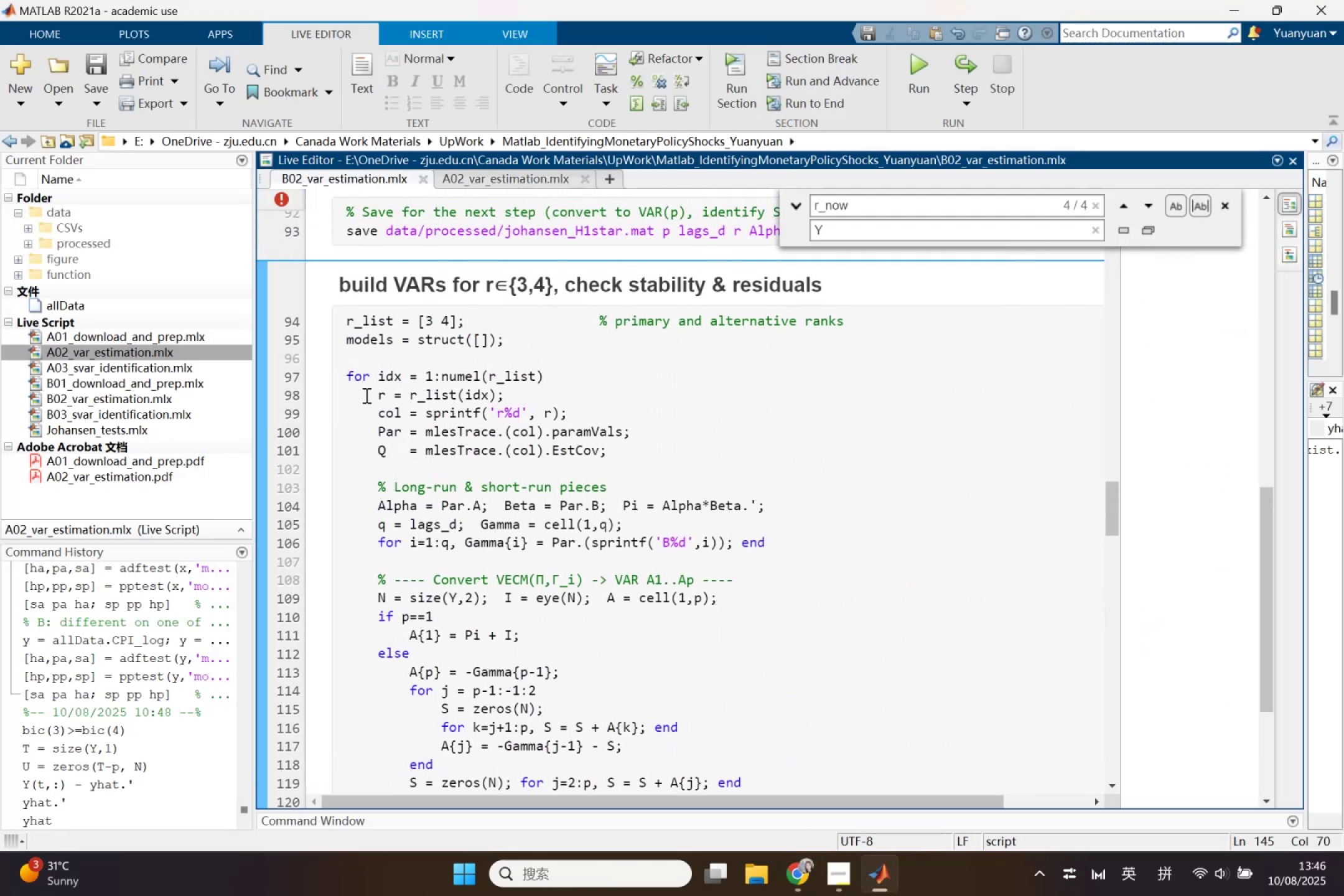 
left_click_drag(start_coordinate=[347, 376], to_coordinate=[719, 709])
 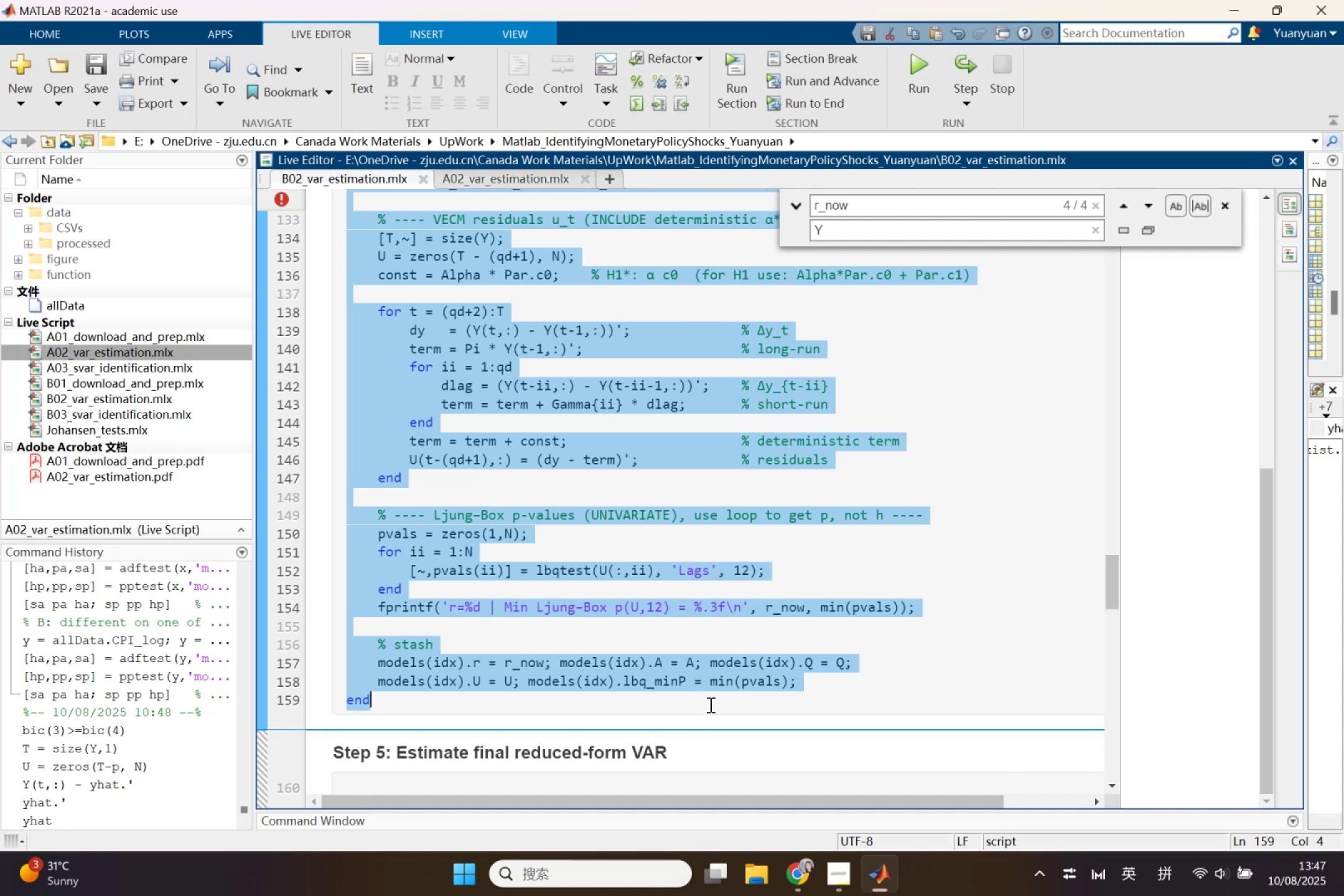 
scroll: coordinate [735, 688], scroll_direction: down, amount: 24.0
 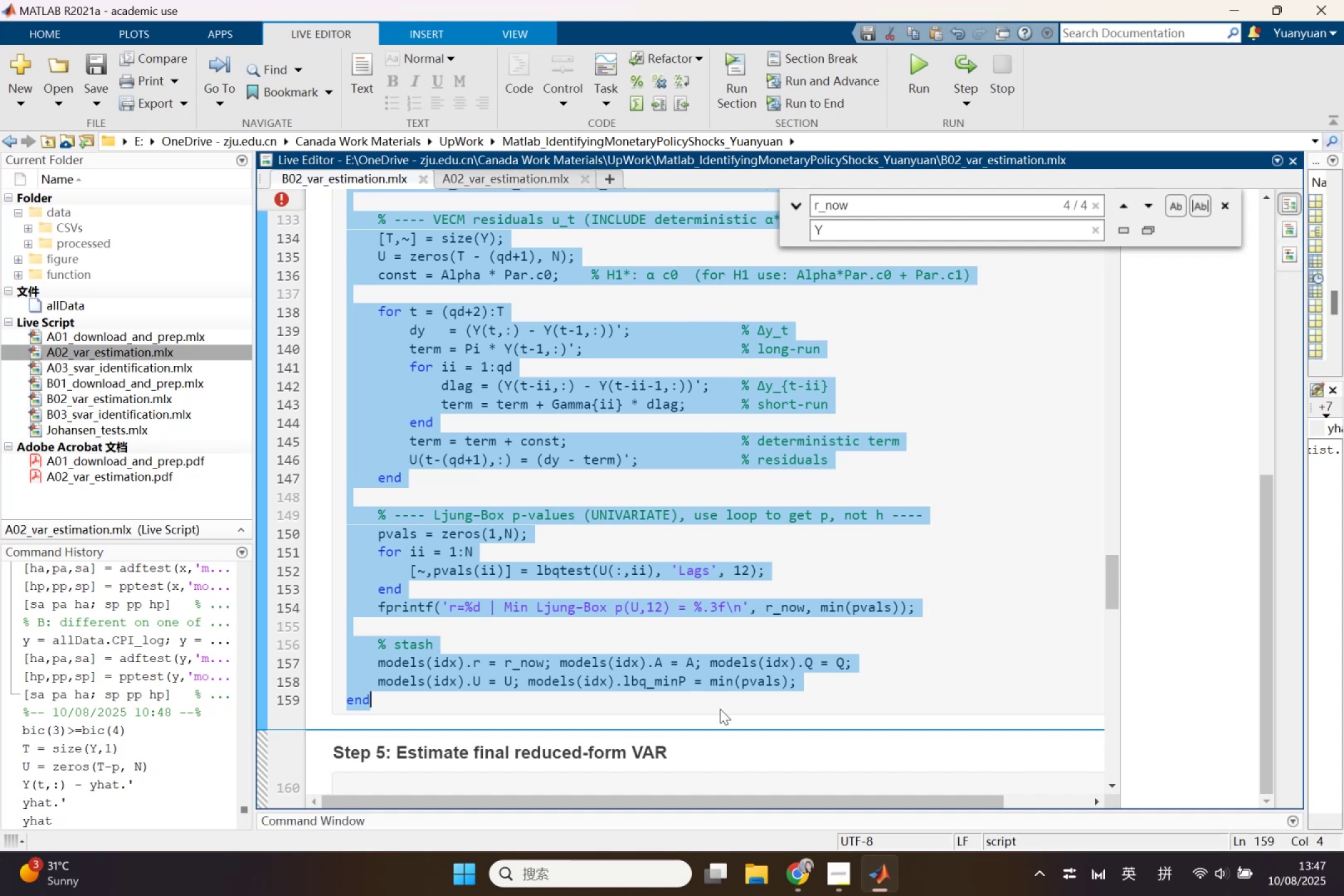 
key(Control+V)
 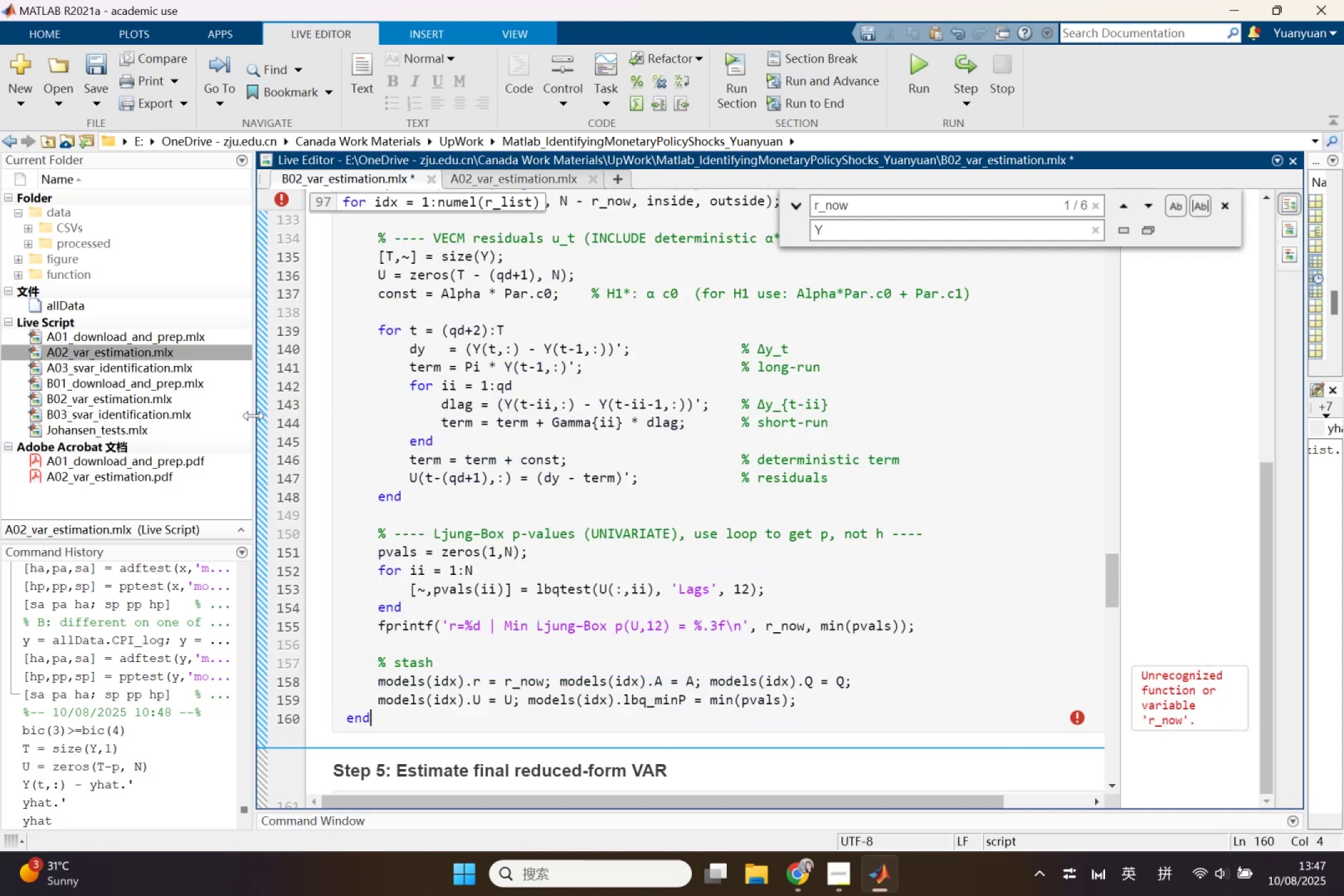 
left_click([260, 420])
 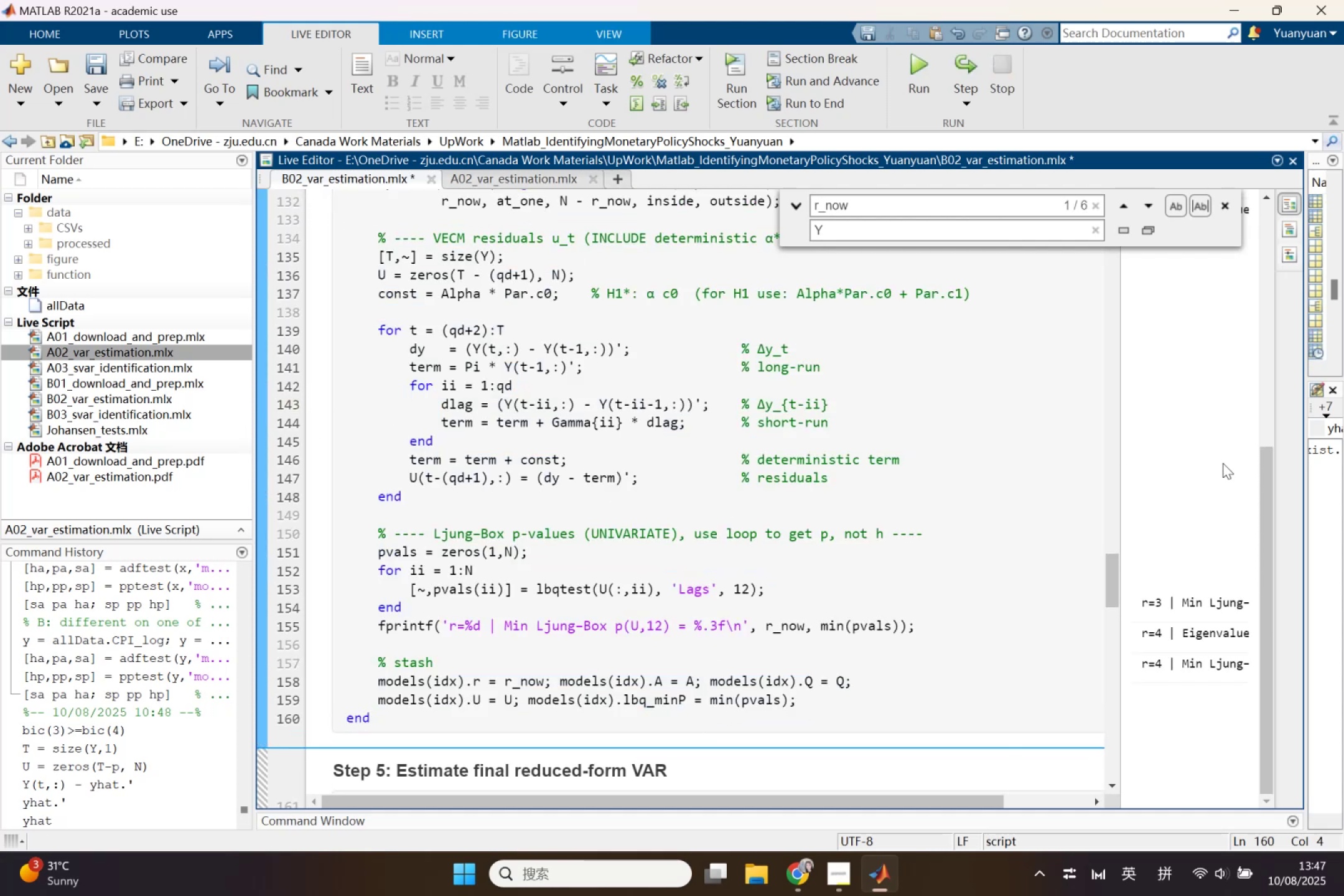 
left_click_drag(start_coordinate=[1120, 468], to_coordinate=[694, 394])
 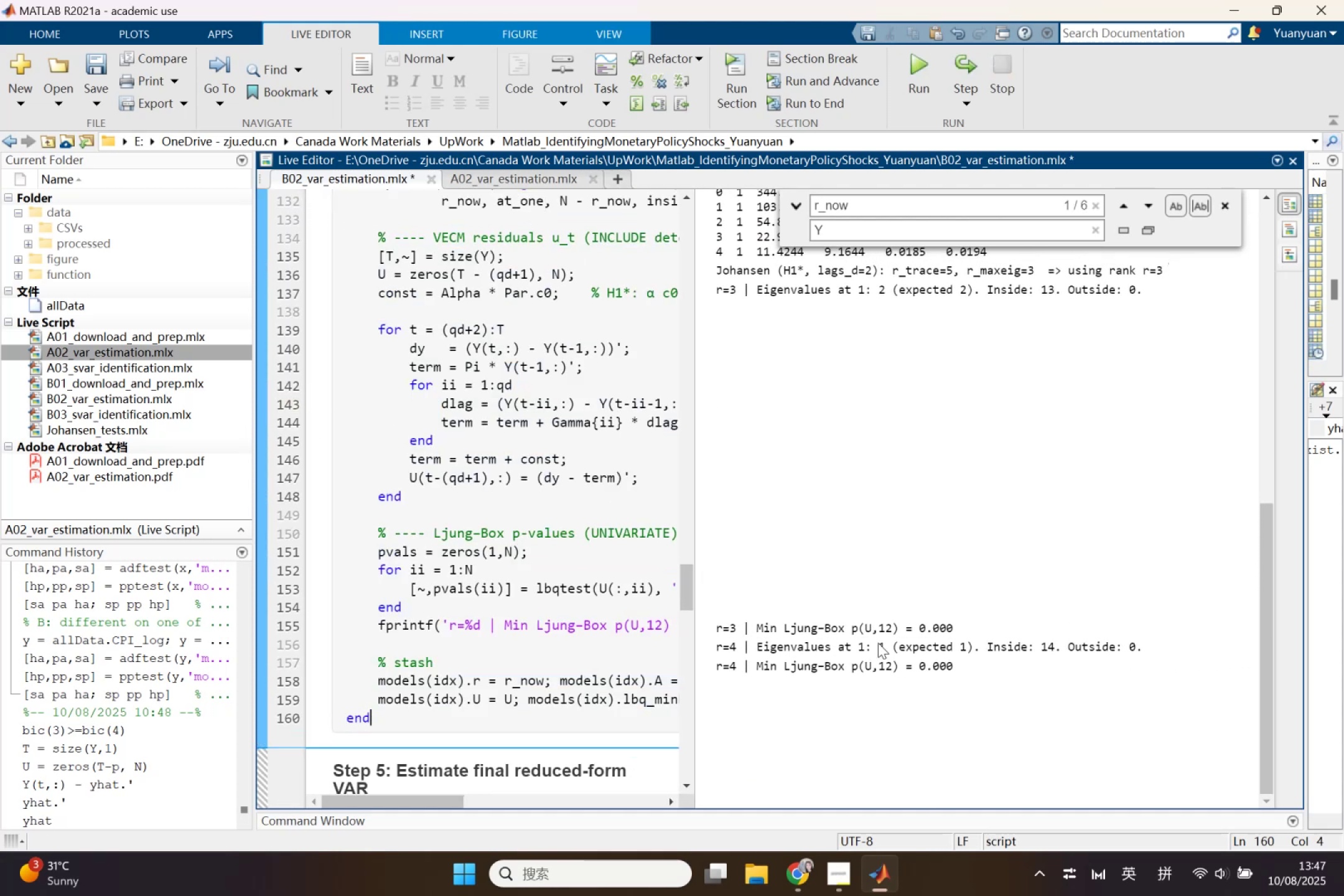 
left_click([880, 622])
 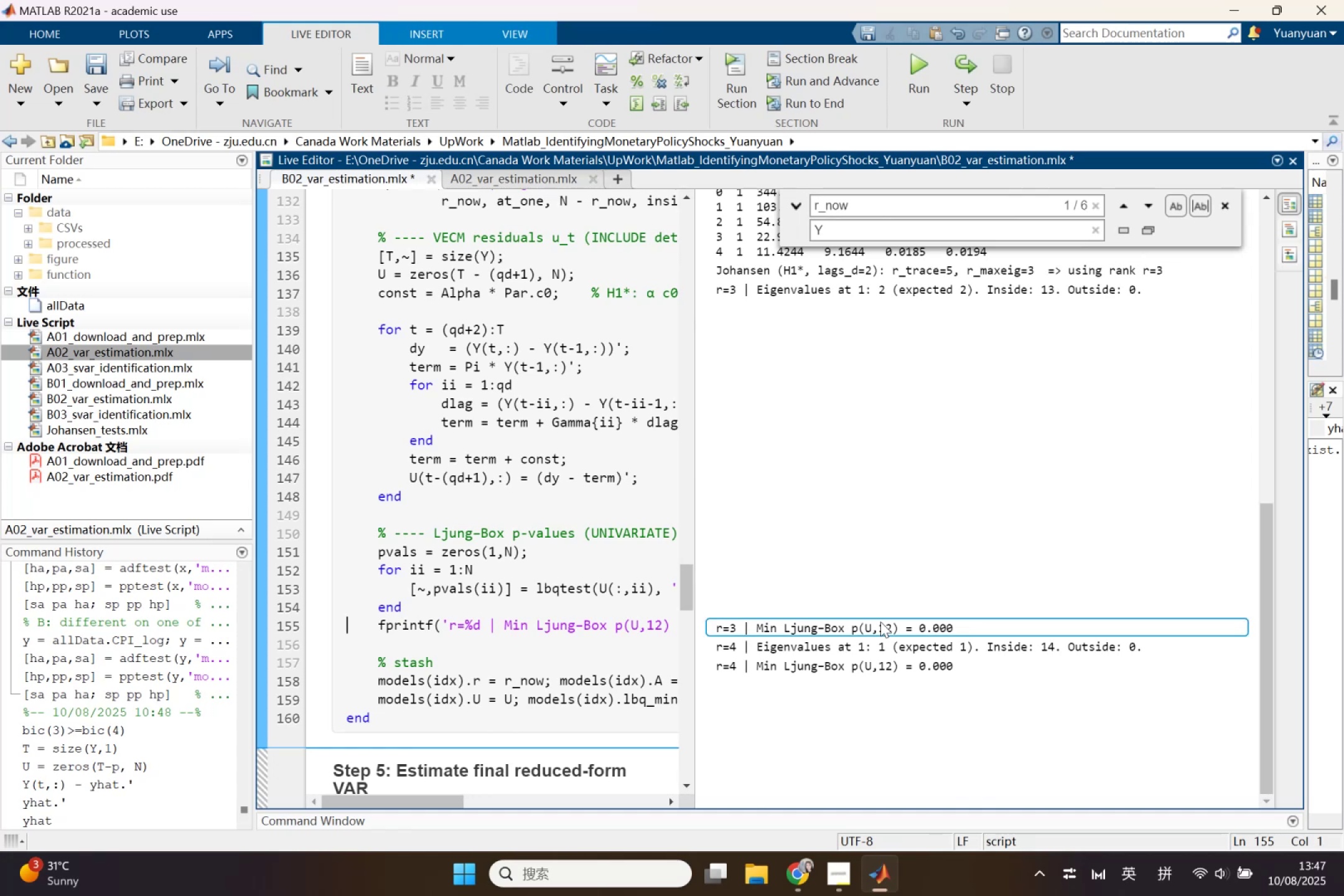 
scroll: coordinate [880, 622], scroll_direction: up, amount: 2.0
 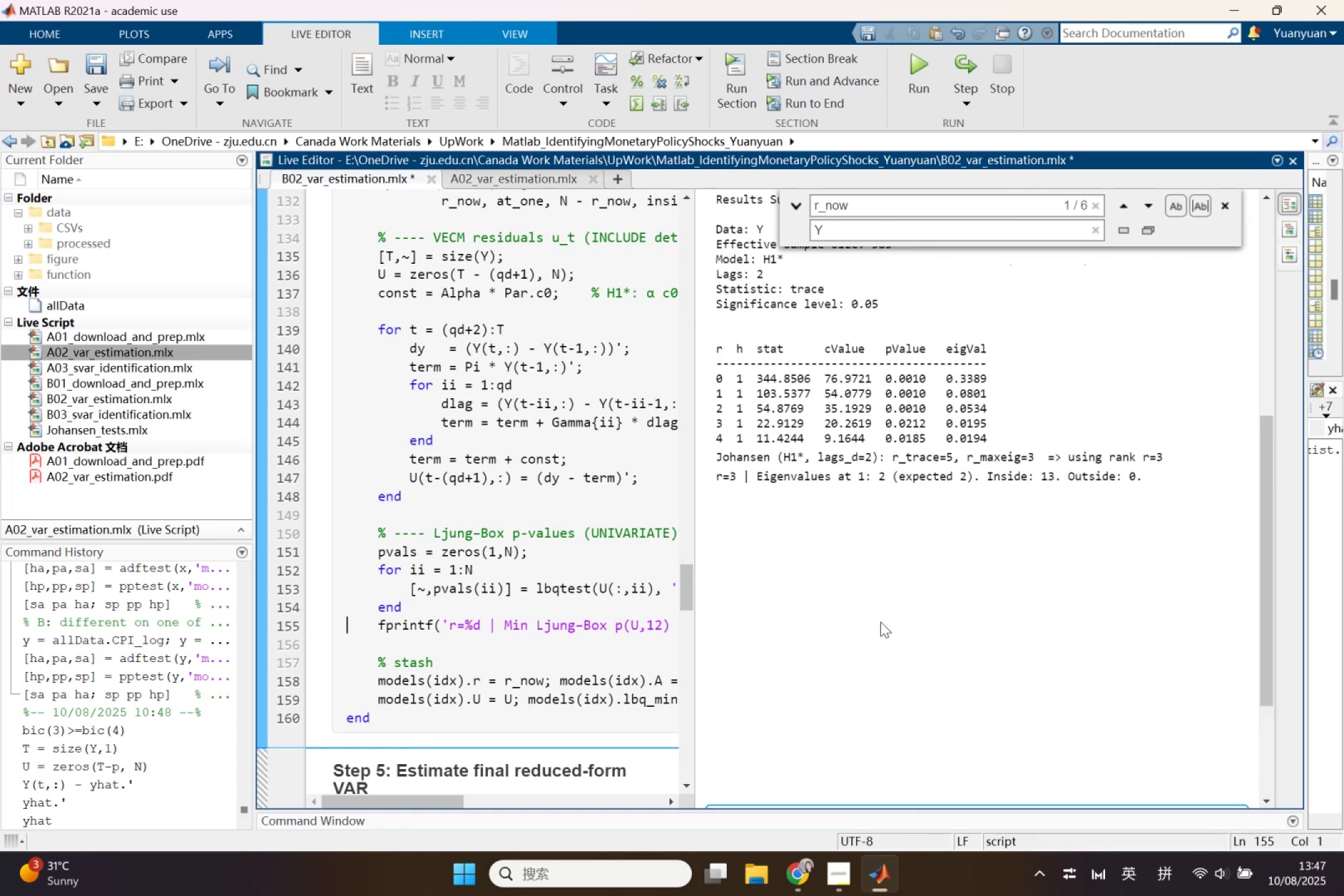 
scroll: coordinate [880, 622], scroll_direction: down, amount: 1.0
 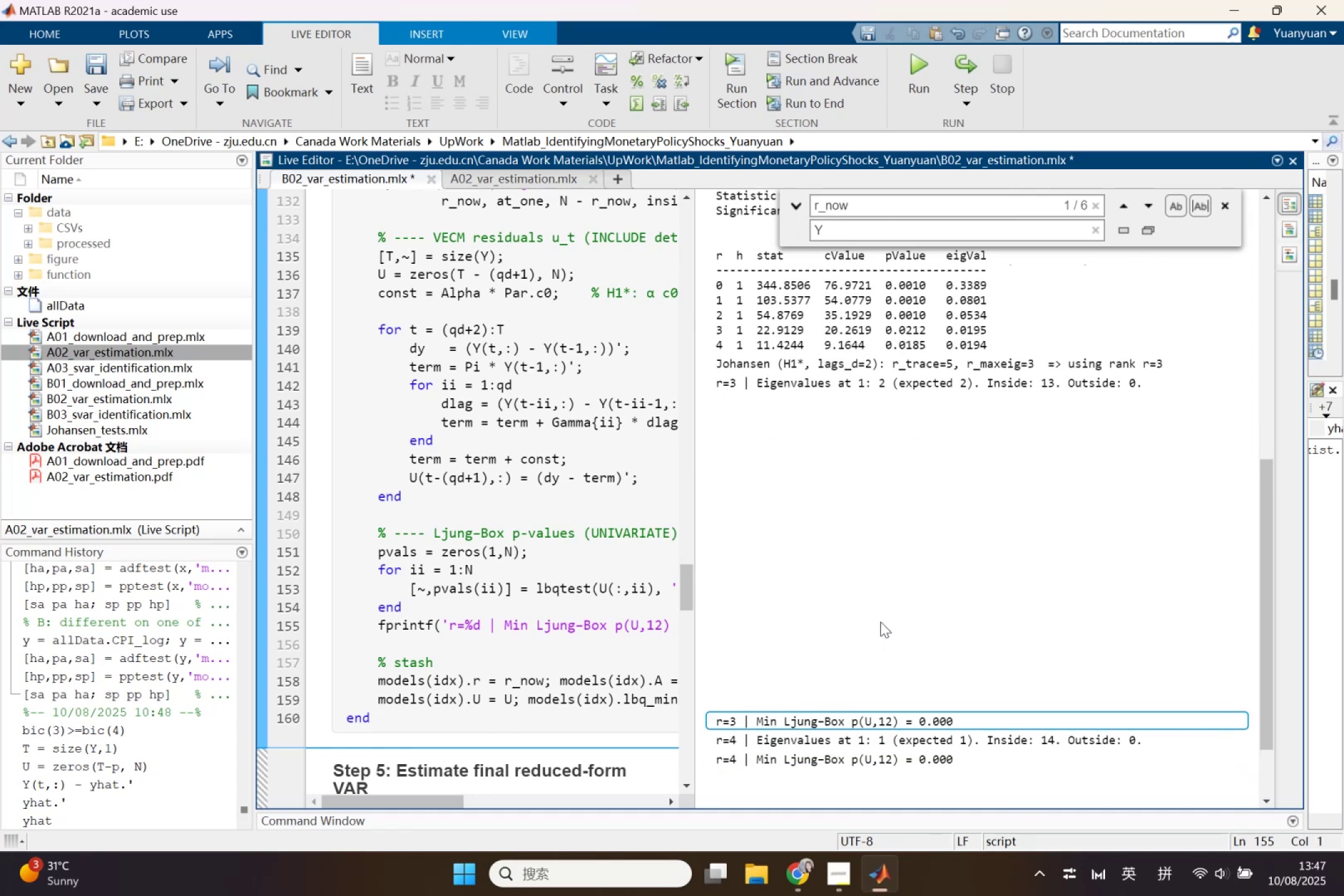 
wait(6.3)
 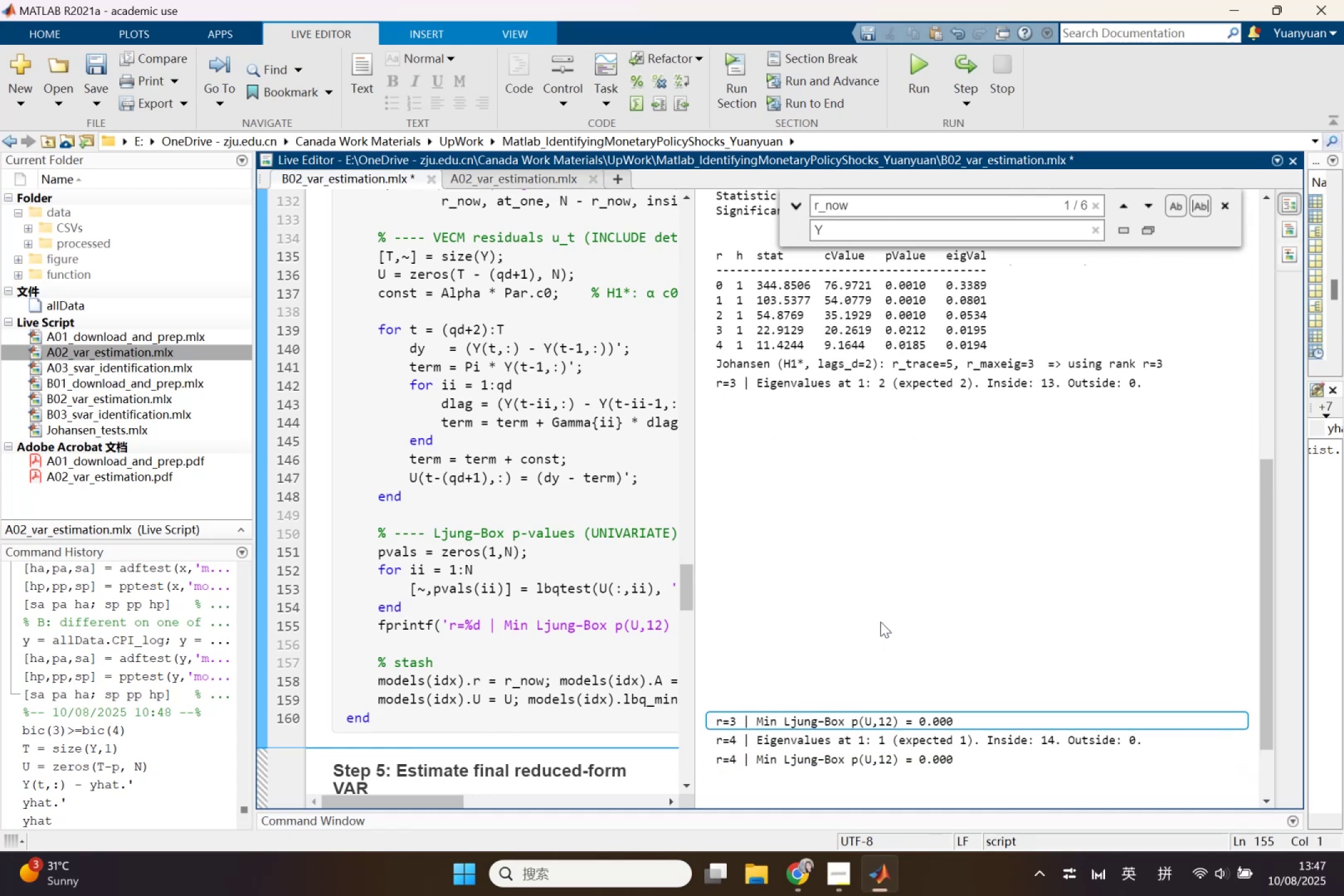 
left_click([865, 380])
 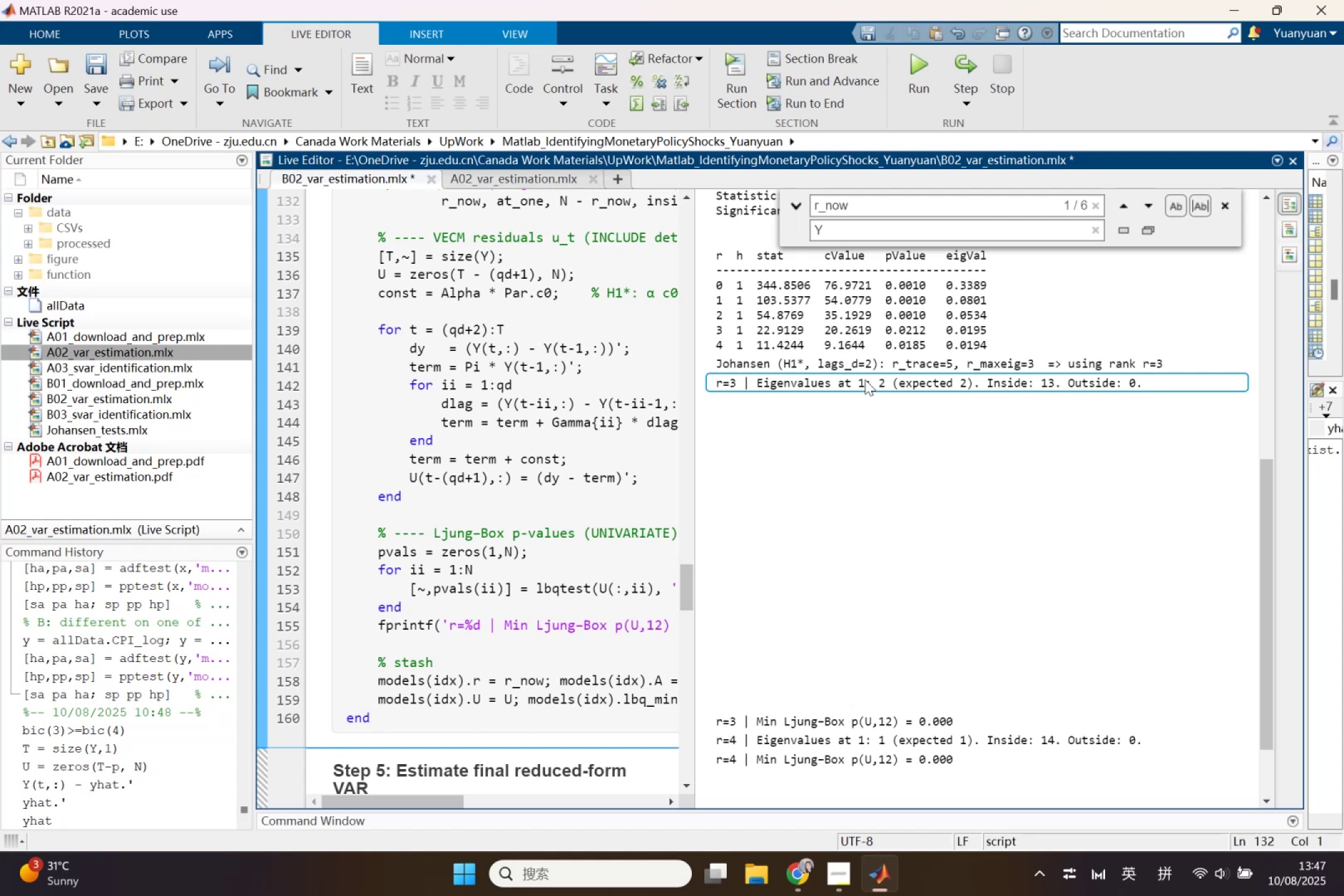 
wait(6.71)
 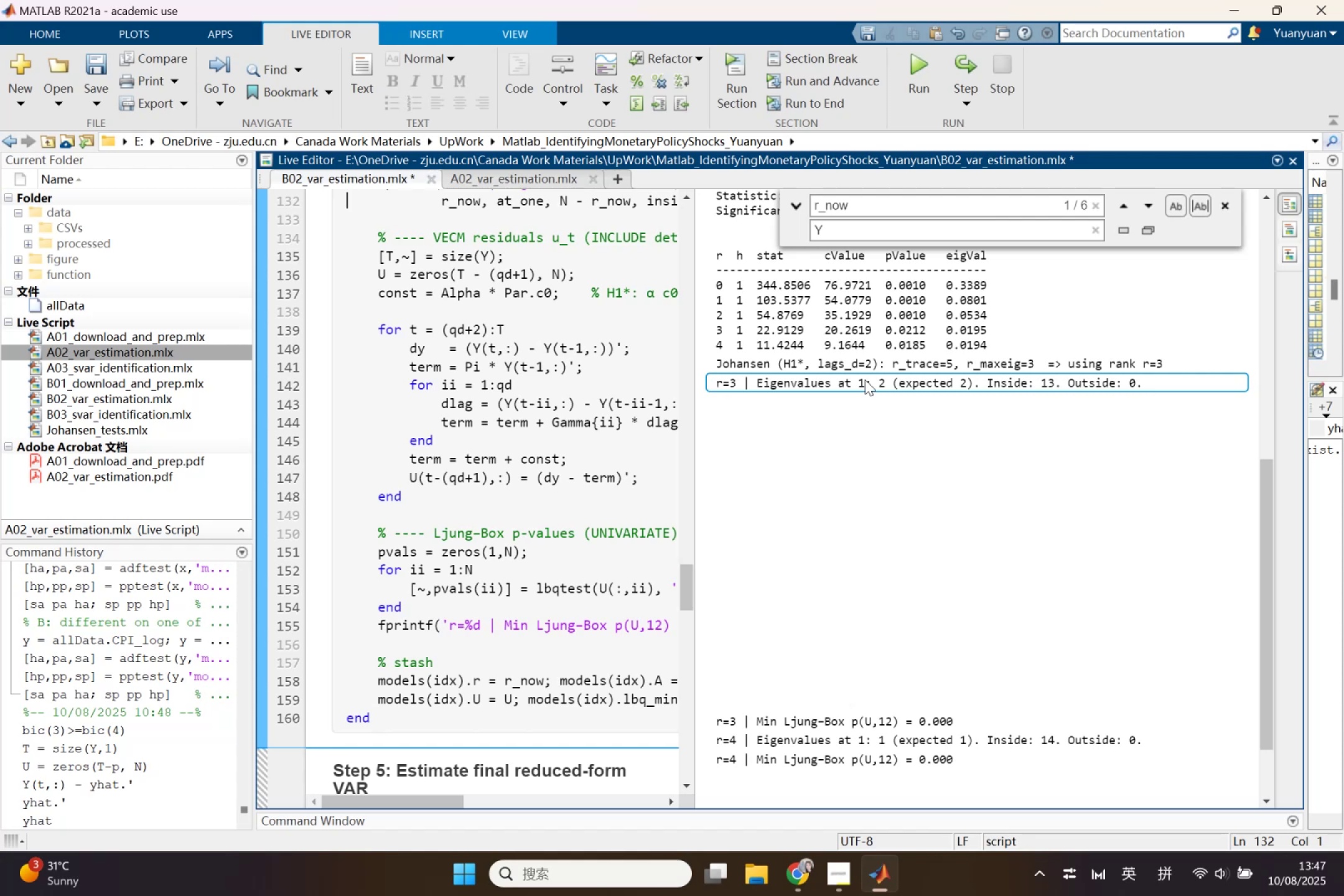 
key(Control+C)
 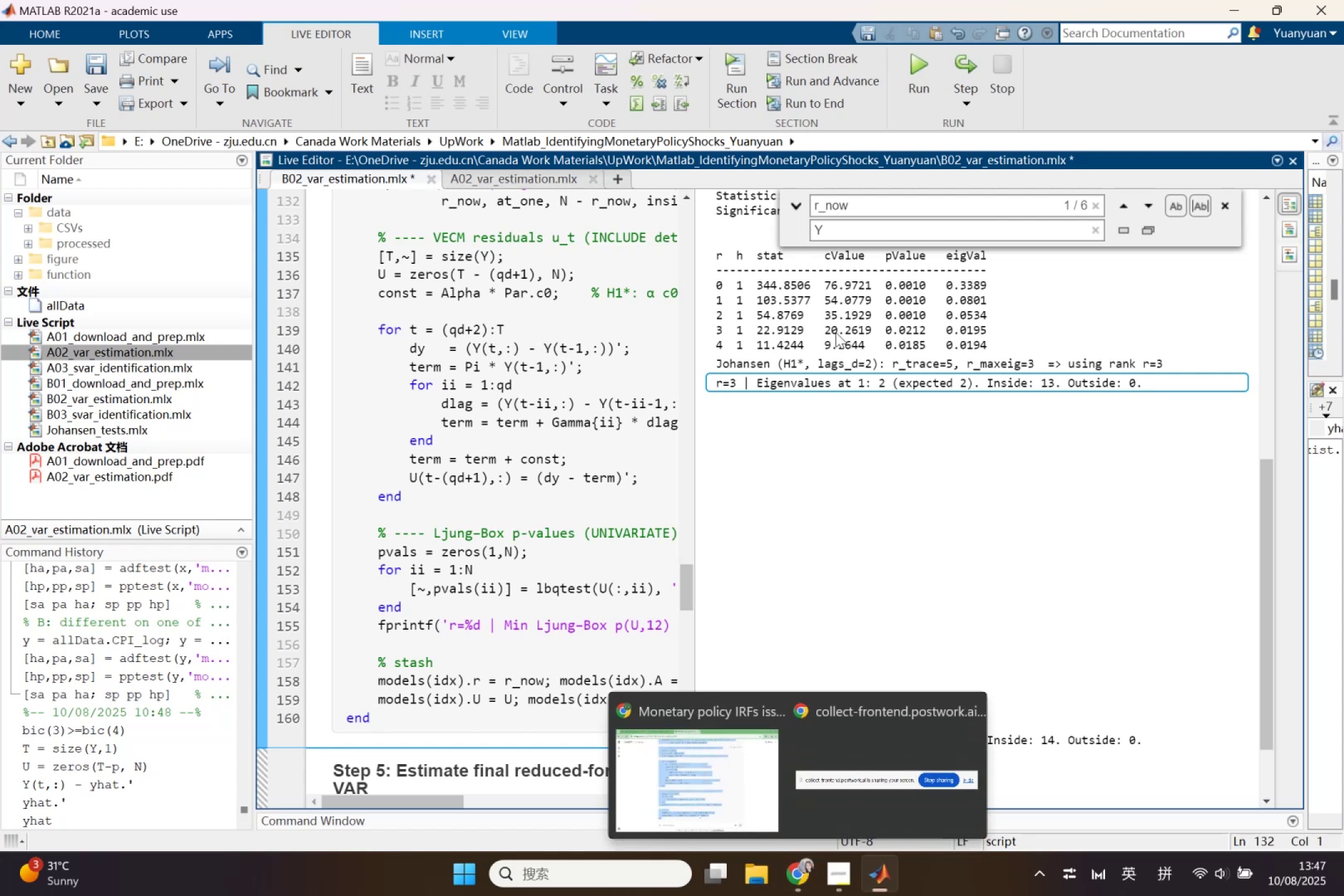 
right_click([828, 380])
 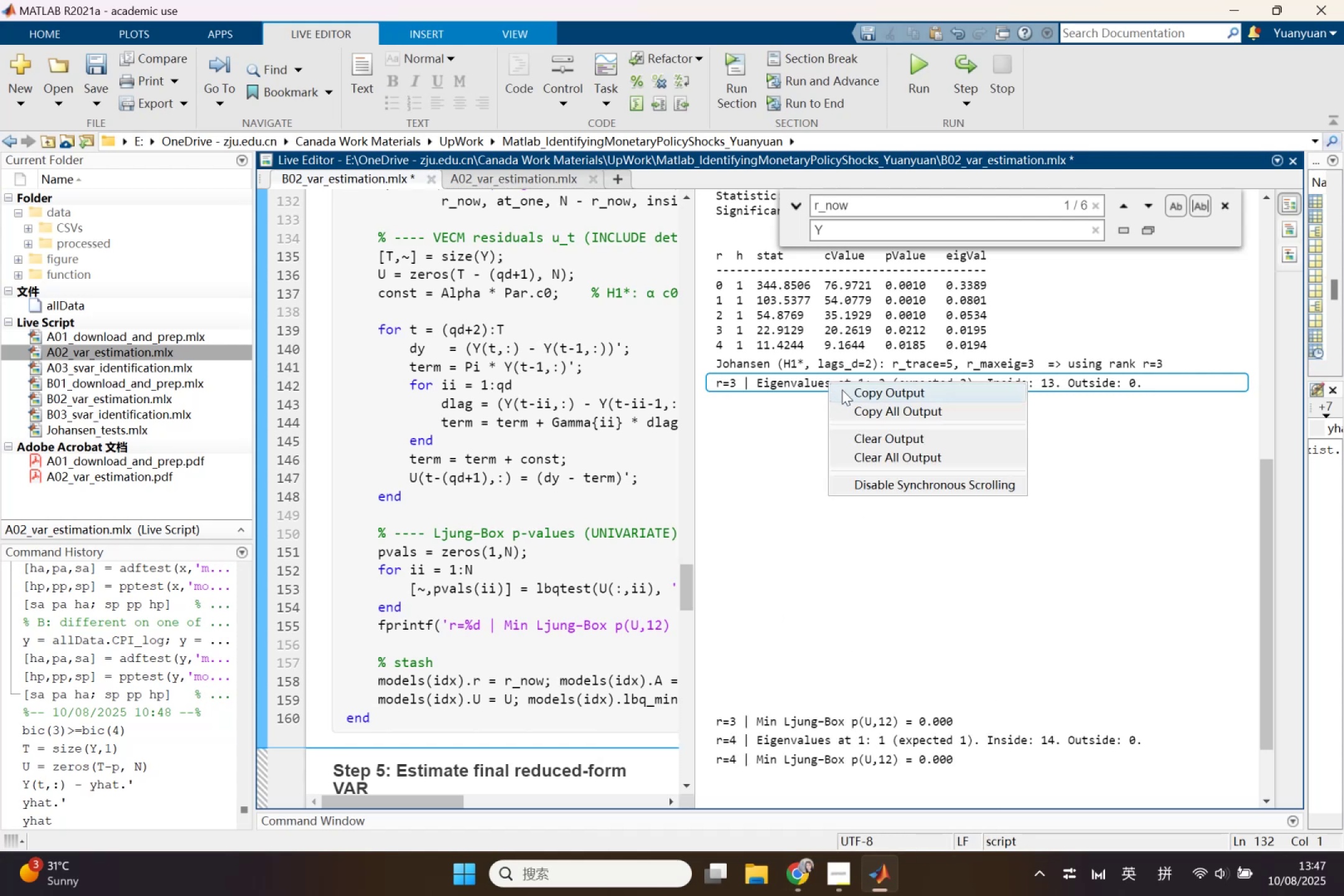 
left_click([842, 390])
 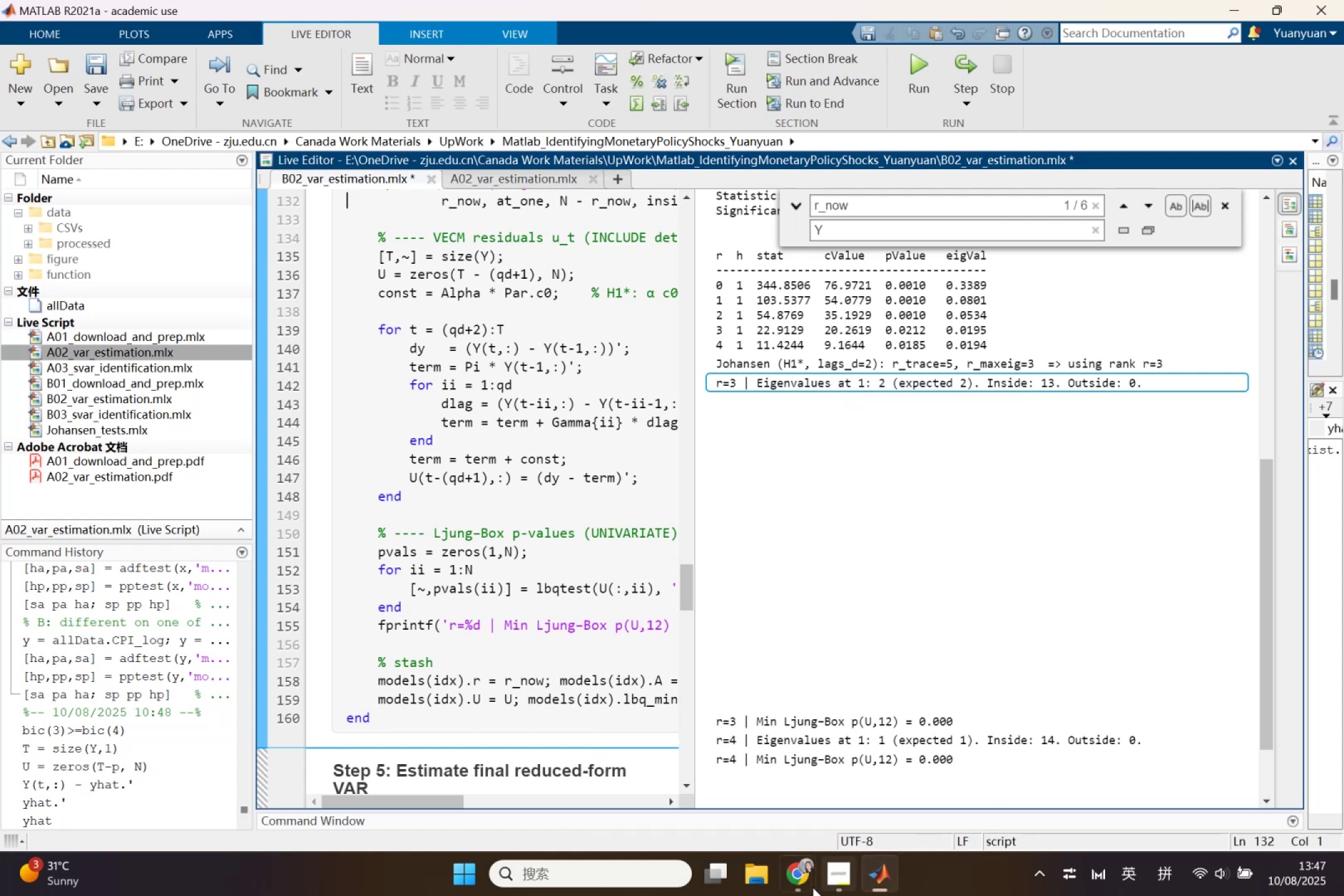 
left_click([801, 880])
 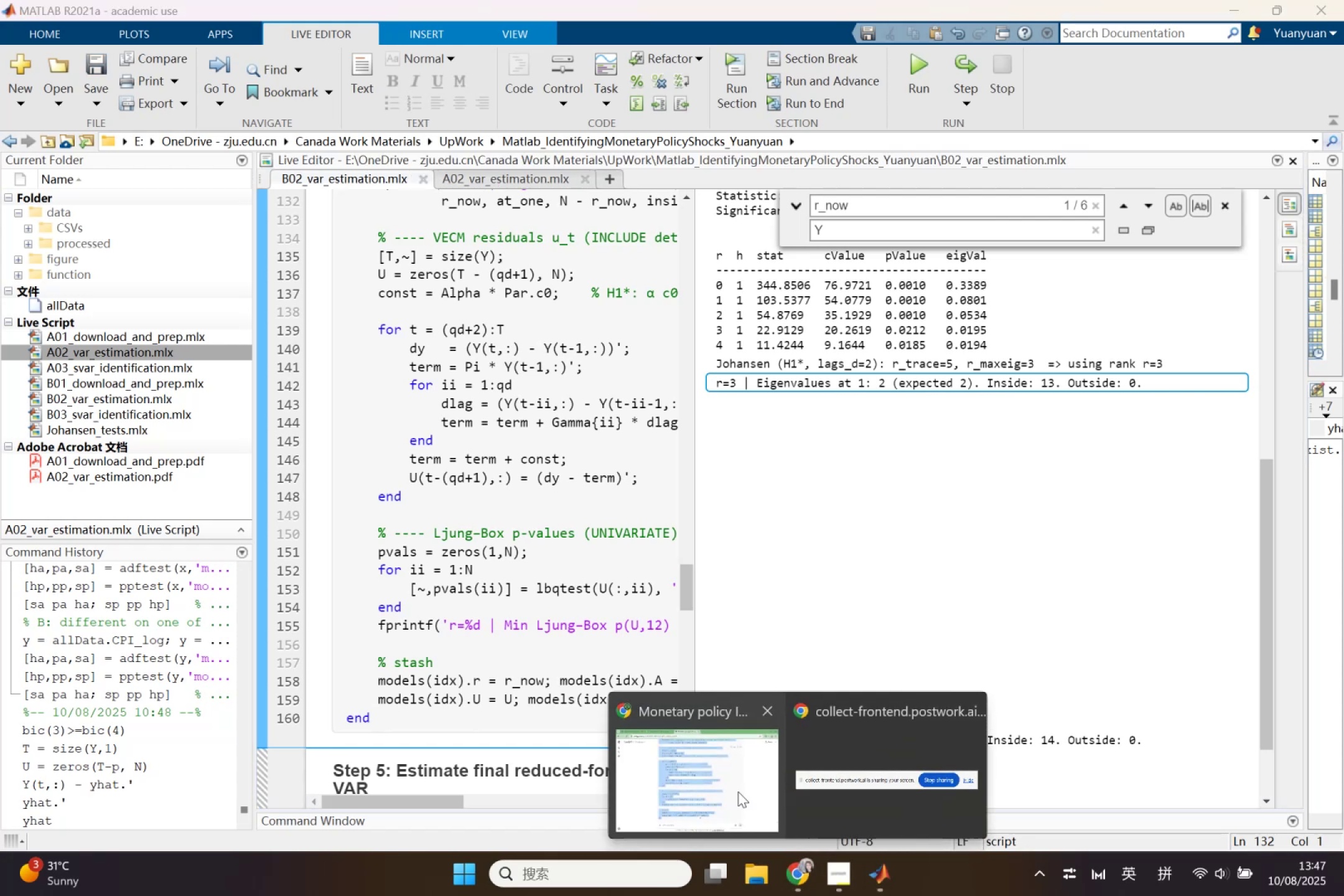 
left_click([731, 785])
 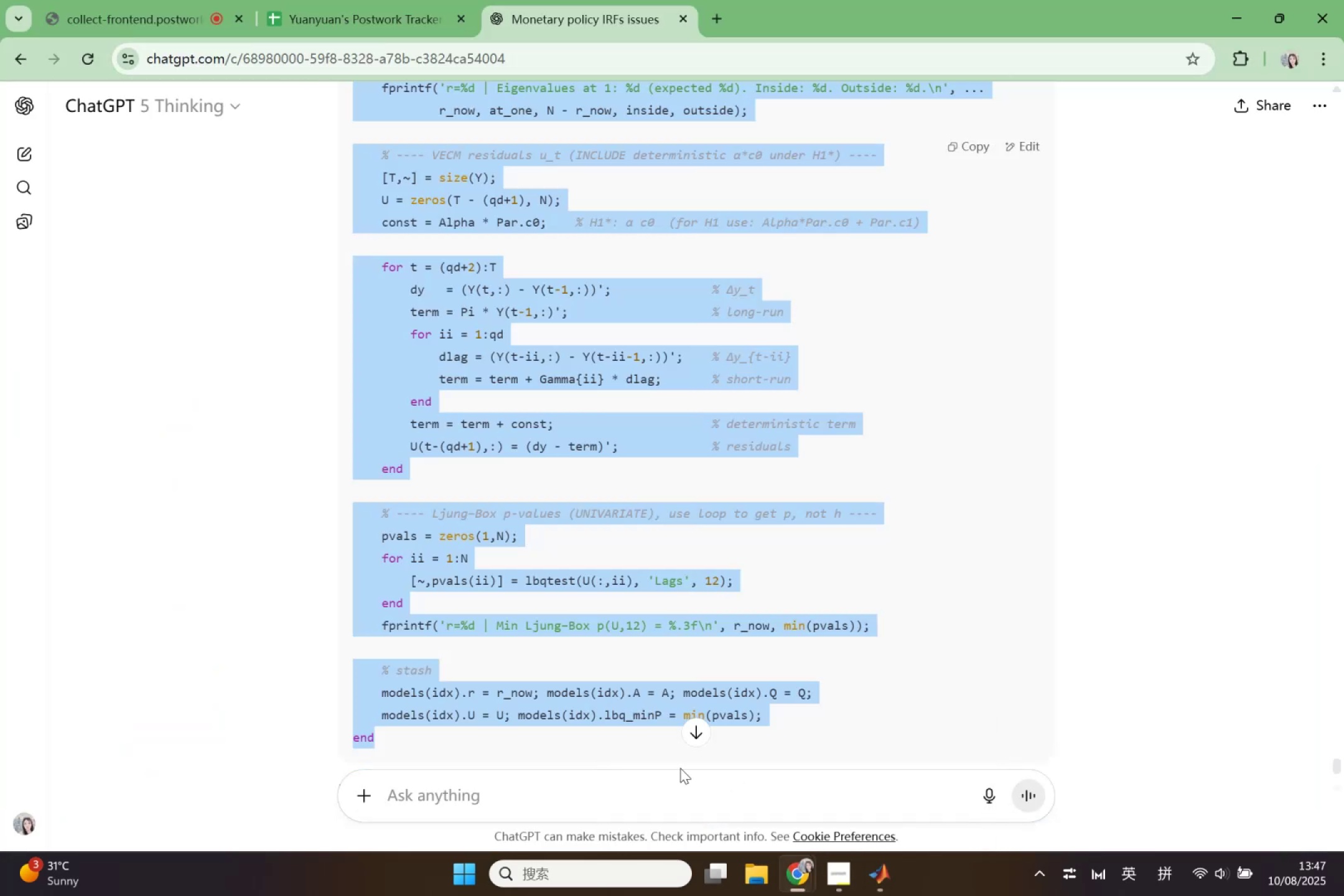 
scroll: coordinate [658, 707], scroll_direction: down, amount: 4.0
 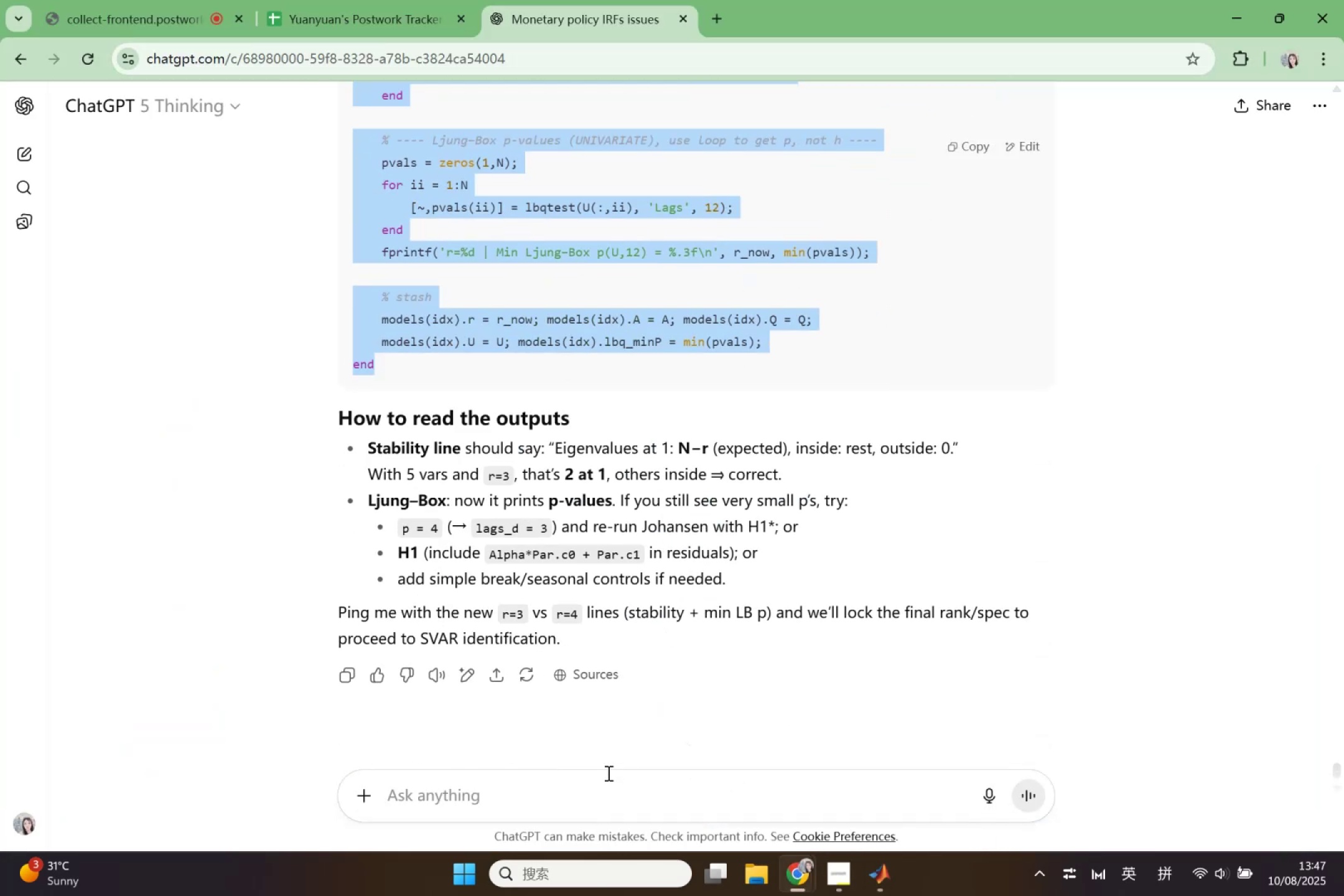 
left_click([607, 774])
 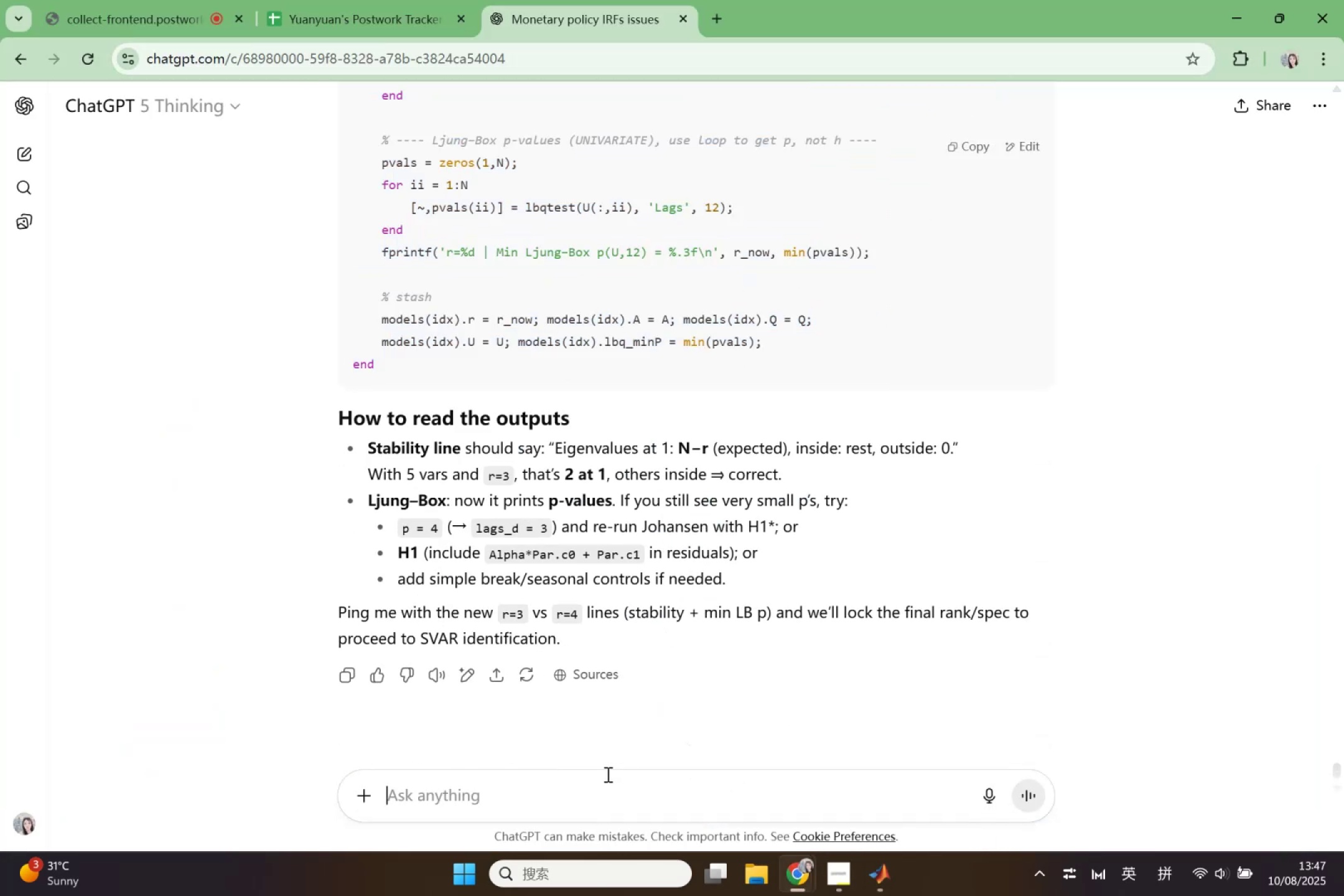 
key(Shift+Quote)
 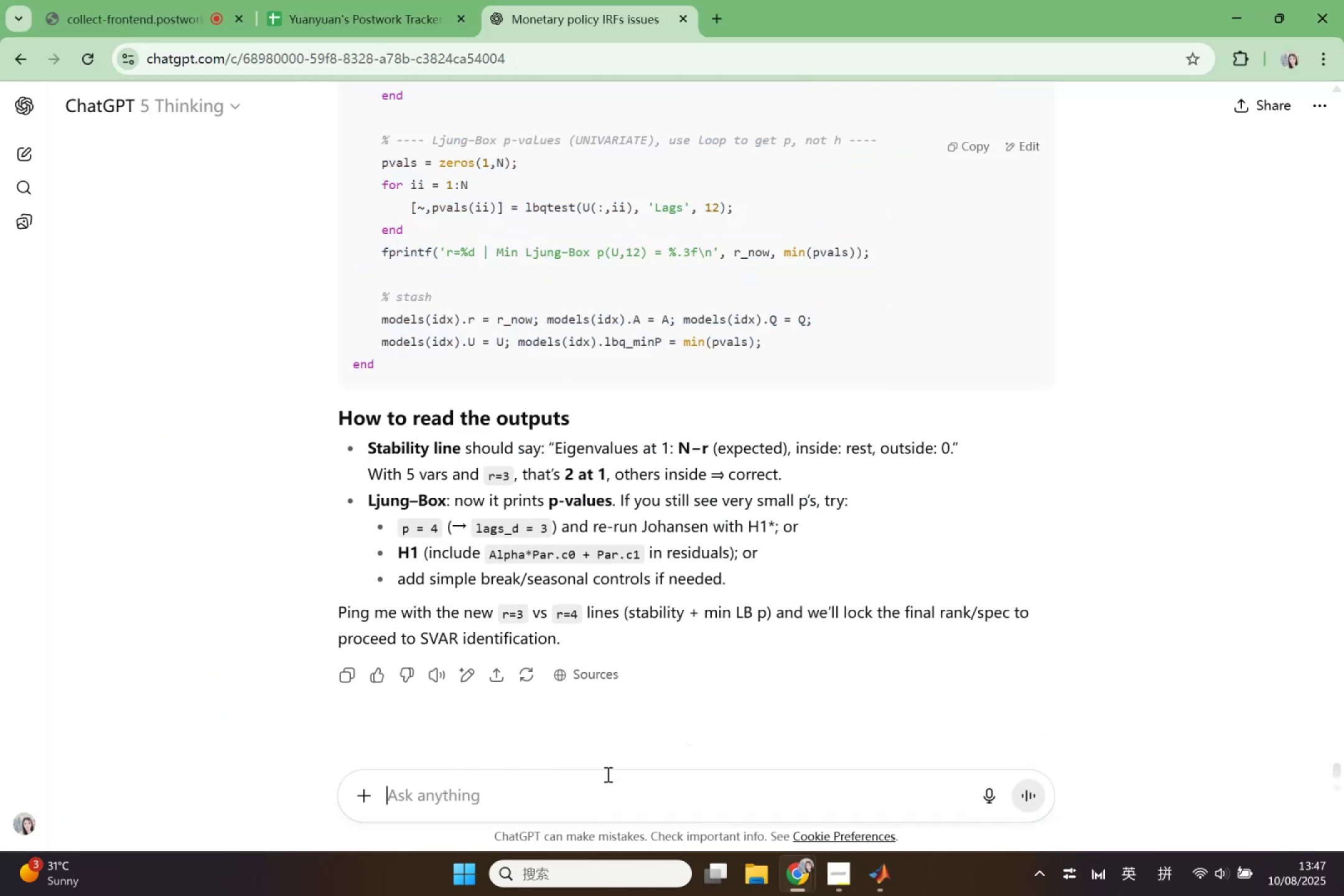 
key(Shift+Quote)
 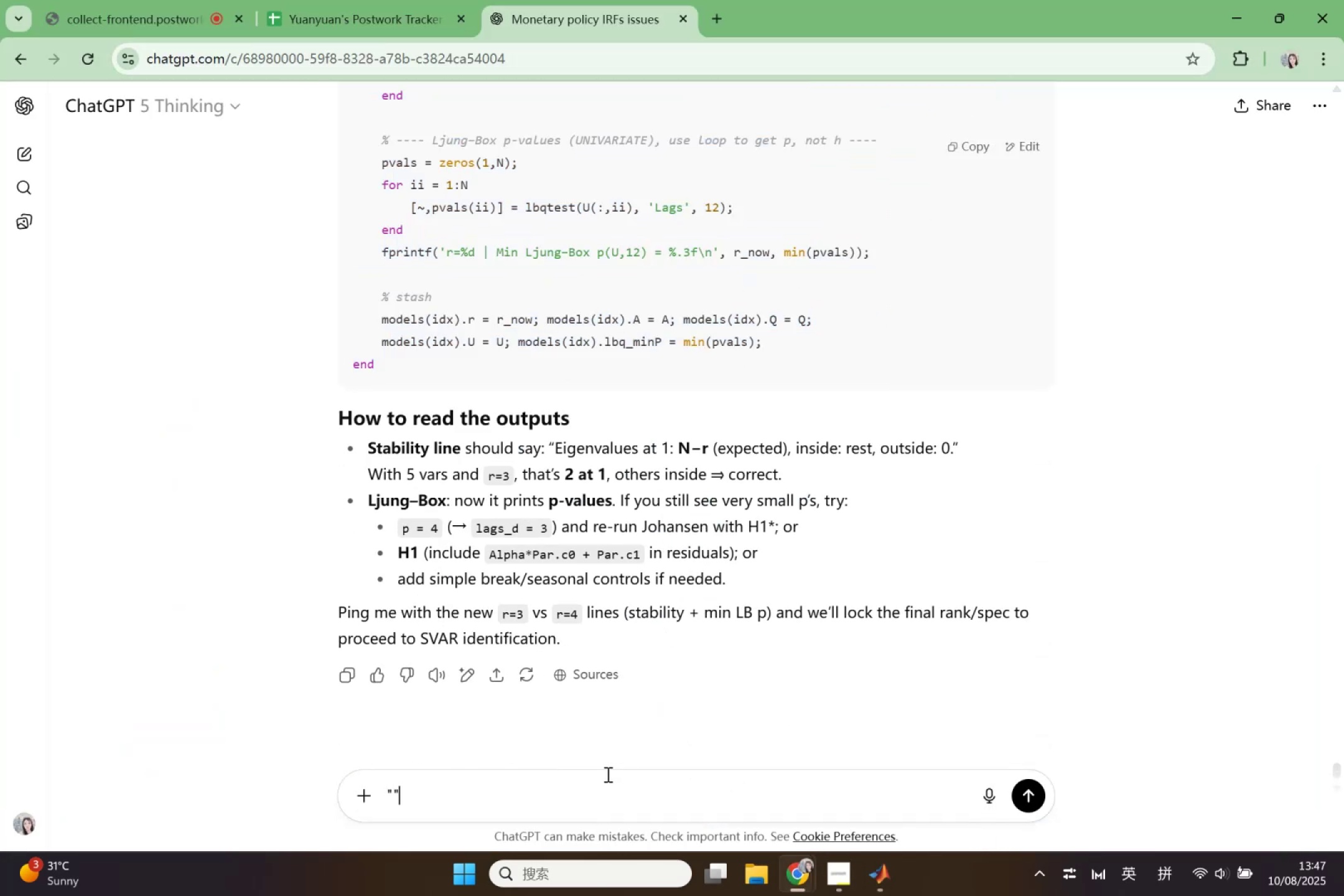 
key(ArrowLeft)
 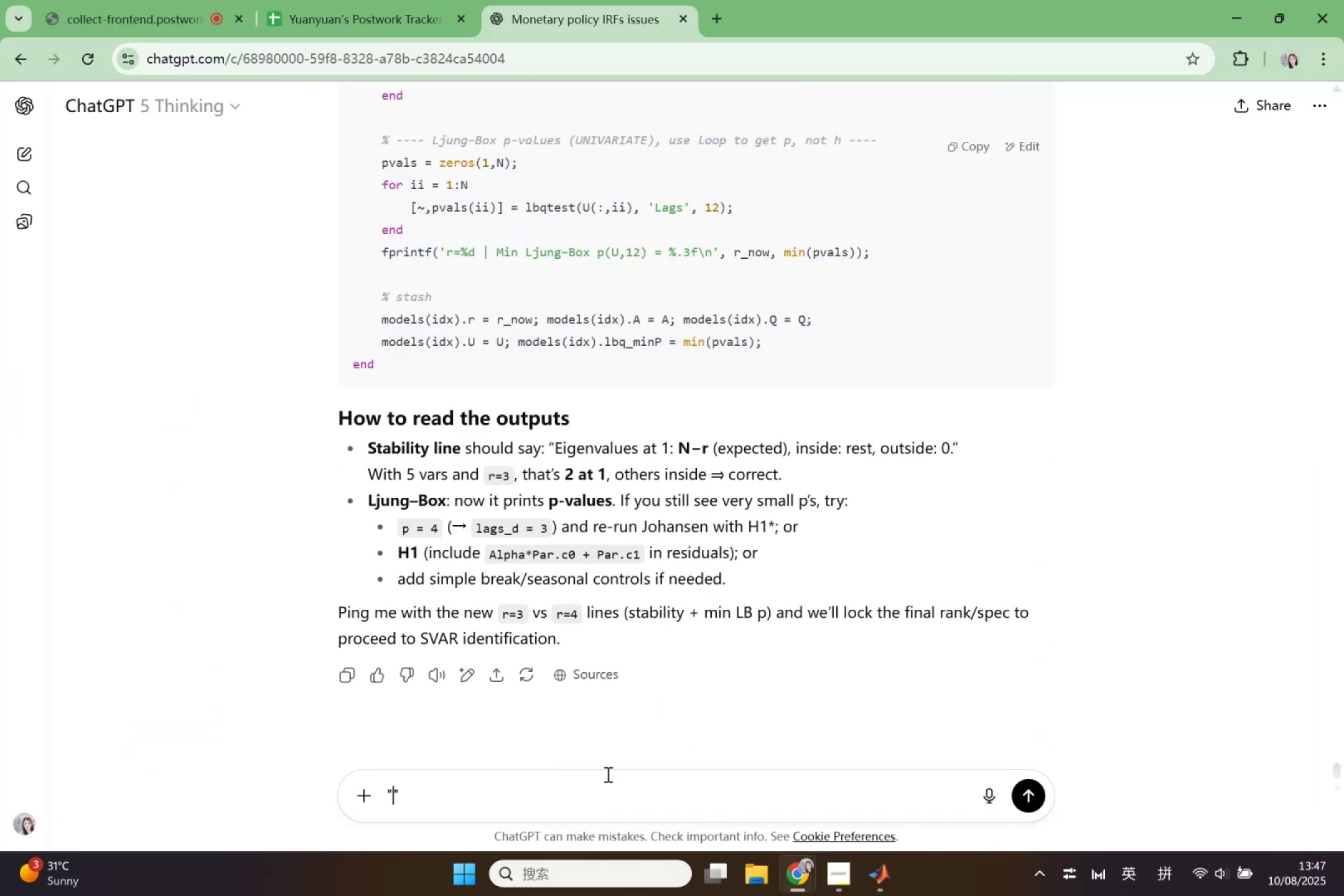 
key(Control+ControlLeft)
 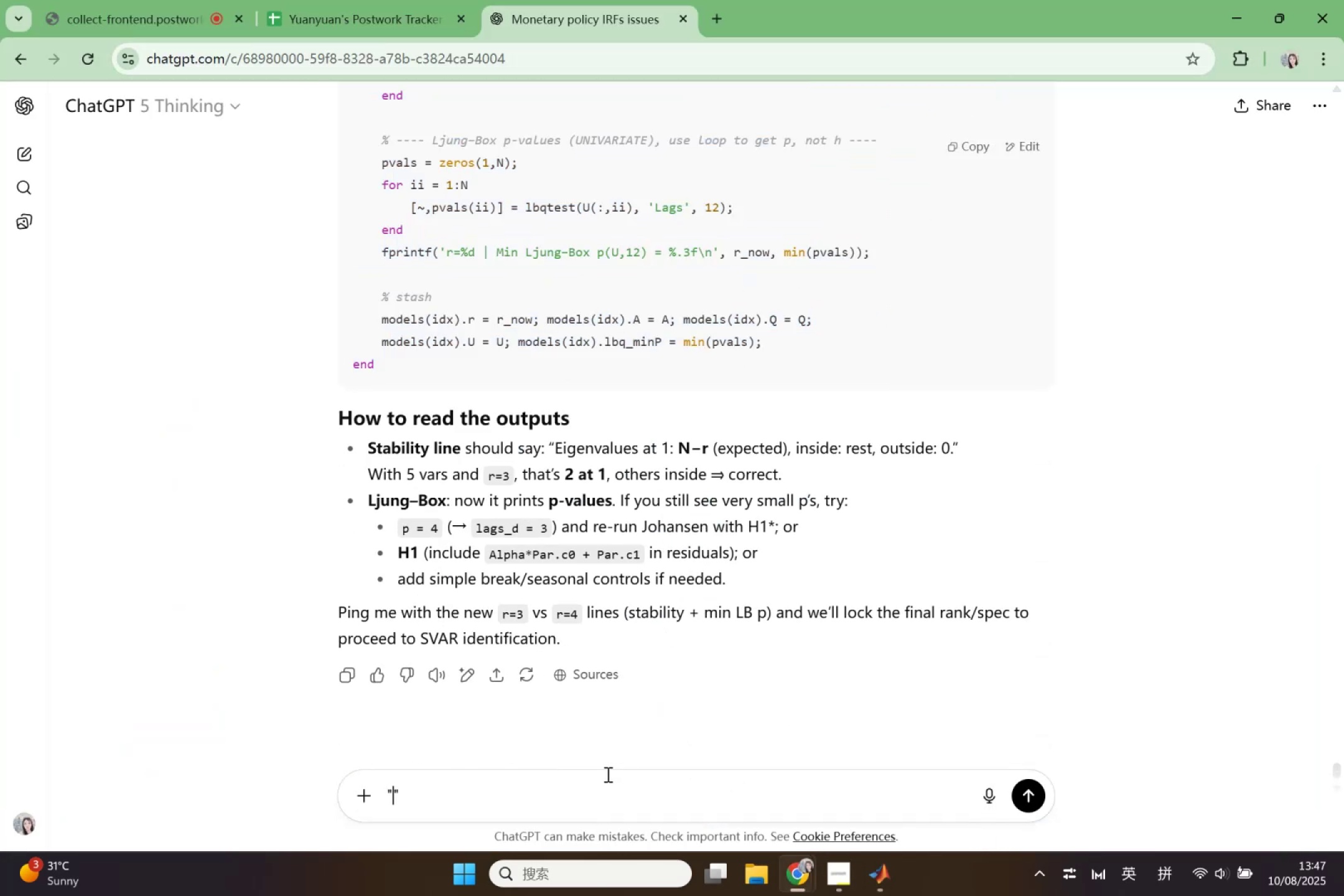 
key(Control+V)
 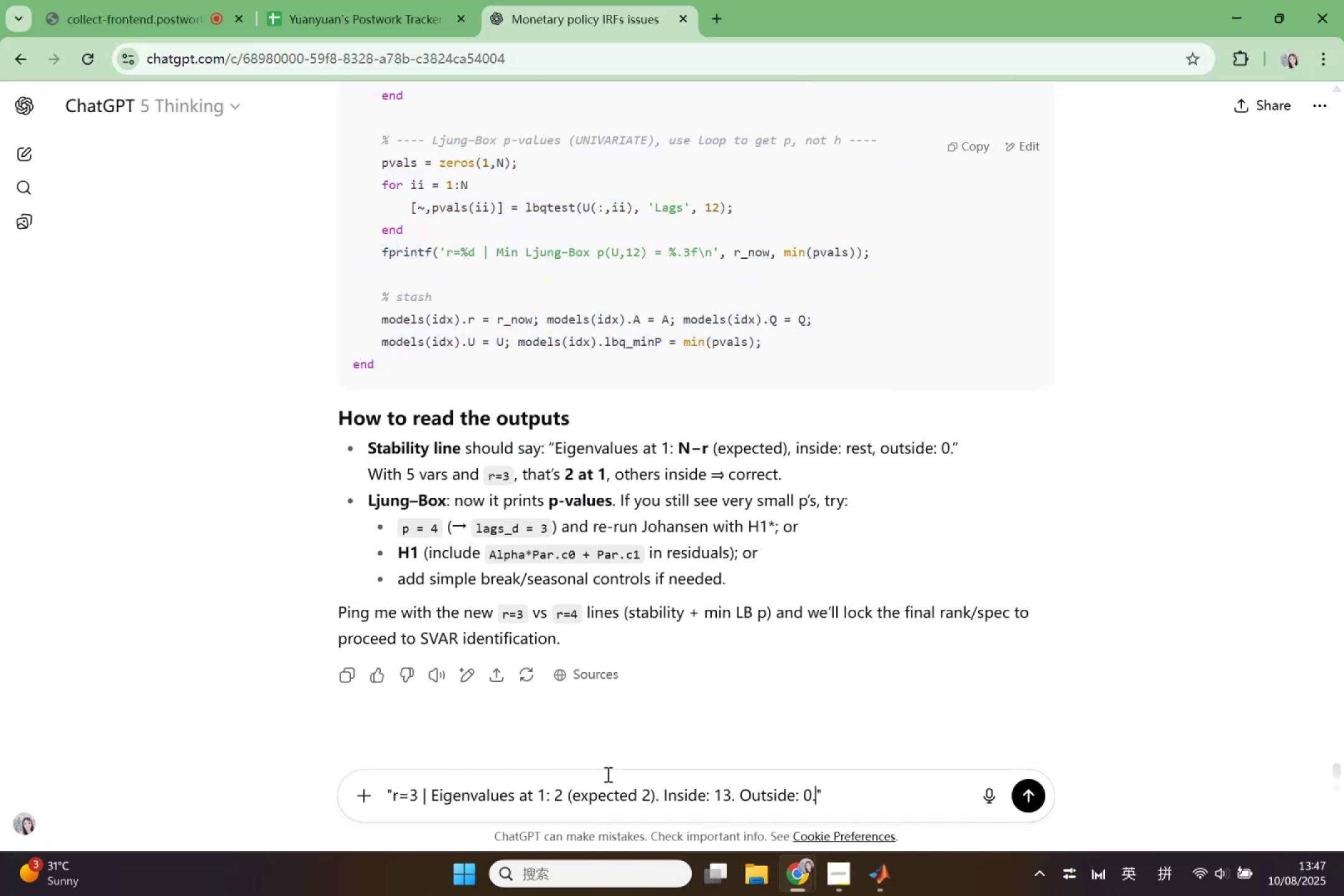 
key(ArrowRight)
 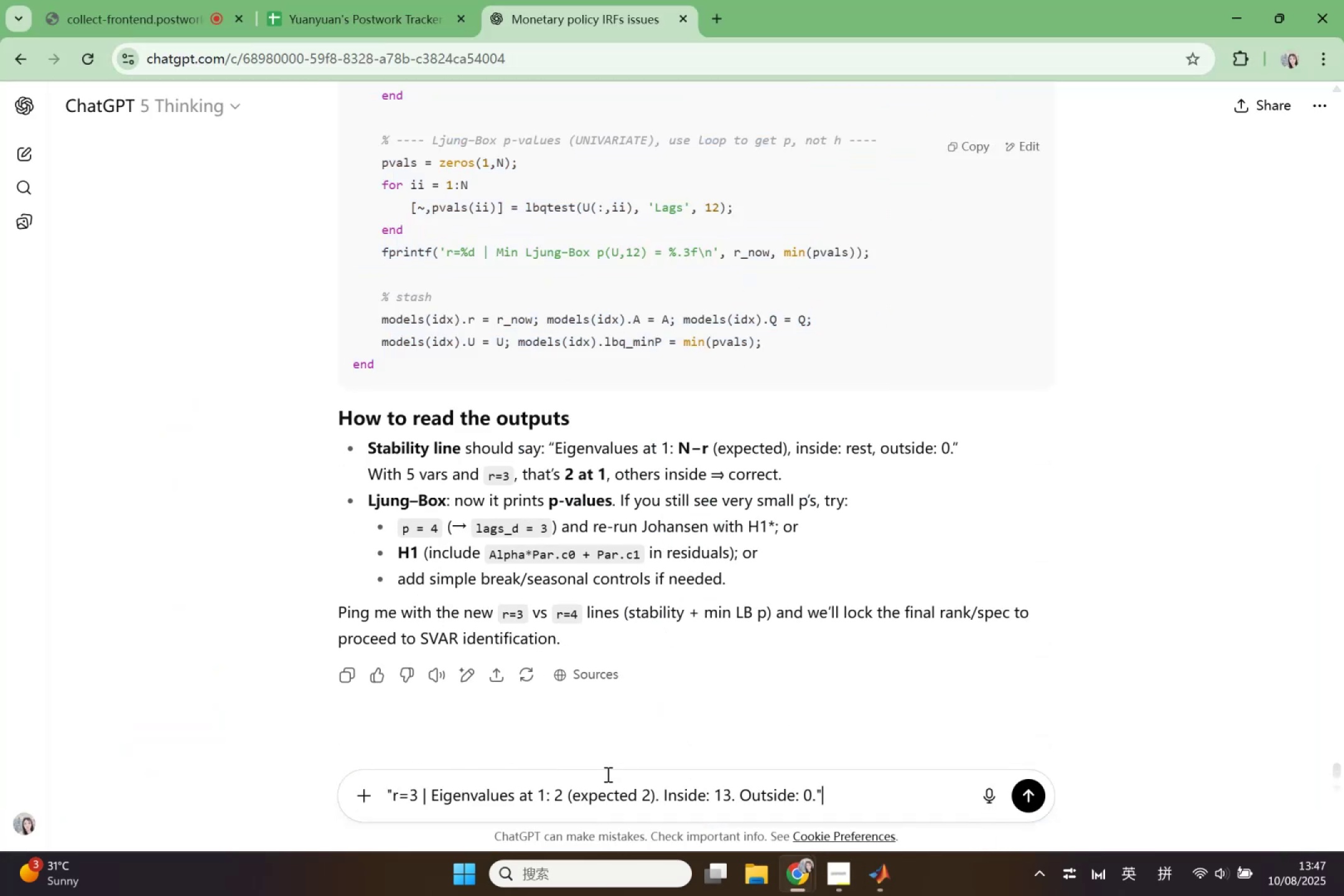 
hold_key(key=ShiftLeft, duration=0.34)
 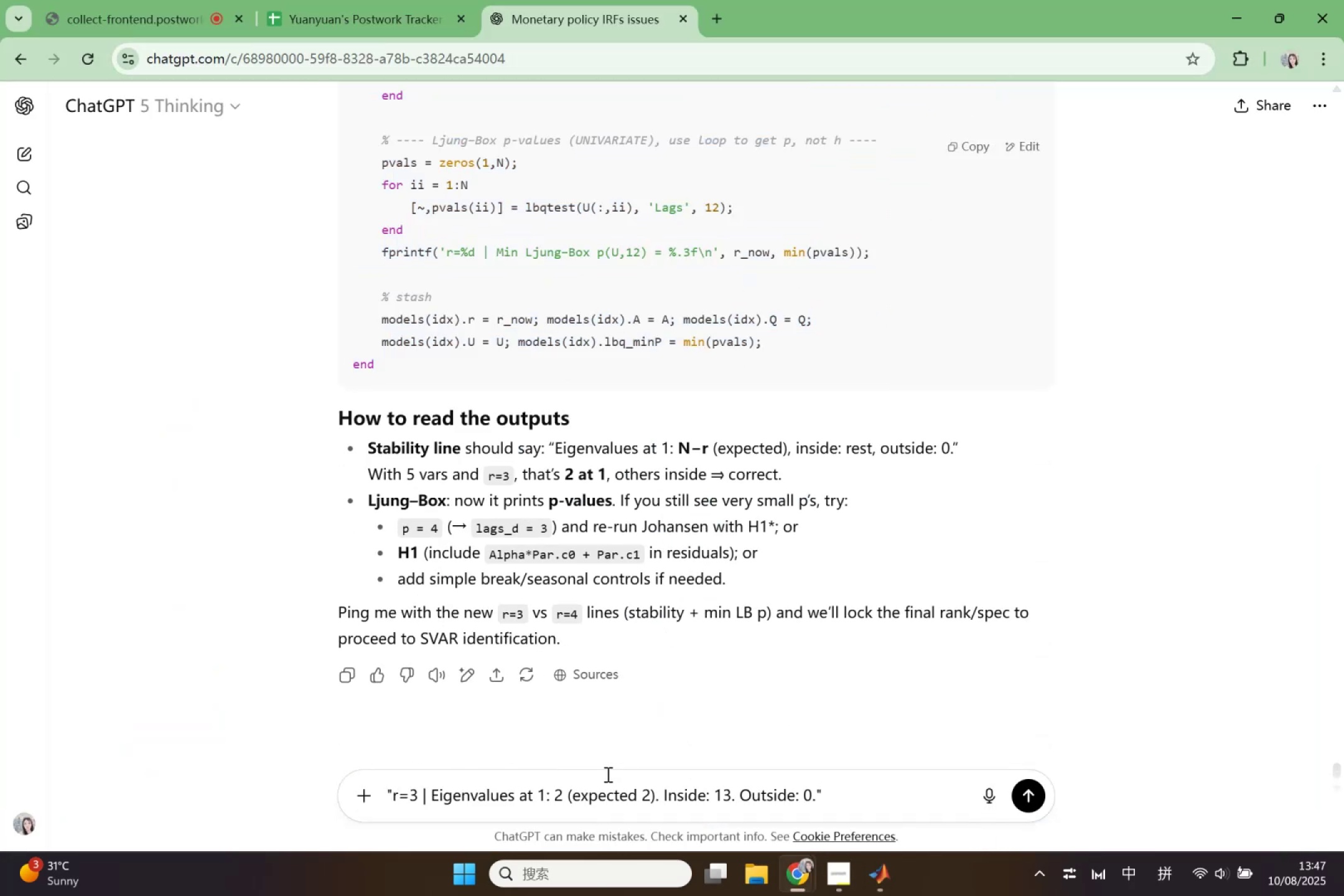 
key(ArrowLeft)
 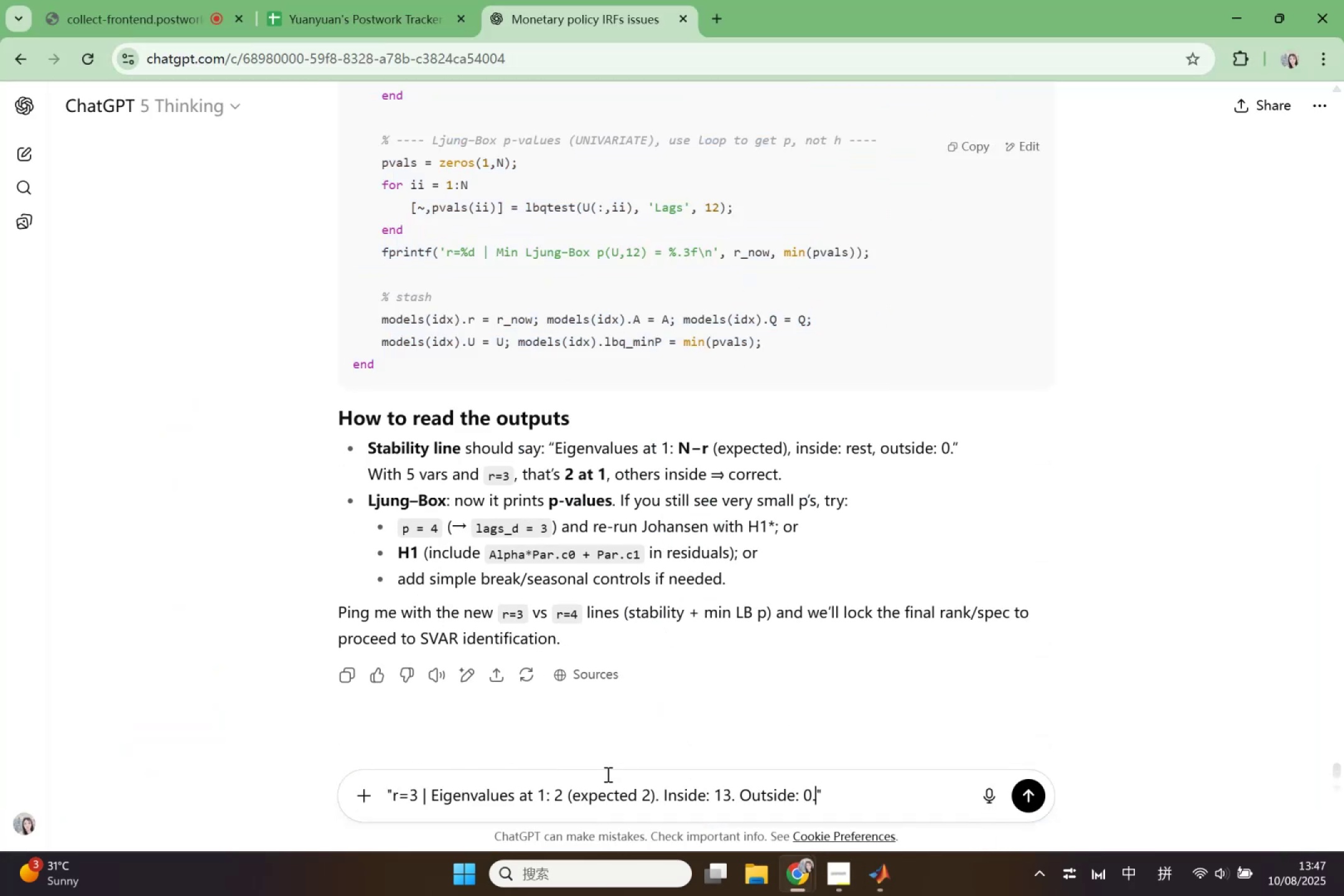 
key(Shift+Enter)
 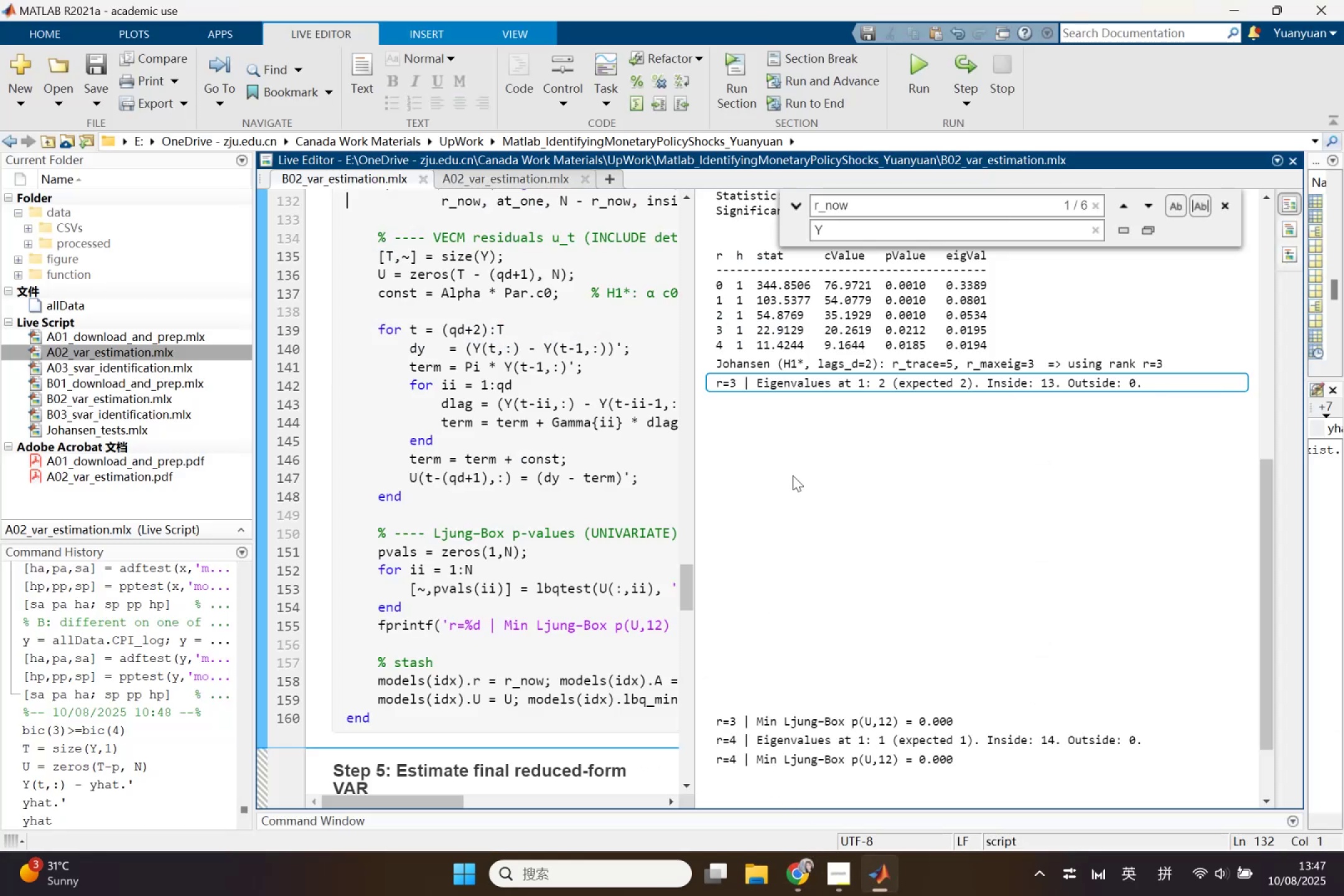 
left_click([824, 719])
 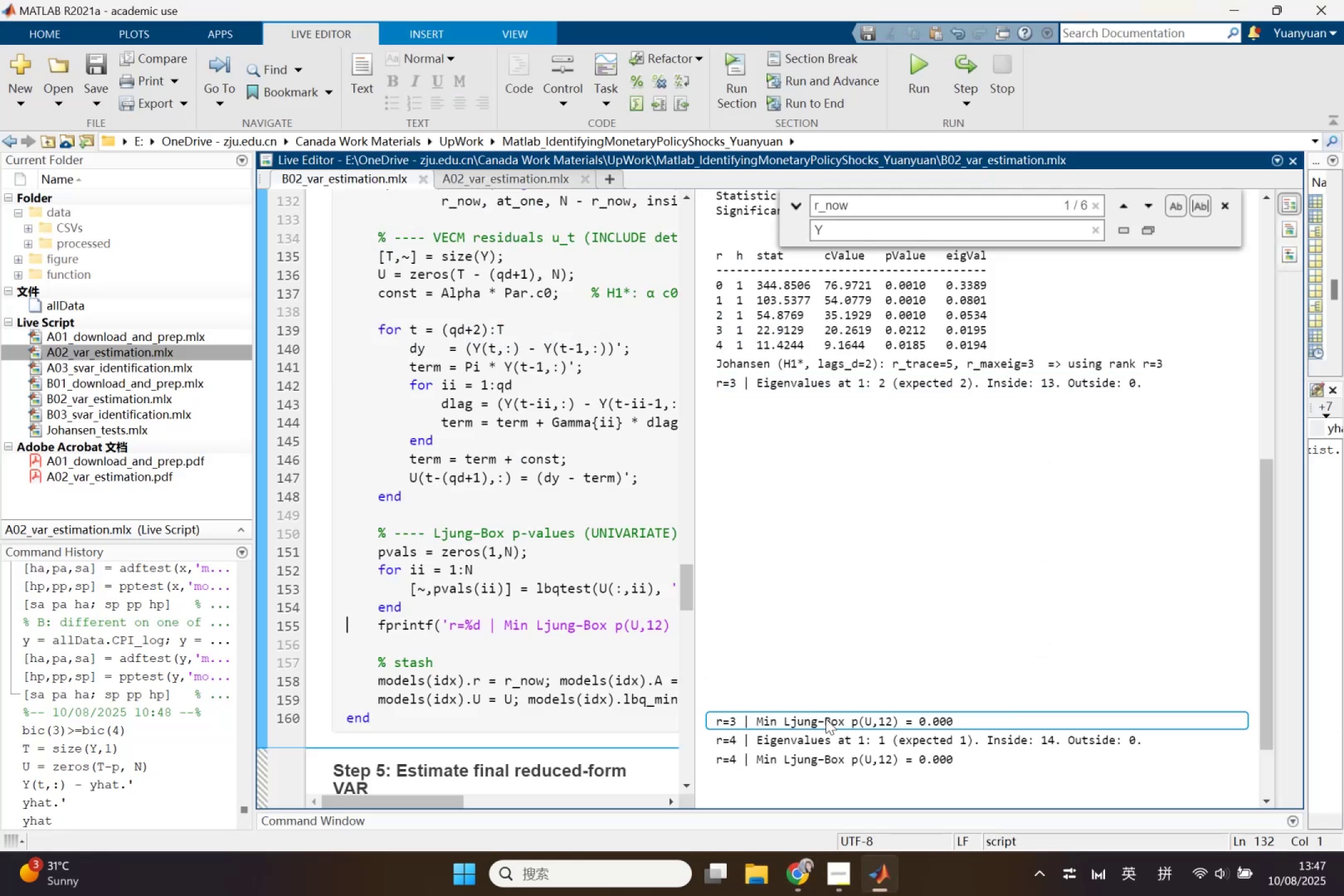 
right_click([826, 719])
 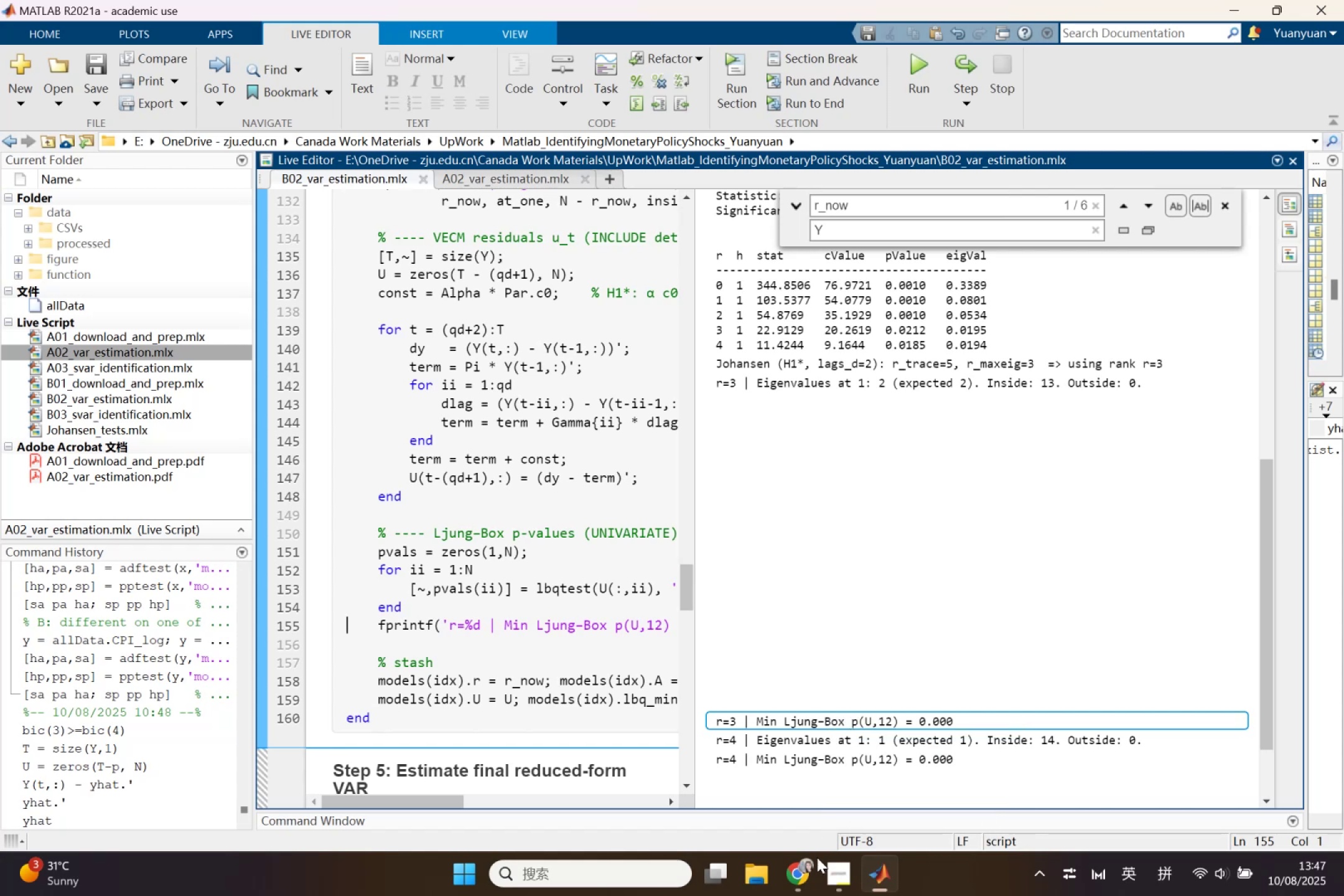 
left_click([792, 891])
 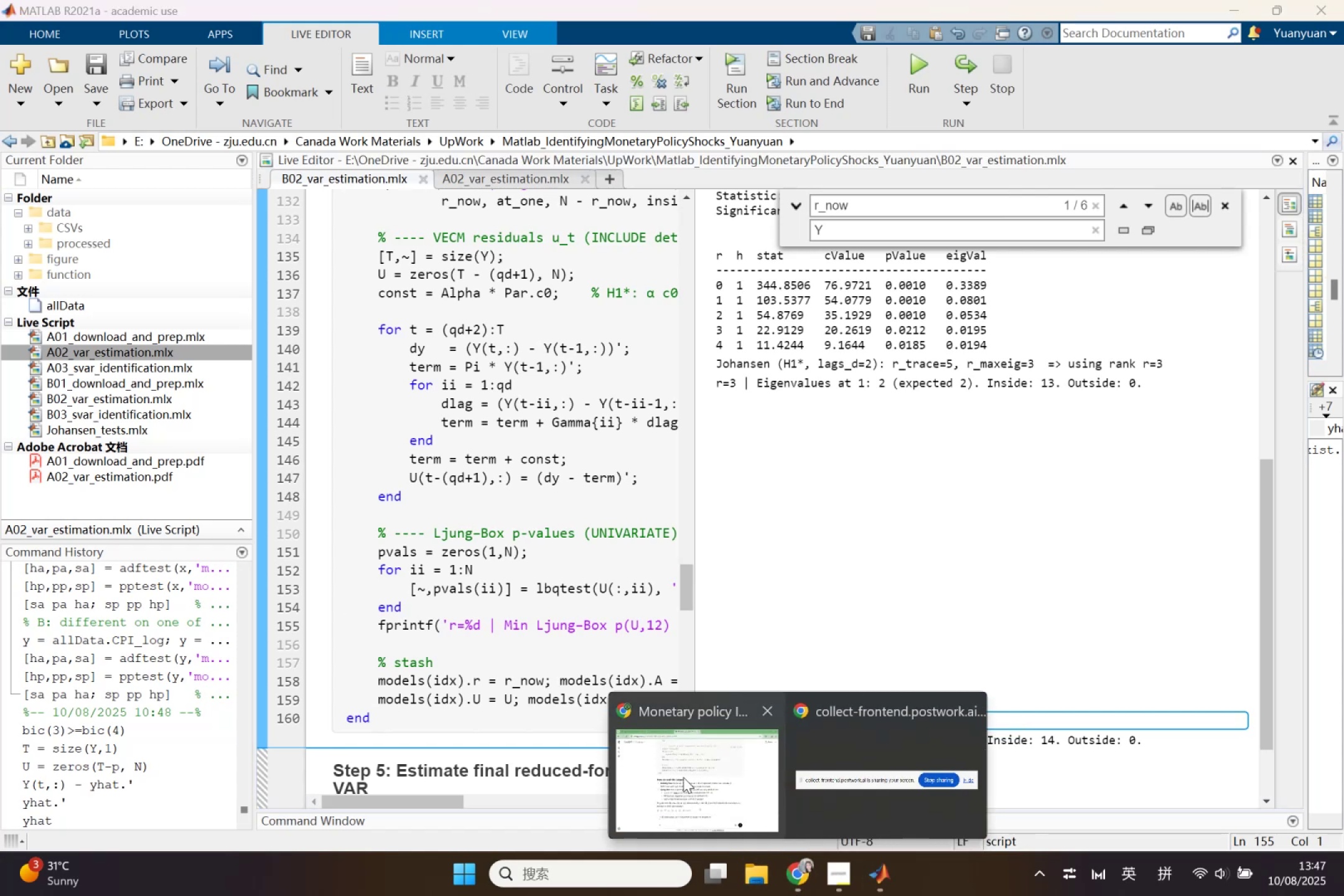 
left_click([683, 777])
 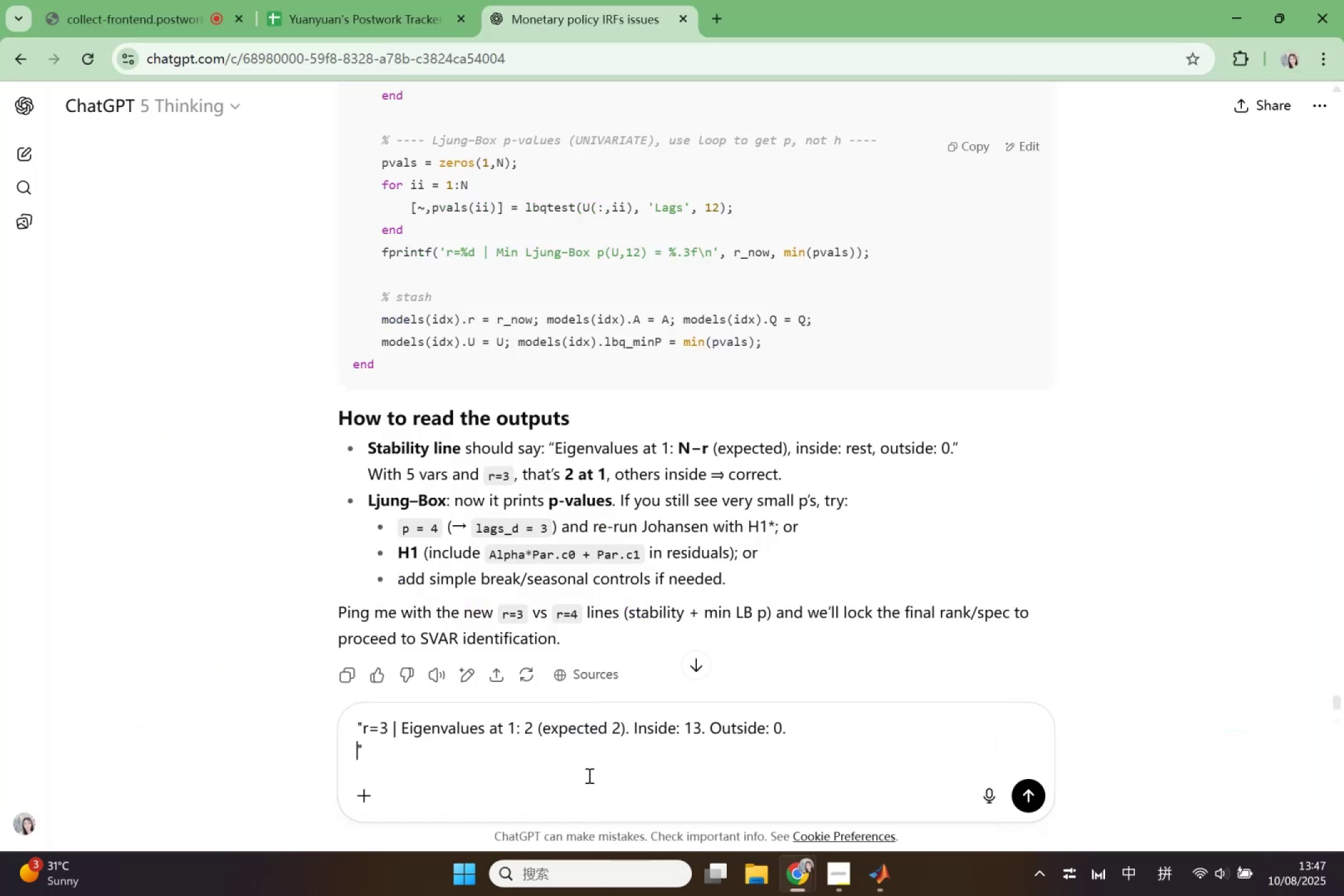 
key(Control+V)
 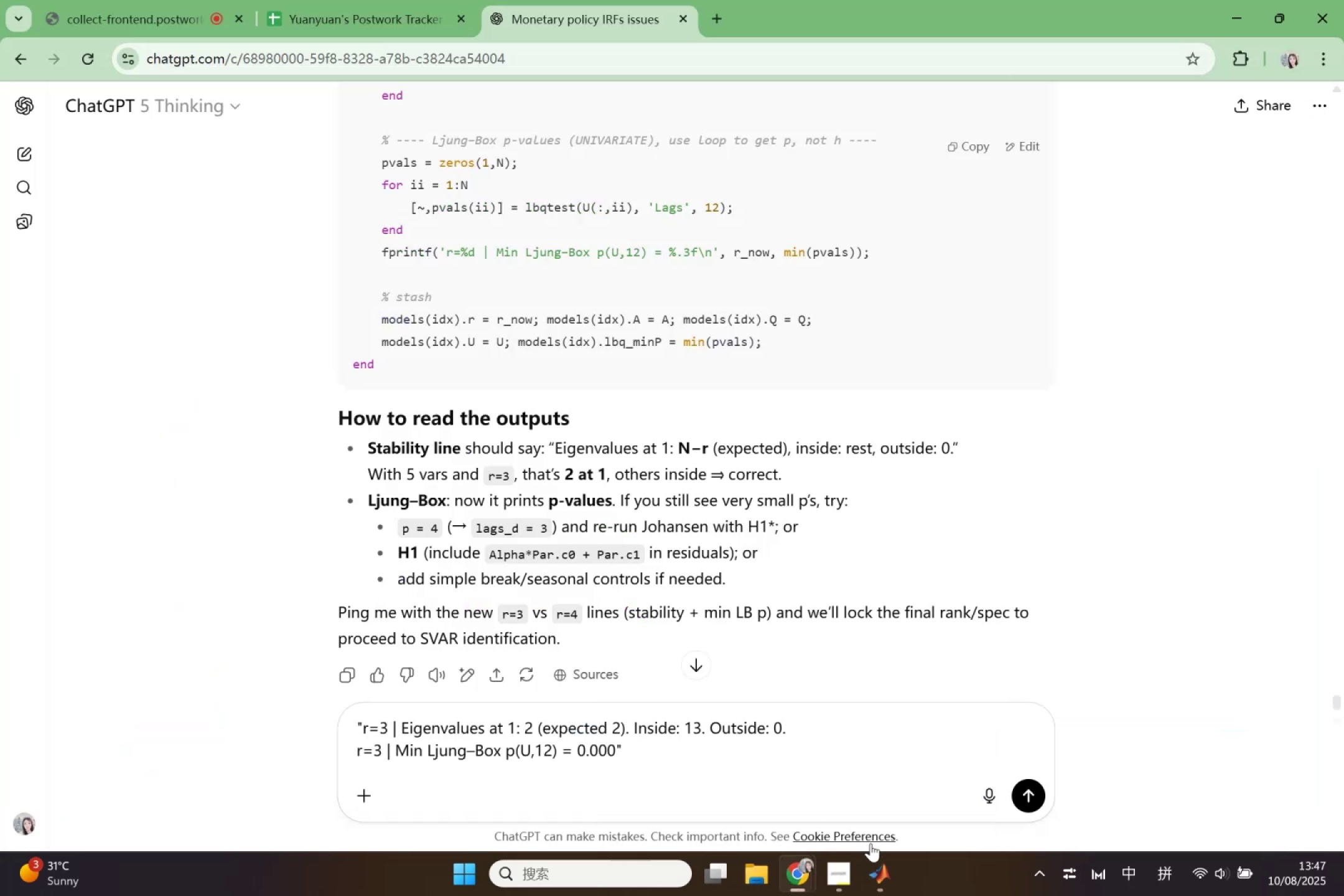 
key(Shift+Enter)
 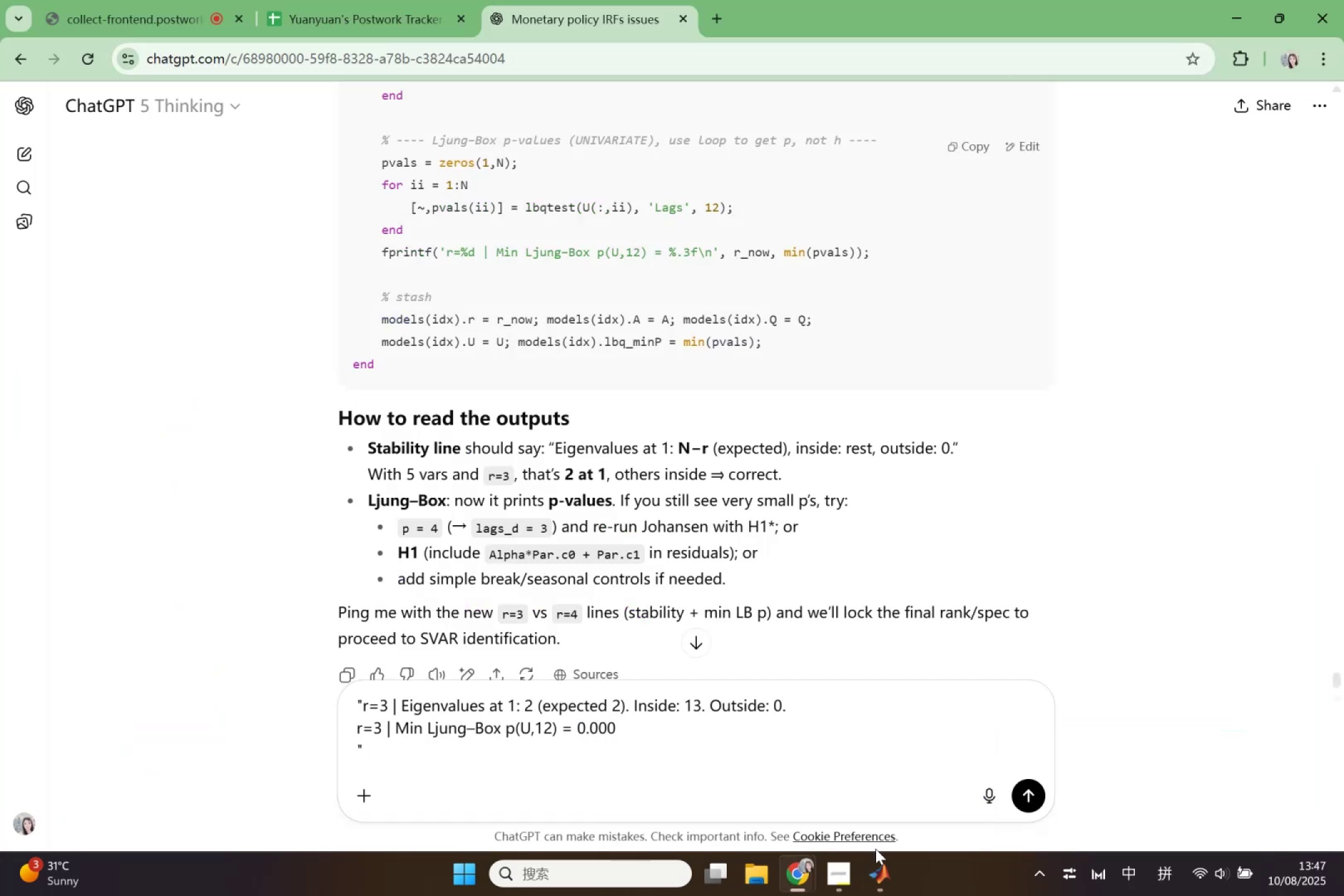 
left_click([886, 890])
 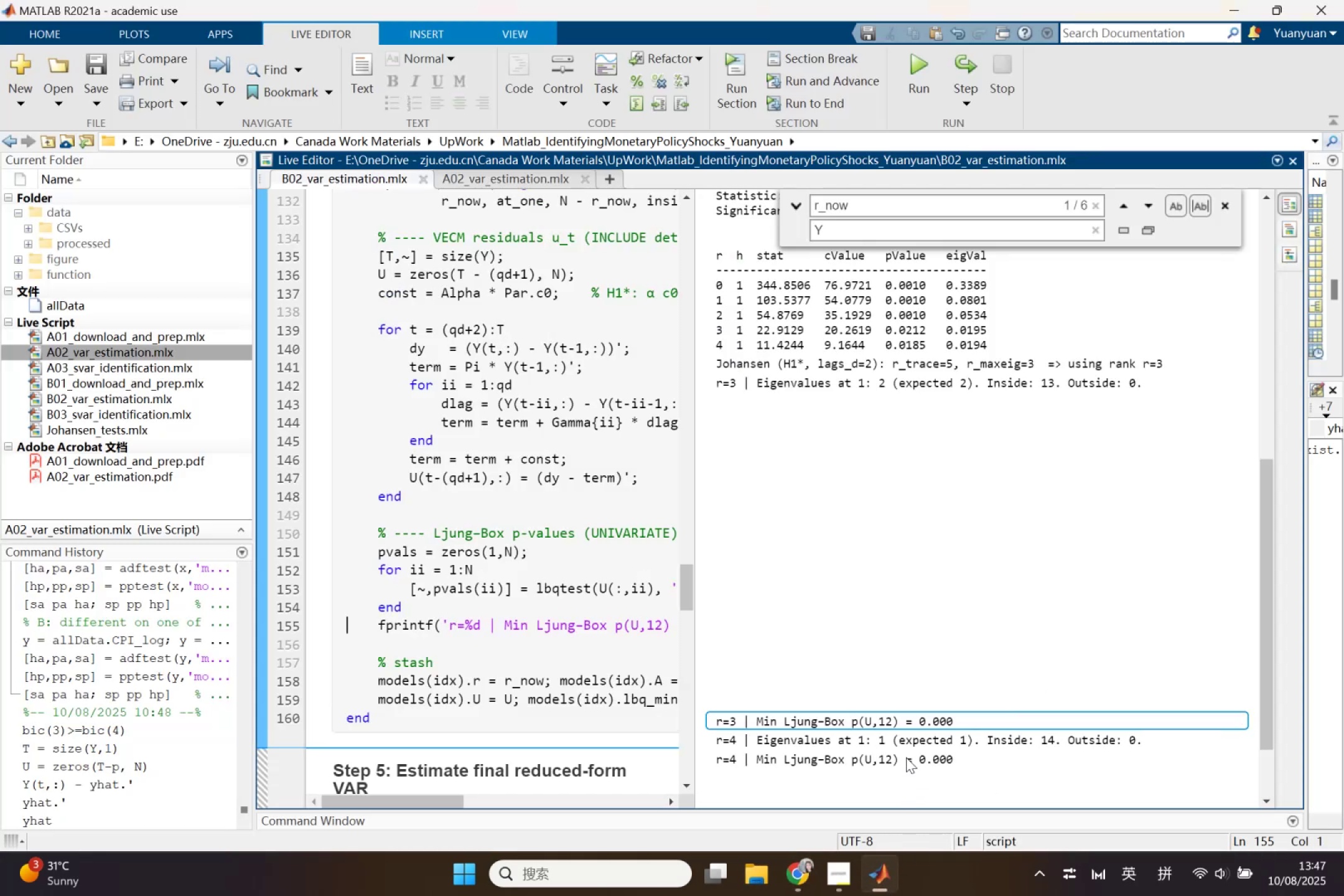 
left_click([907, 749])
 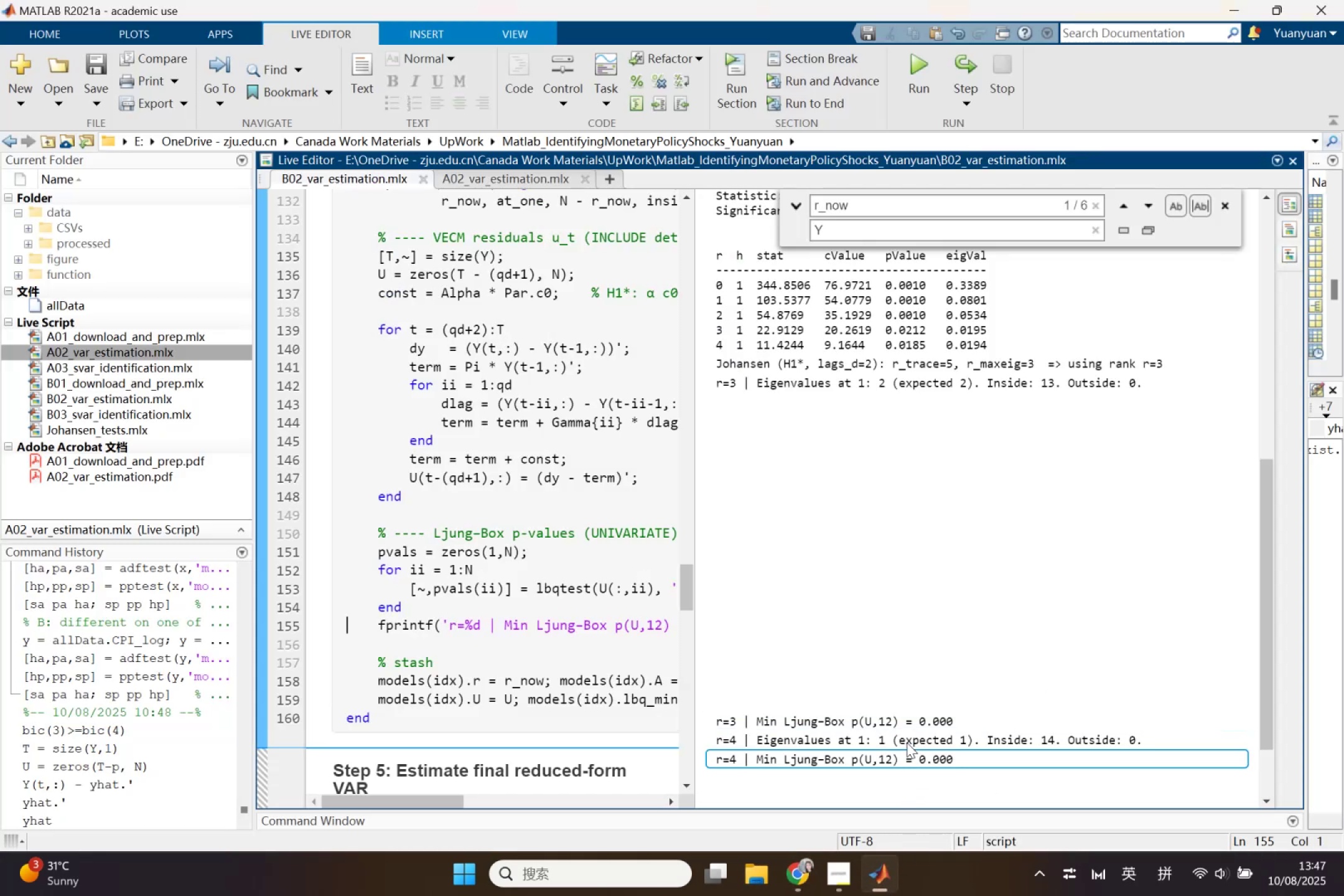 
left_click([907, 742])
 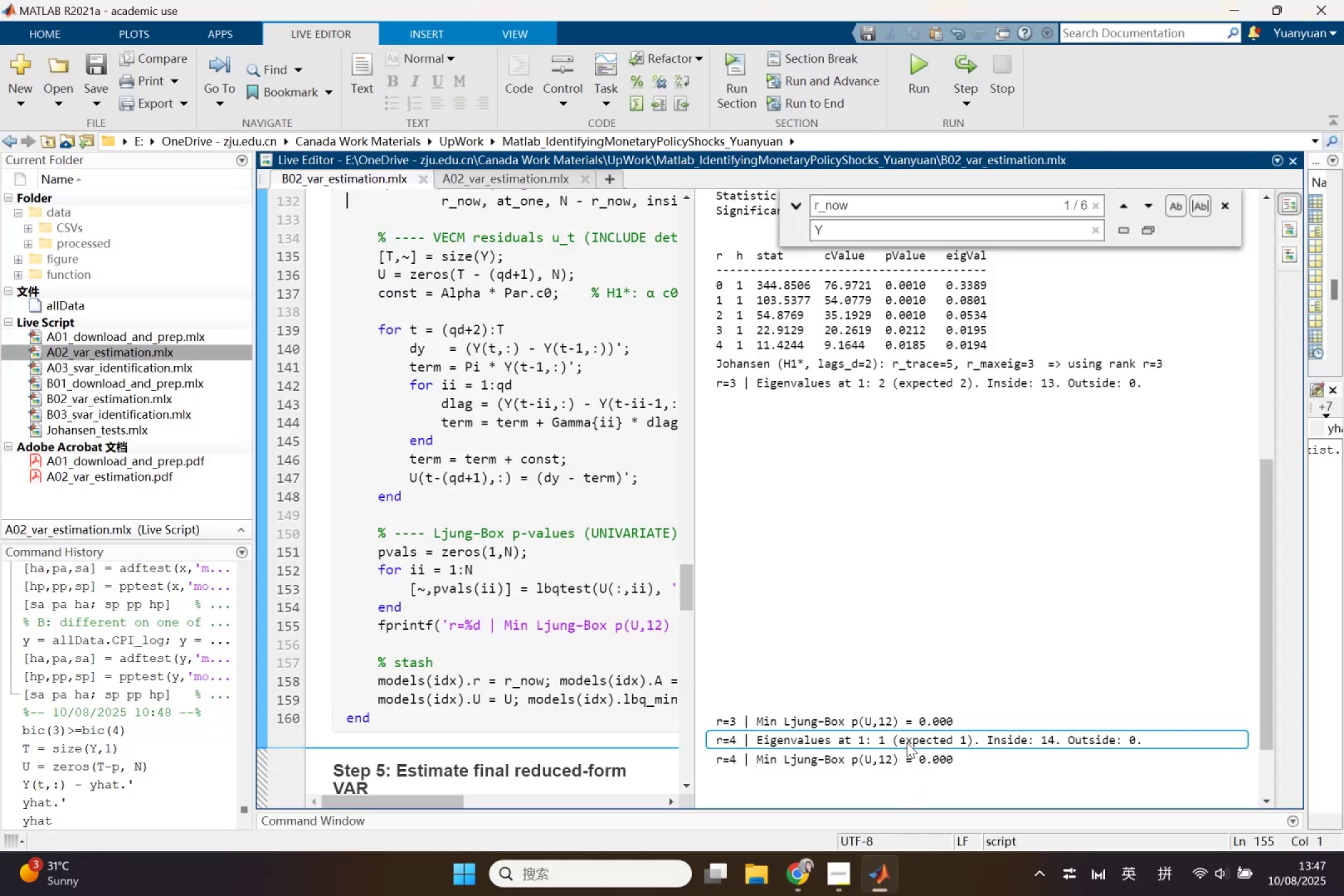 
right_click([907, 742])
 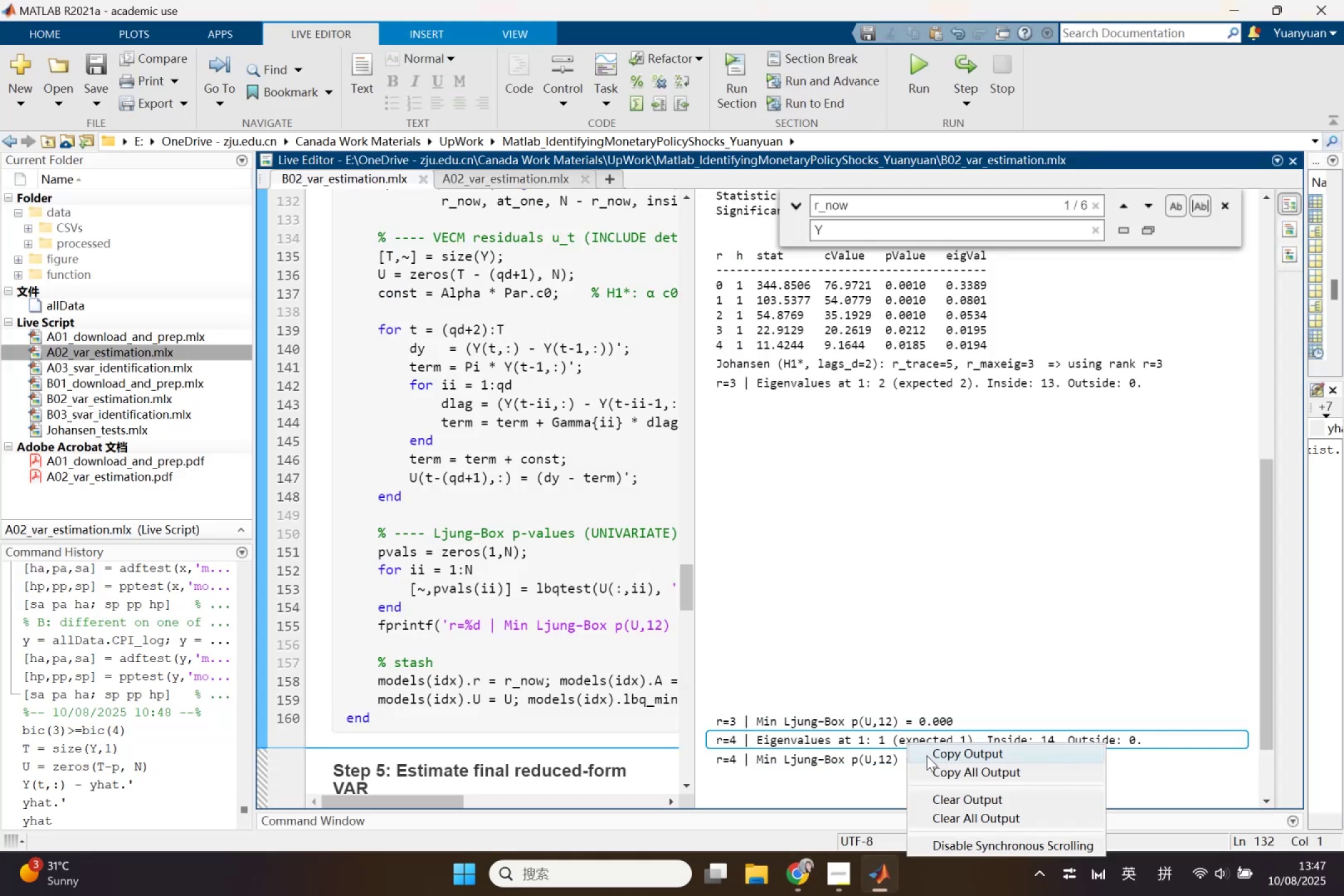 
left_click([926, 755])
 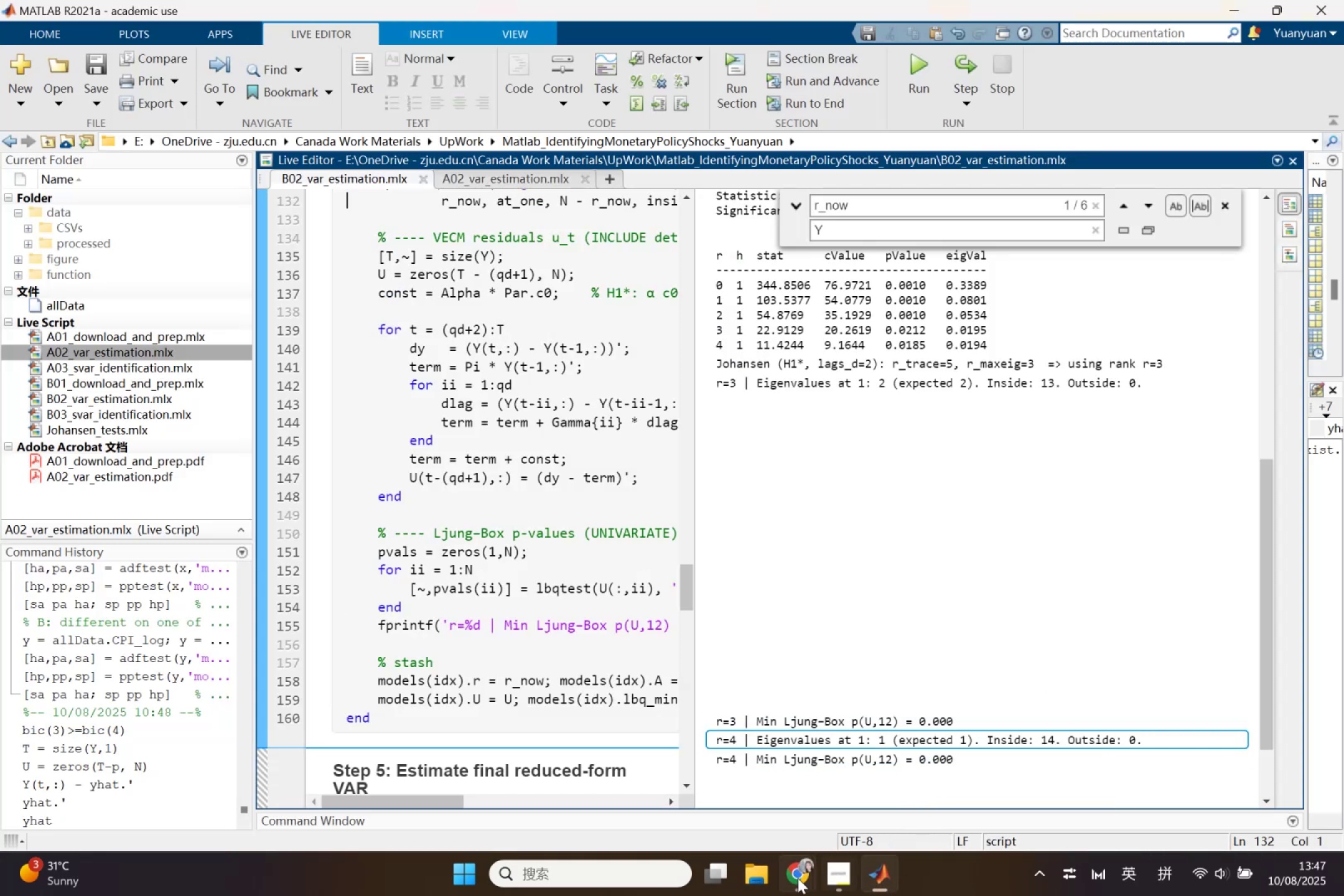 
left_click([792, 877])
 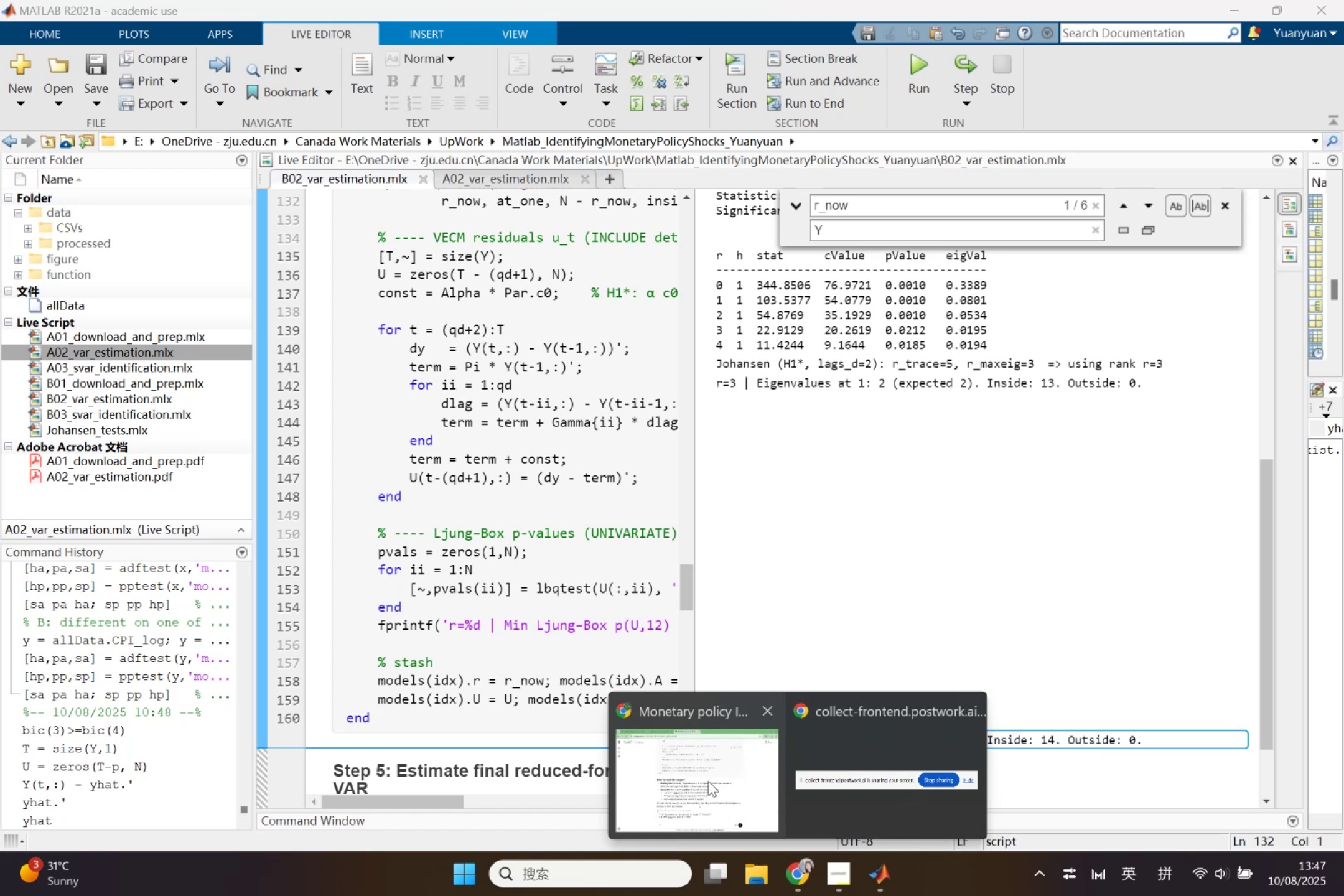 
left_click([707, 780])
 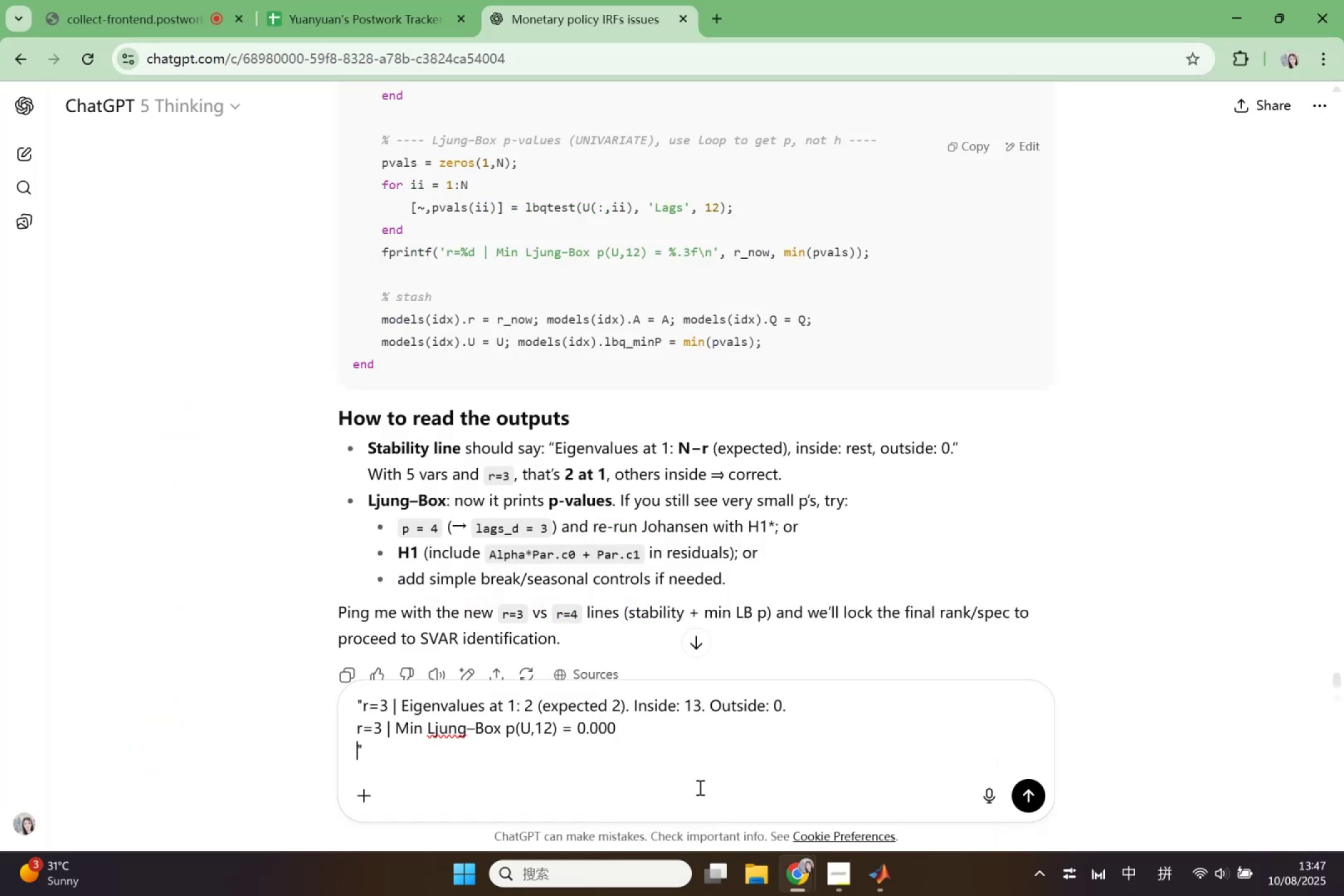 
key(Control+V)
 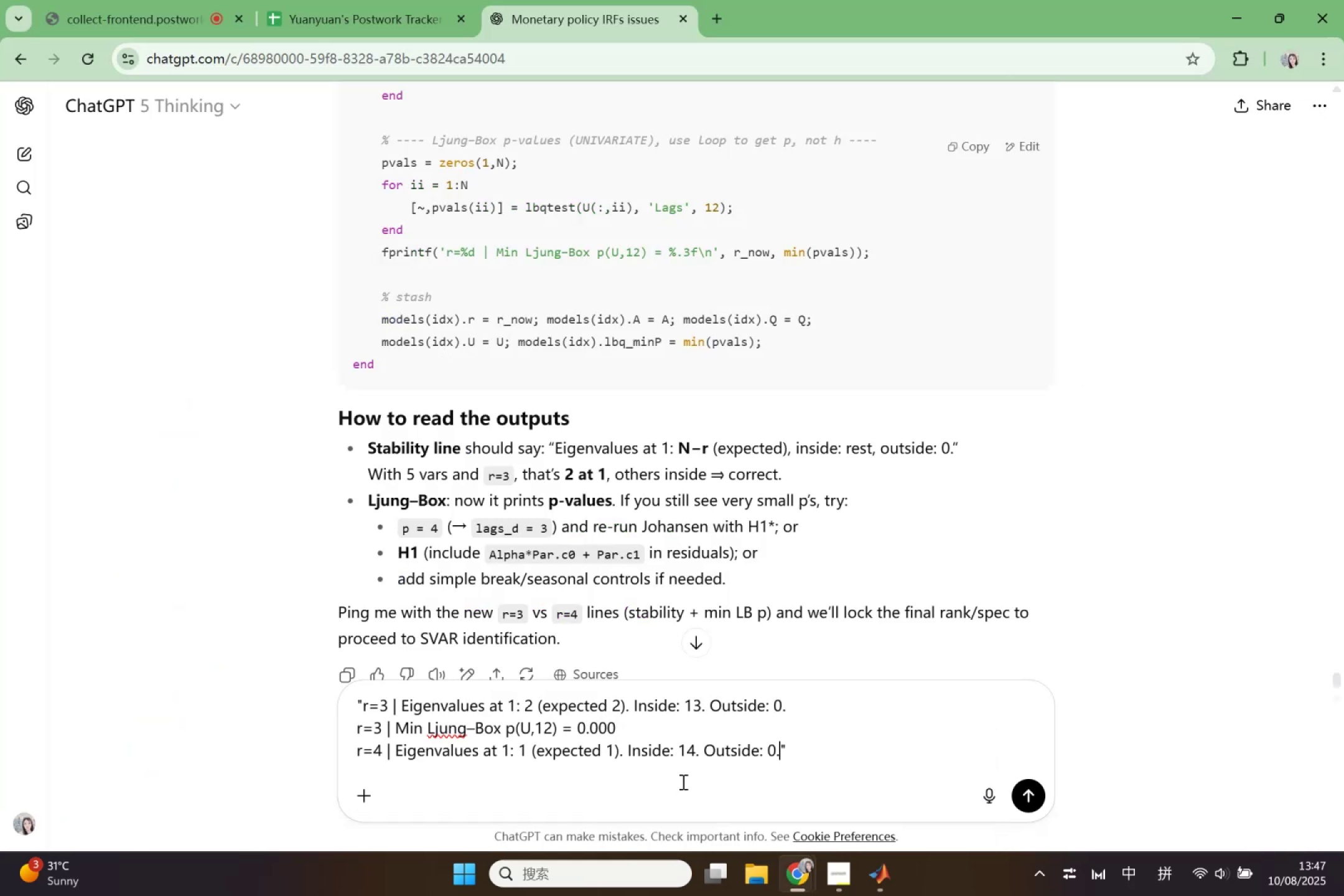 
key(Shift+Enter)
 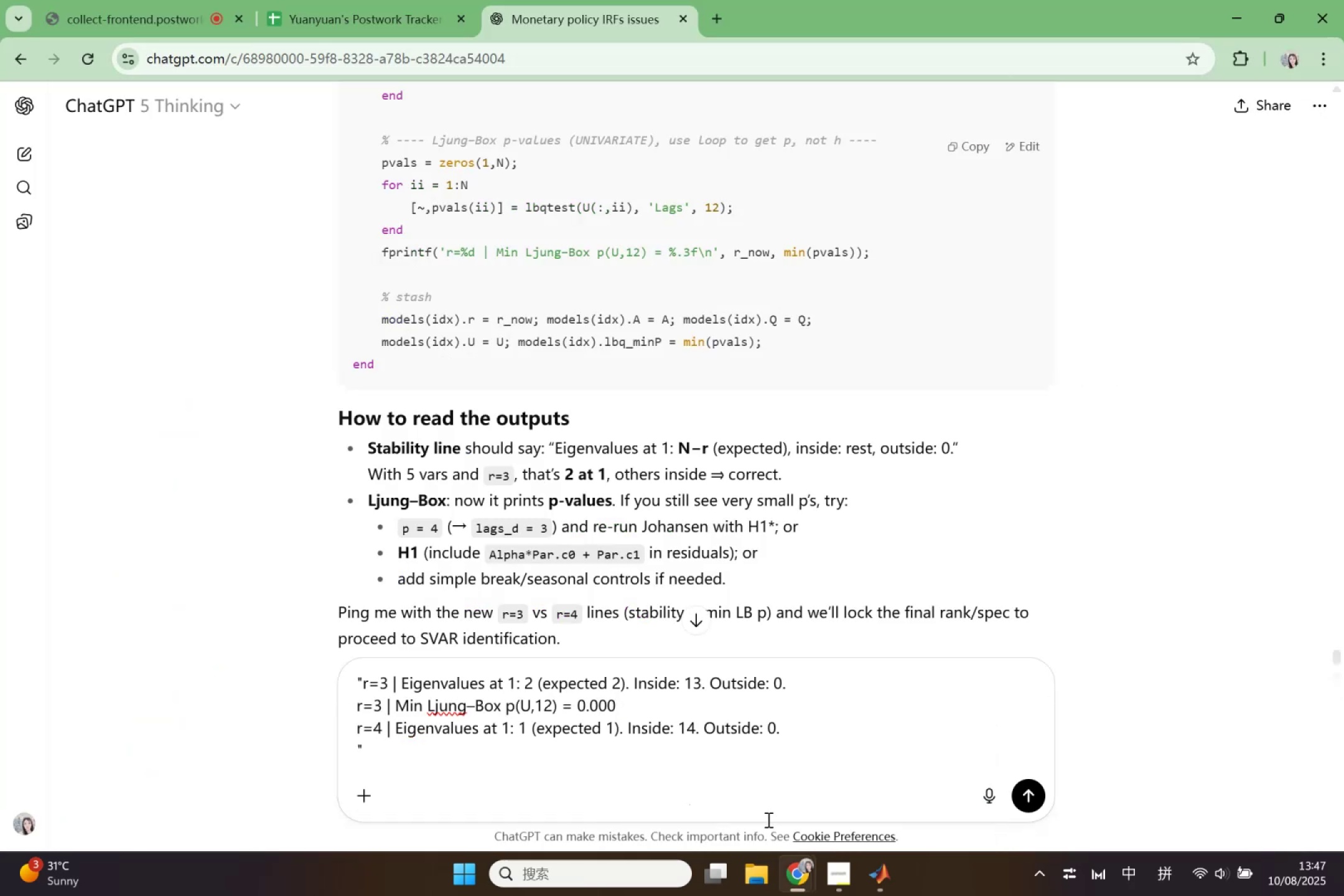 
left_click_drag(start_coordinate=[881, 874], to_coordinate=[878, 874])
 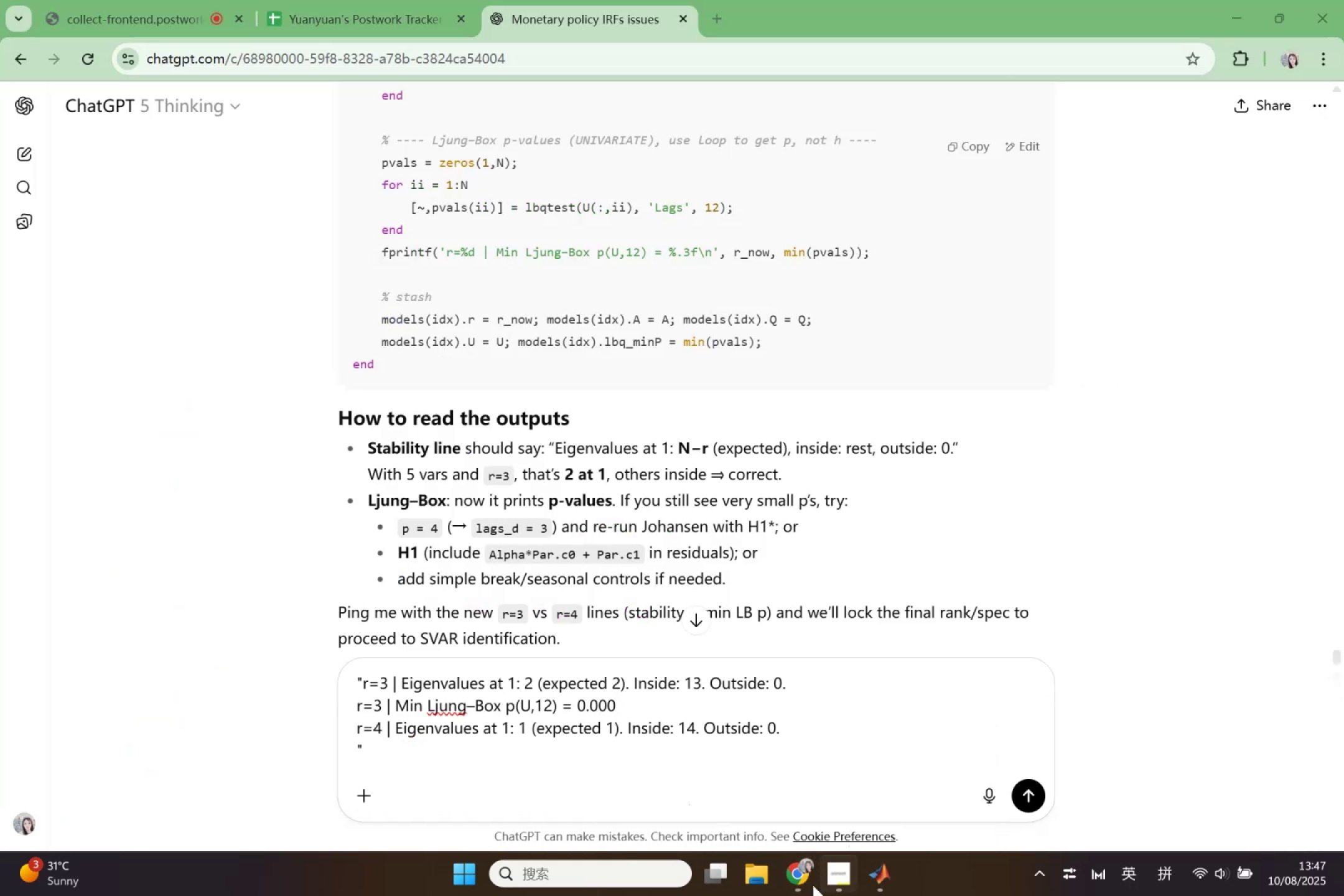 
left_click([801, 884])
 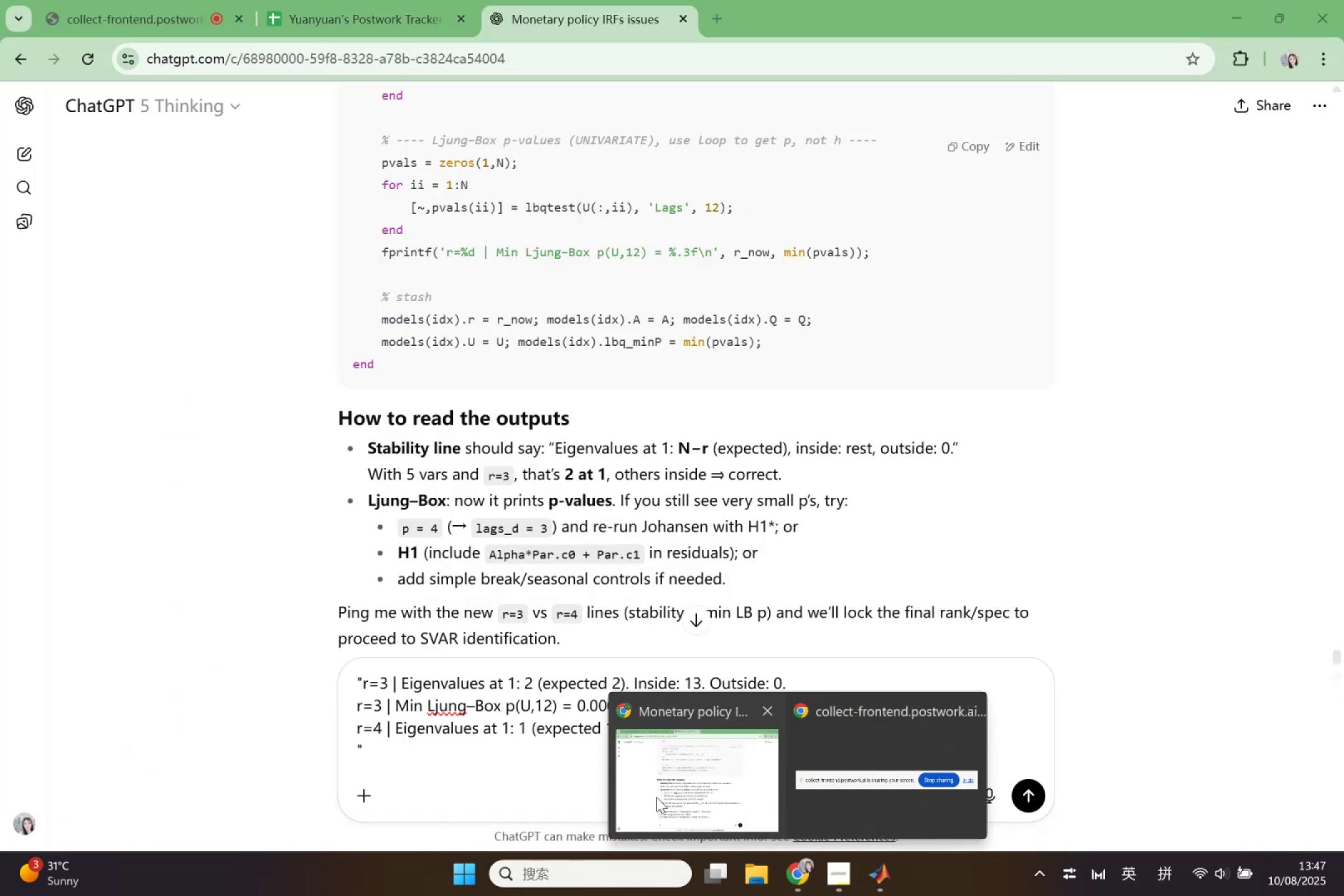 
left_click([656, 797])
 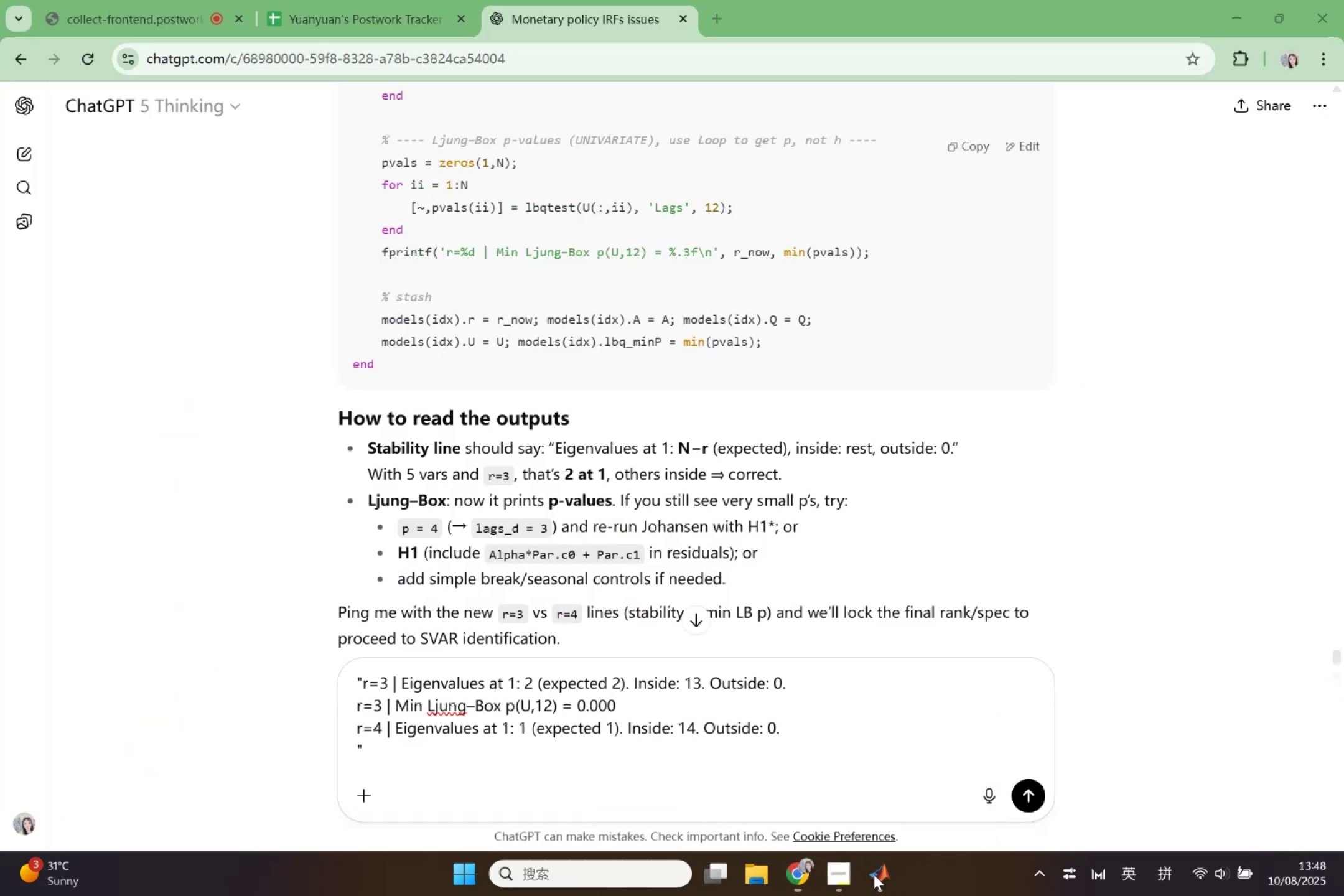 
left_click_drag(start_coordinate=[892, 879], to_coordinate=[888, 882])
 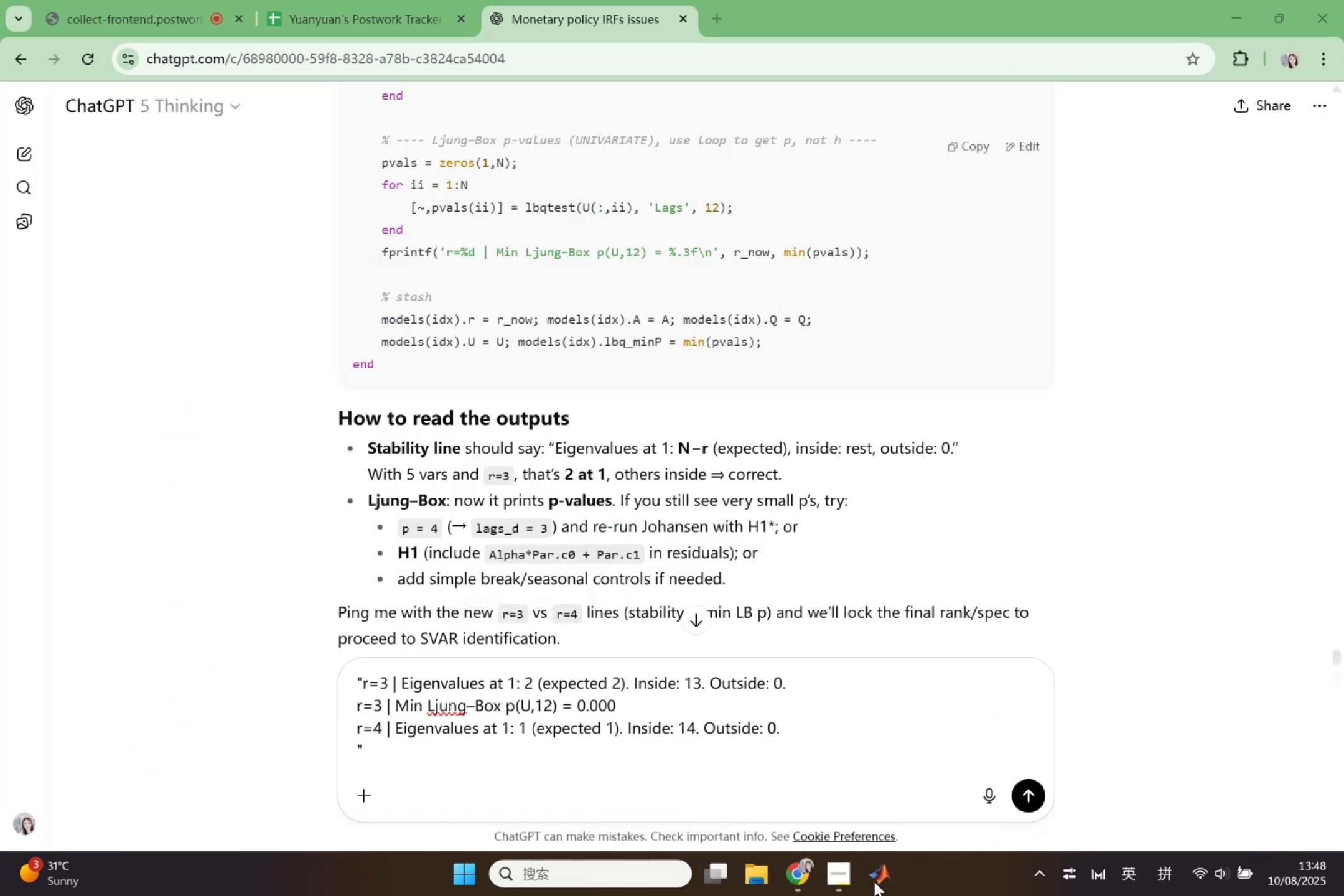 
left_click([874, 882])
 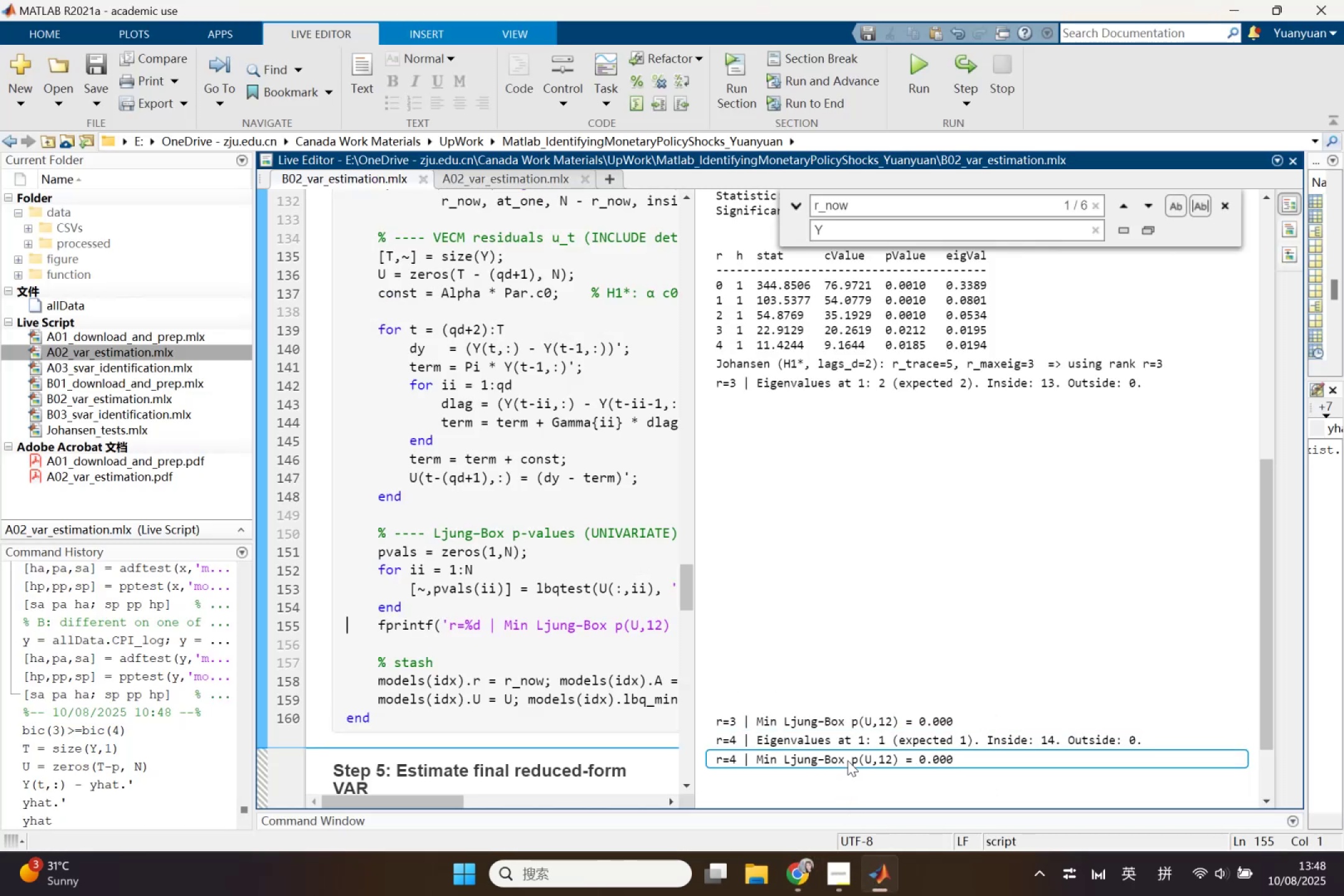 
hold_key(key=ControlLeft, duration=0.35)
 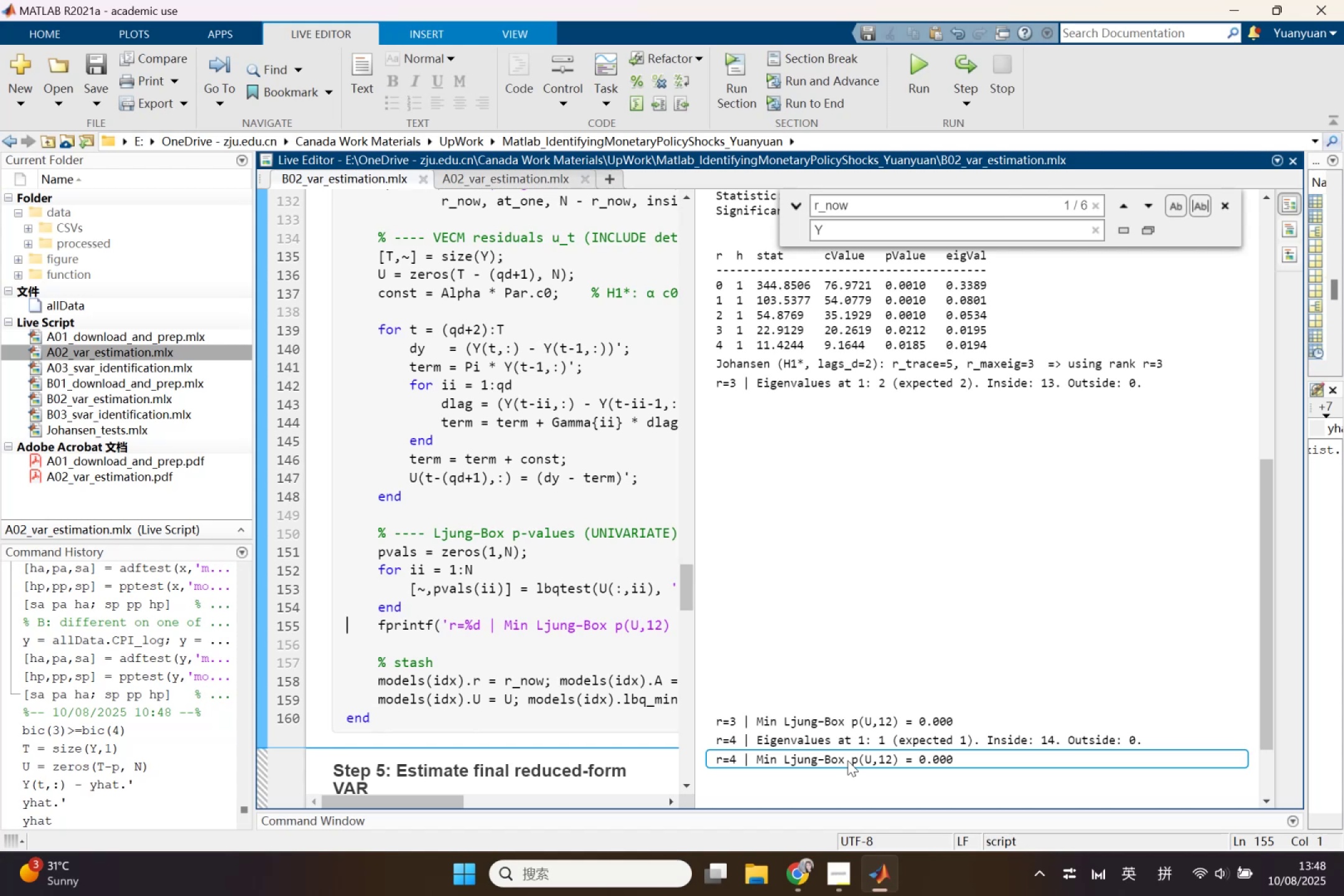 
right_click([847, 760])
 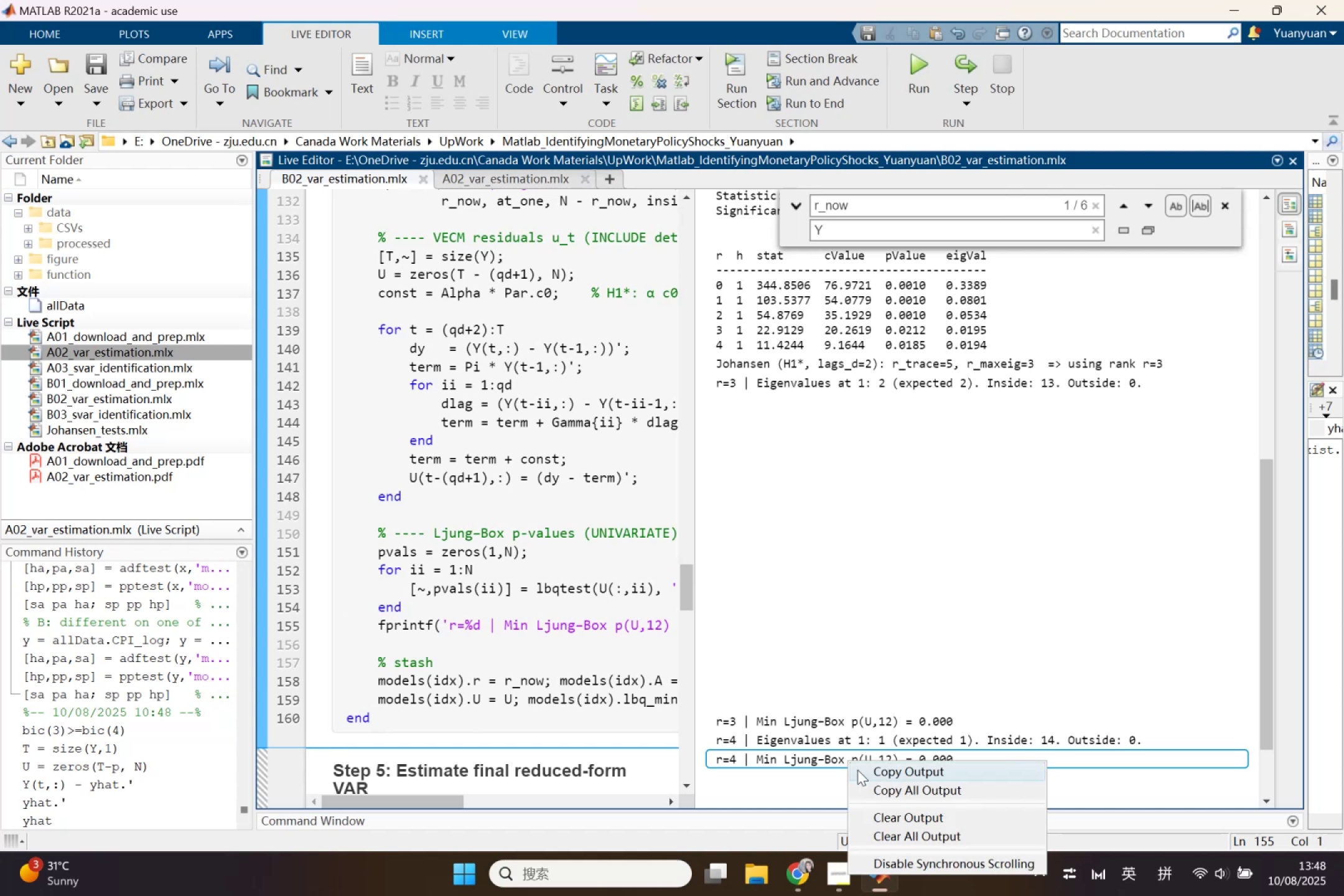 
left_click([857, 770])
 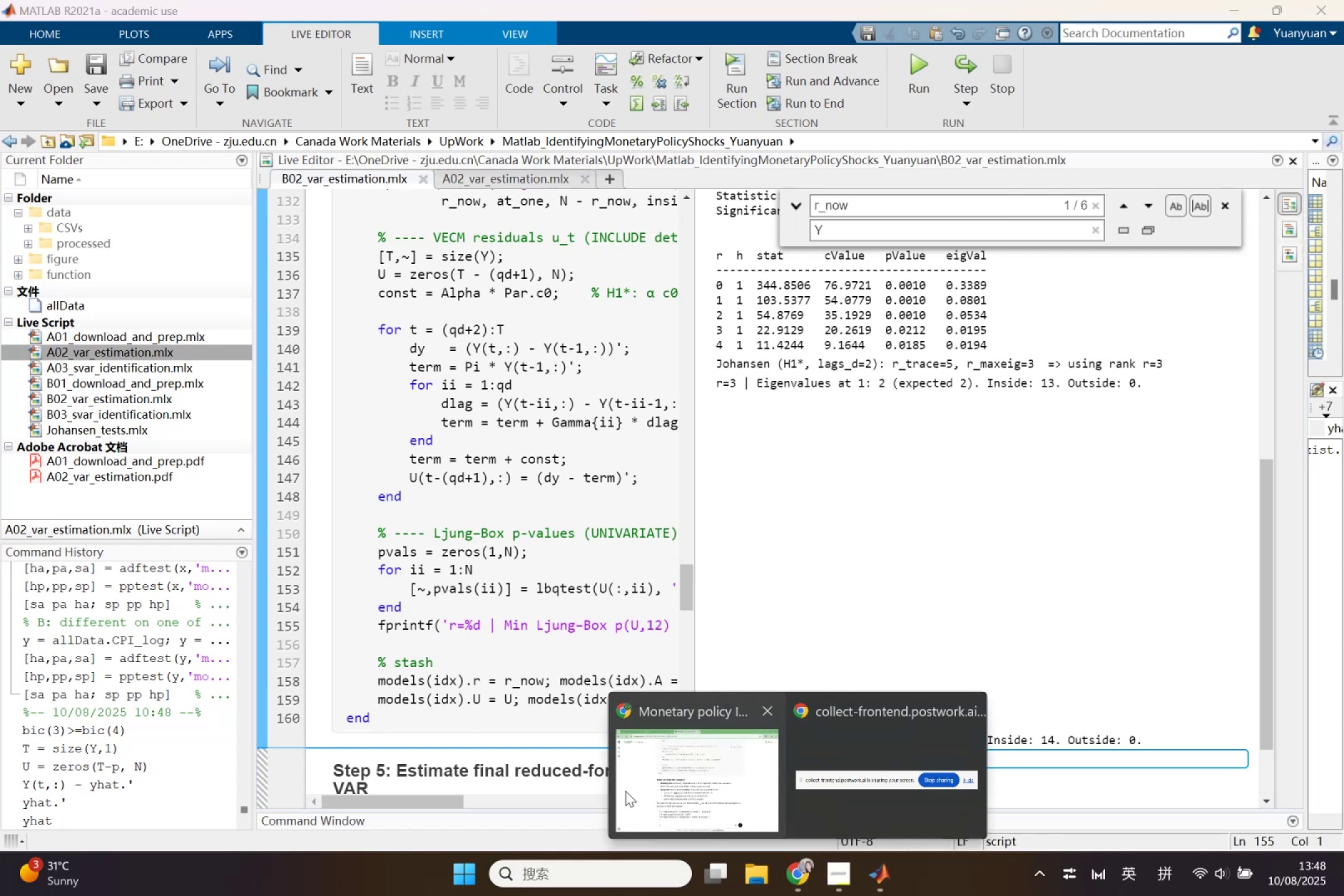 
left_click([625, 789])
 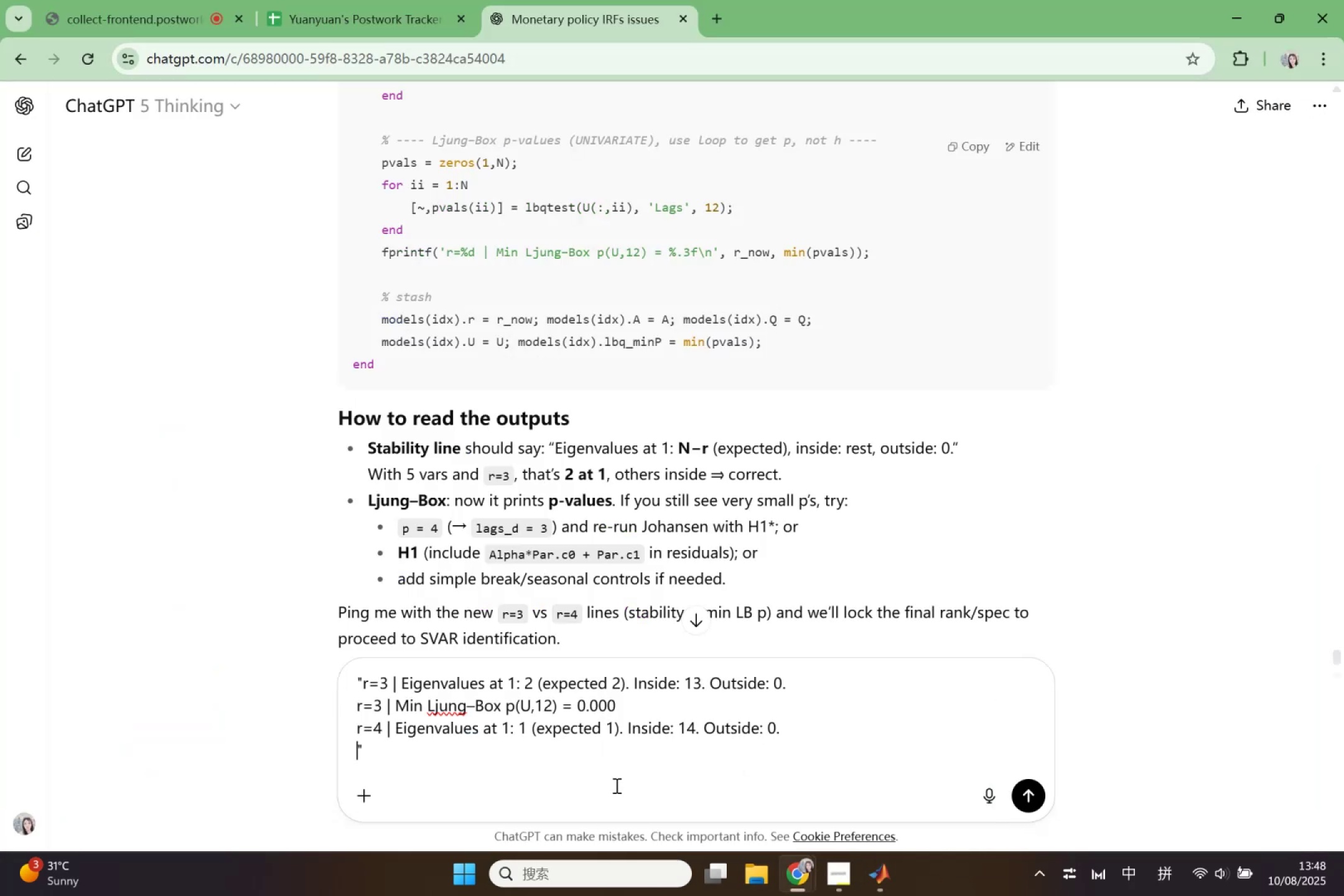 
key(Control+V)
 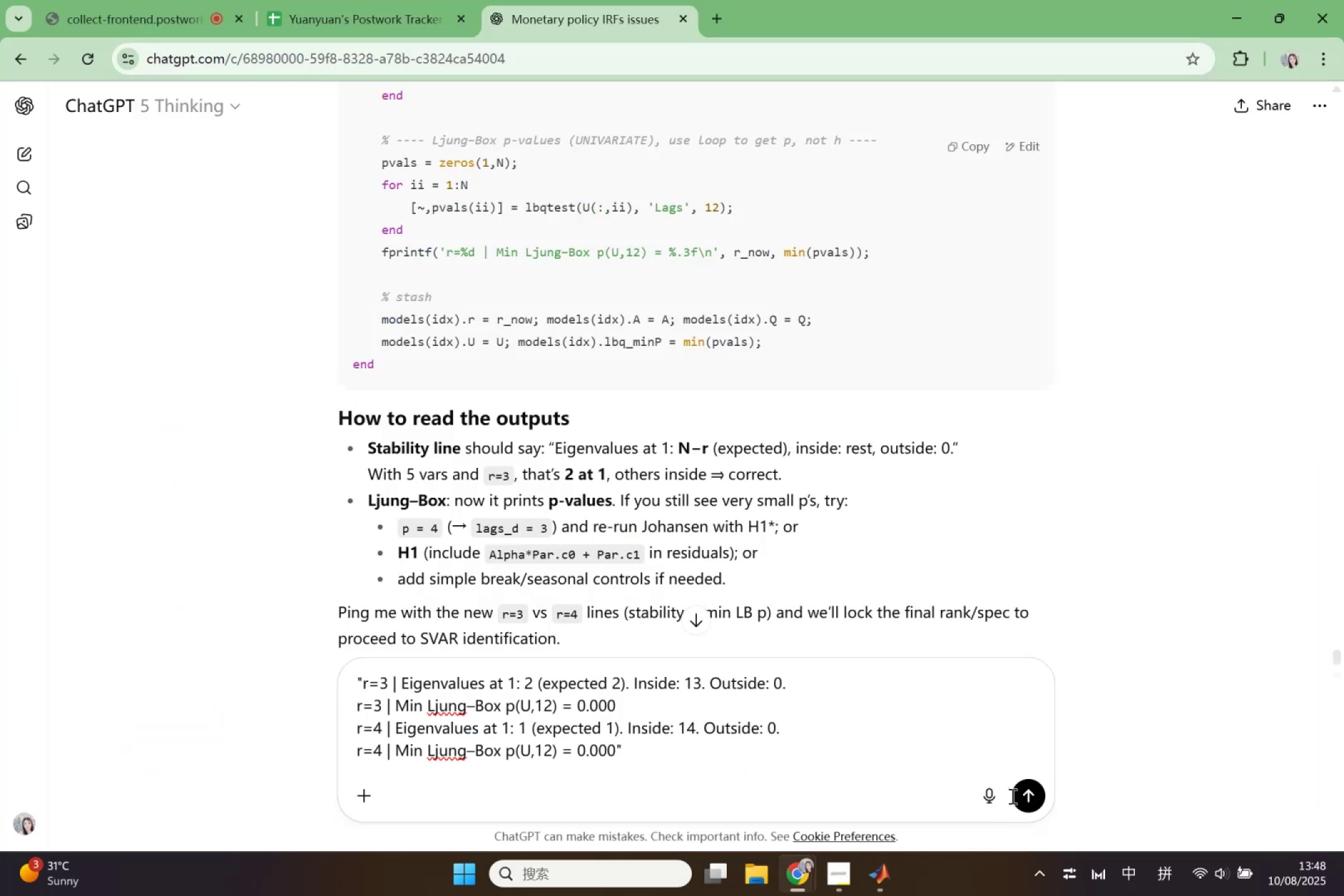 
left_click([1025, 799])
 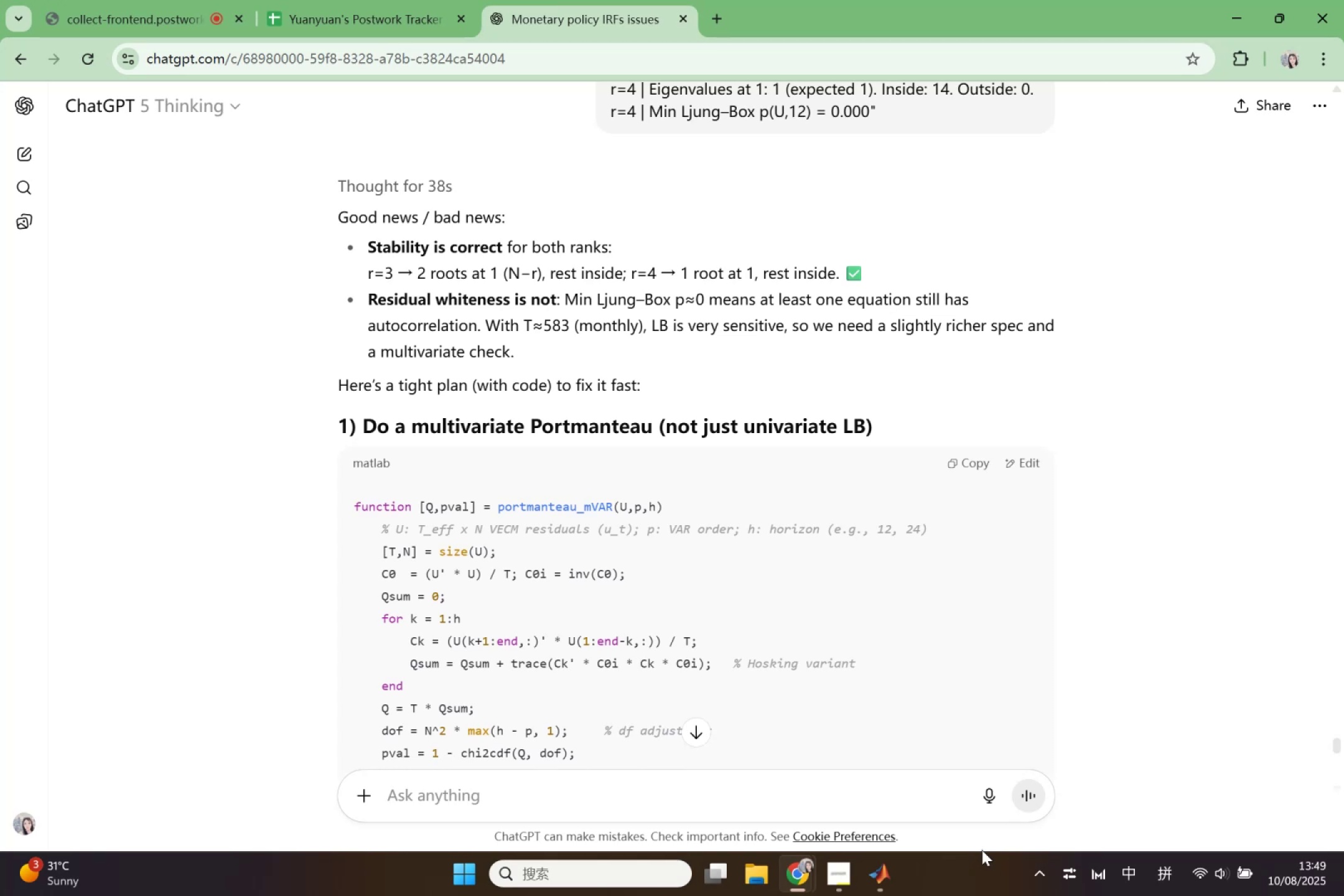 
wait(92.22)
 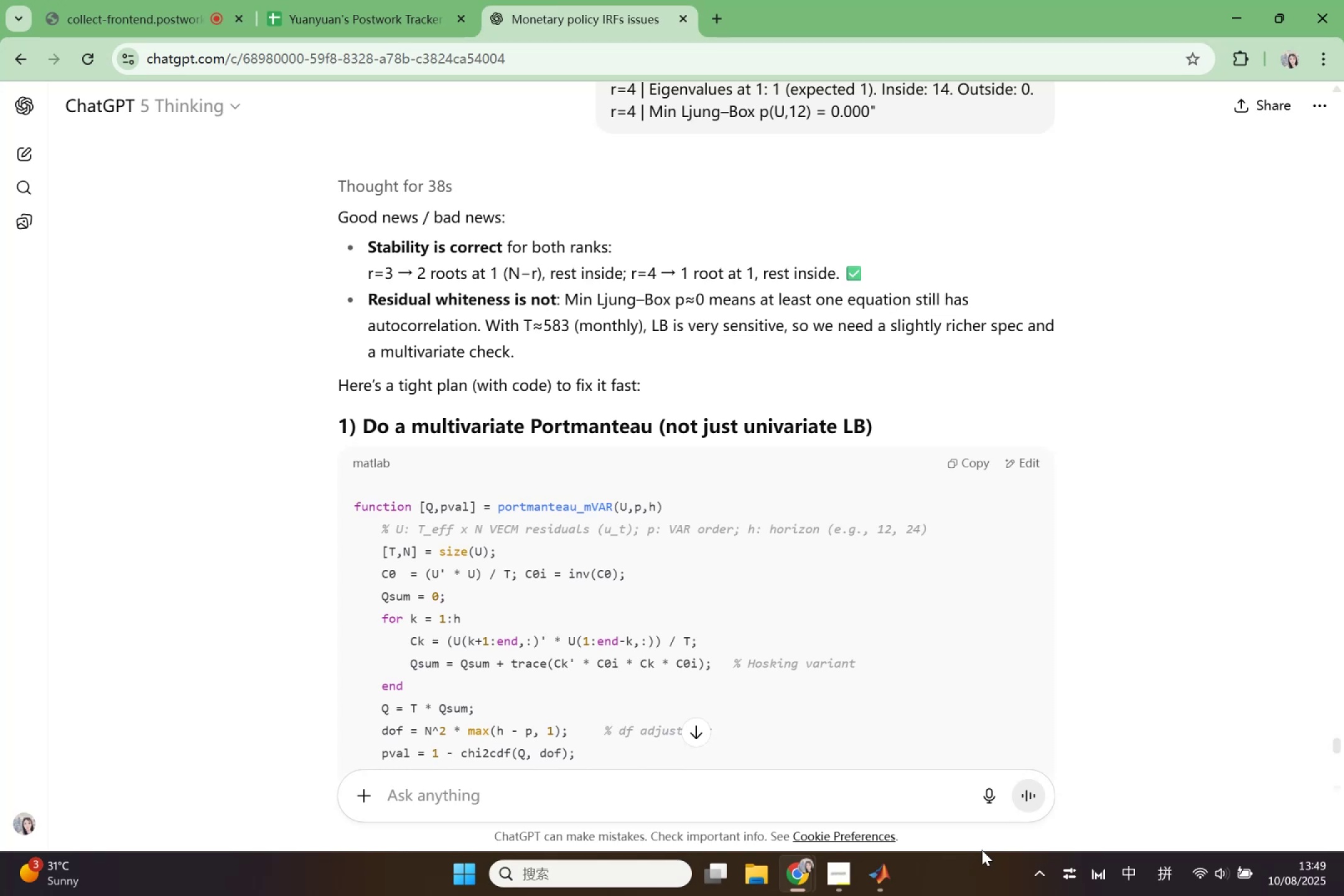 
scroll: coordinate [1062, 686], scroll_direction: down, amount: 5.0
 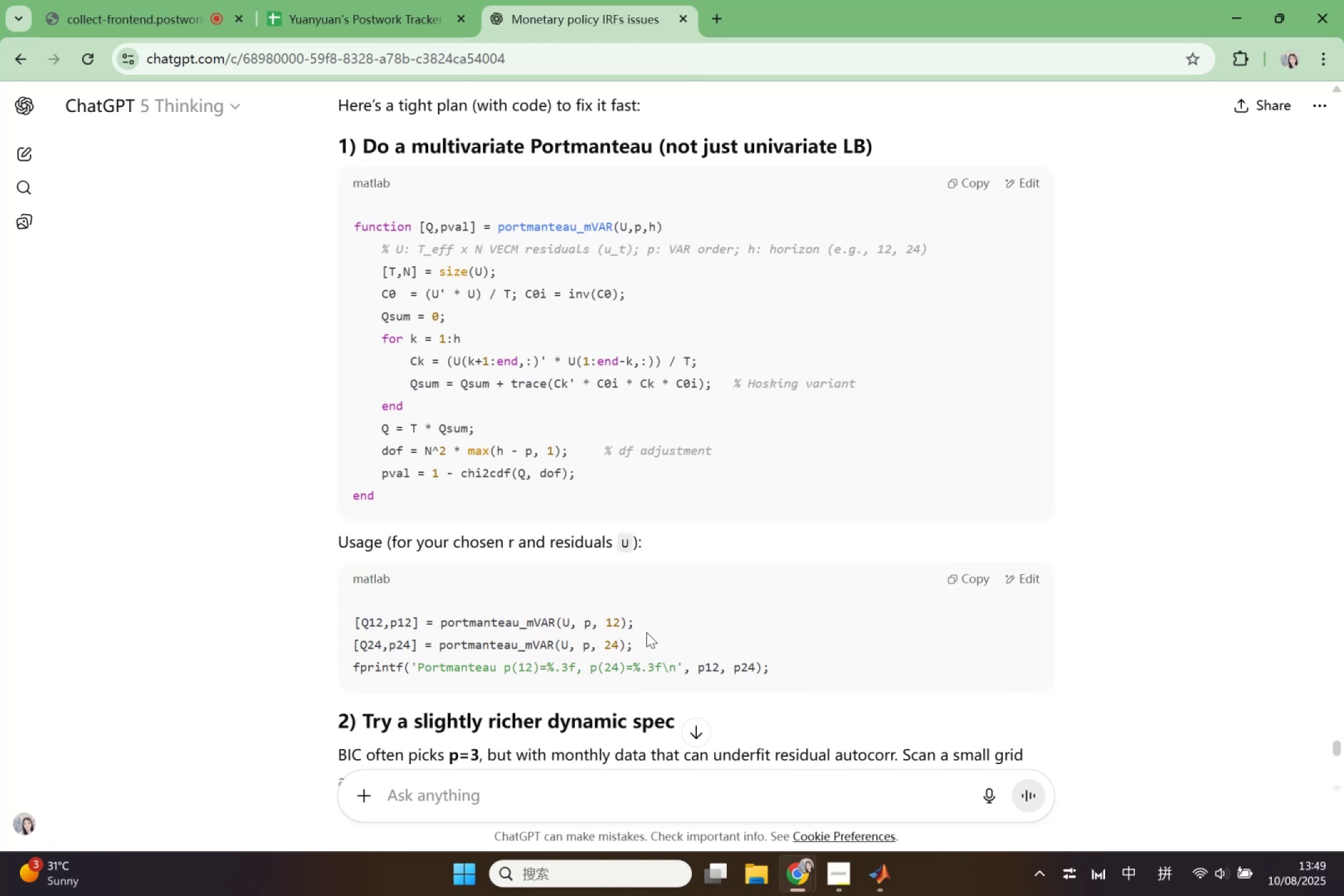 
wait(7.78)
 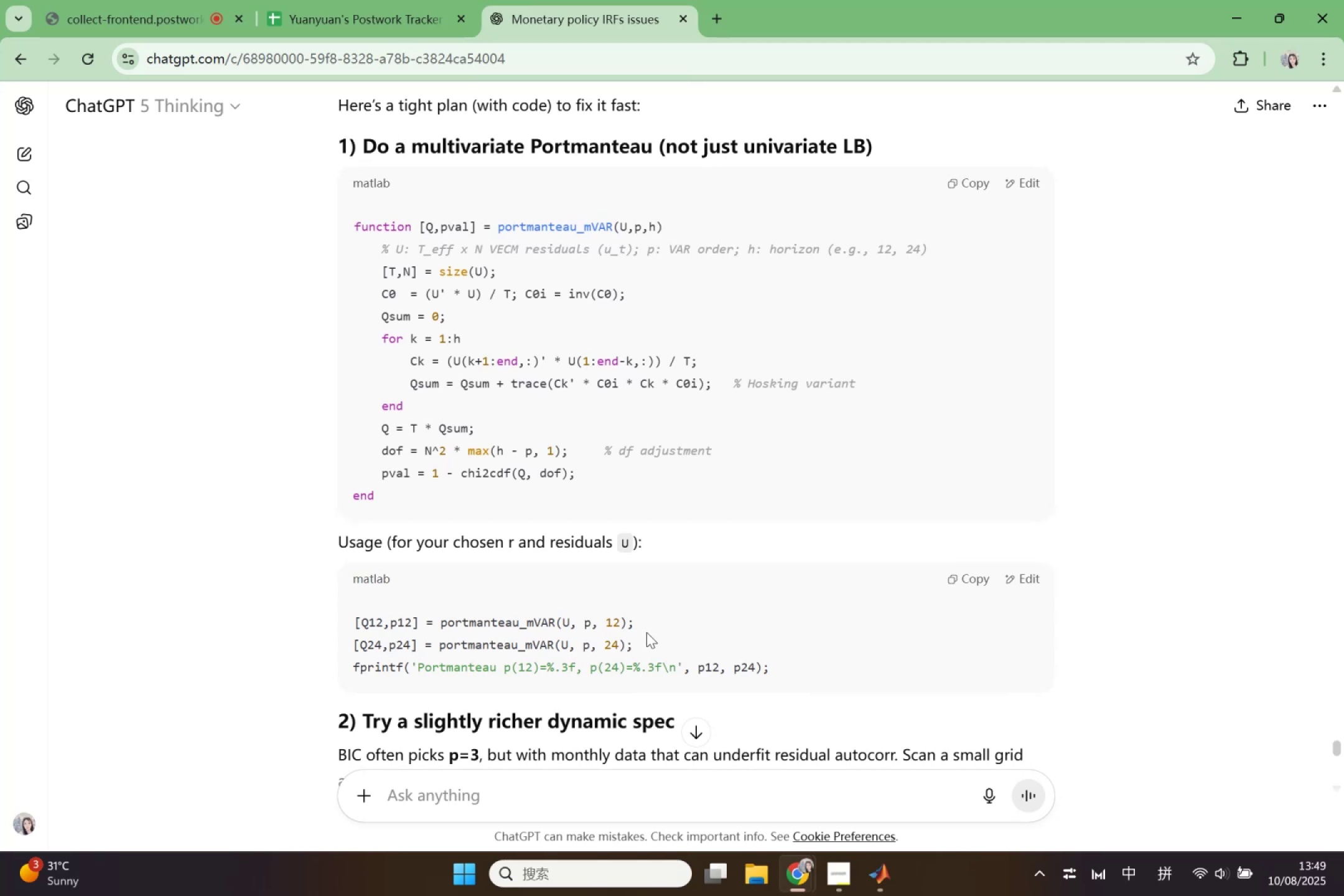 
scroll: coordinate [648, 649], scroll_direction: down, amount: 6.0
 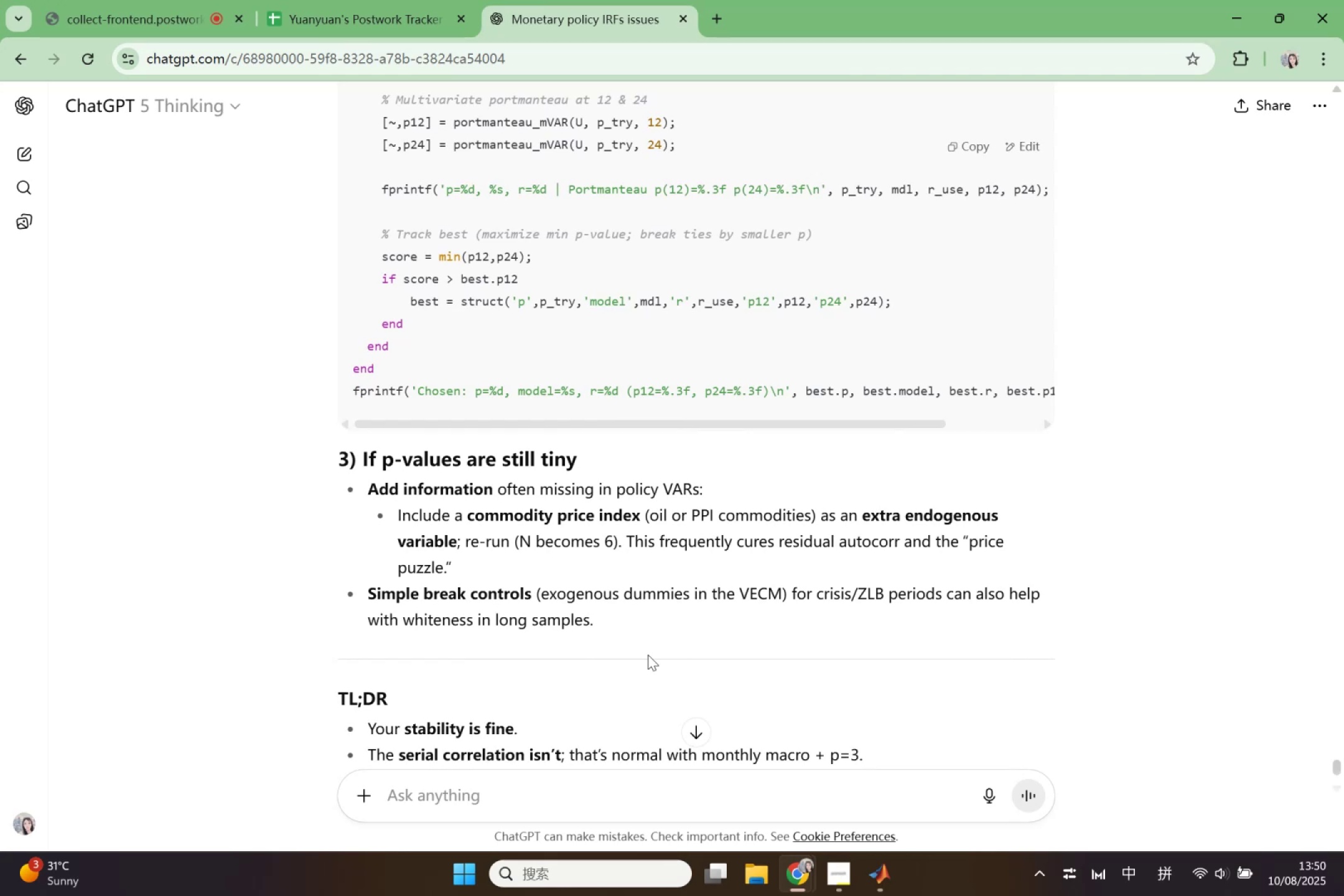 
wait(11.3)
 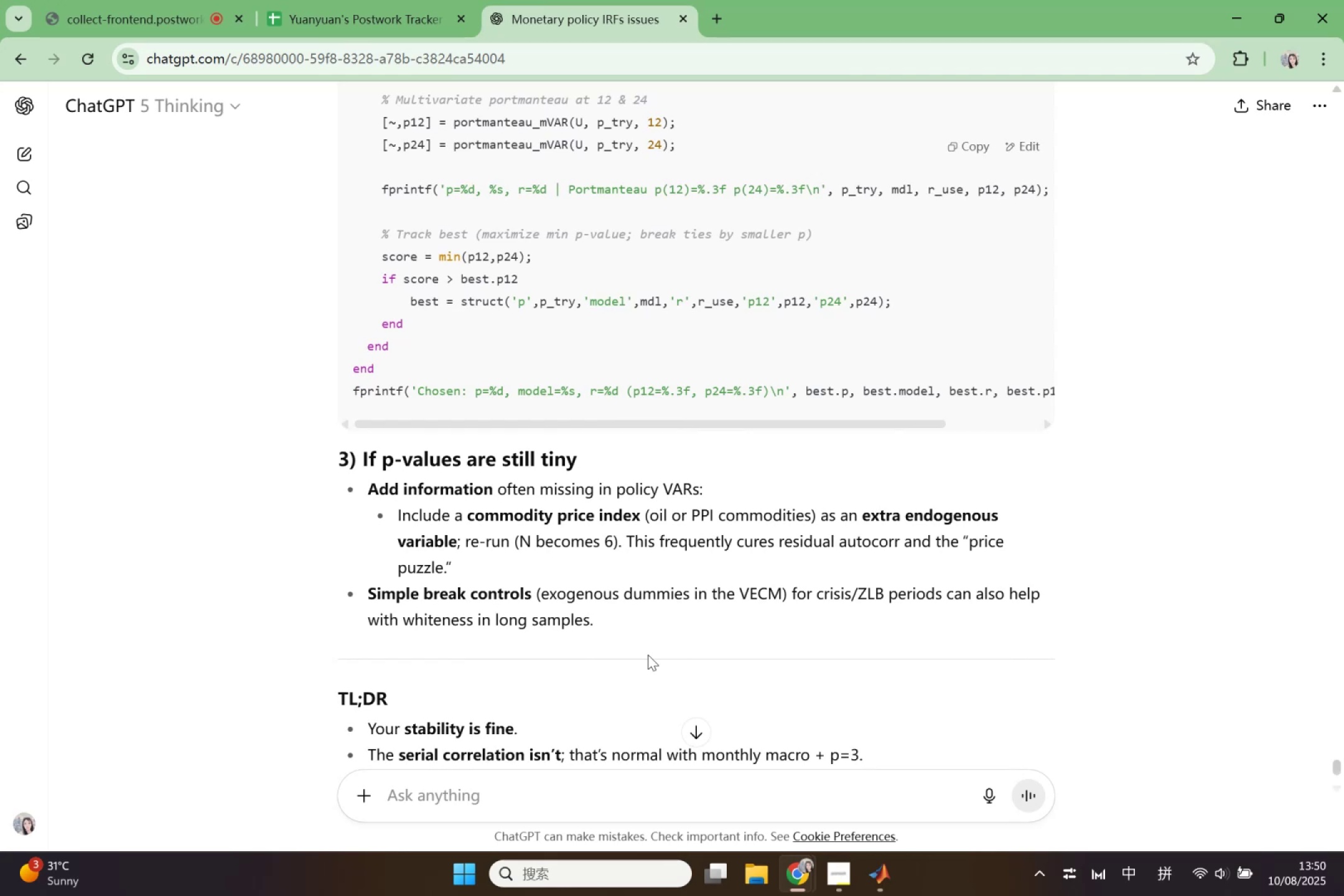 
scroll: coordinate [648, 655], scroll_direction: down, amount: 2.0
 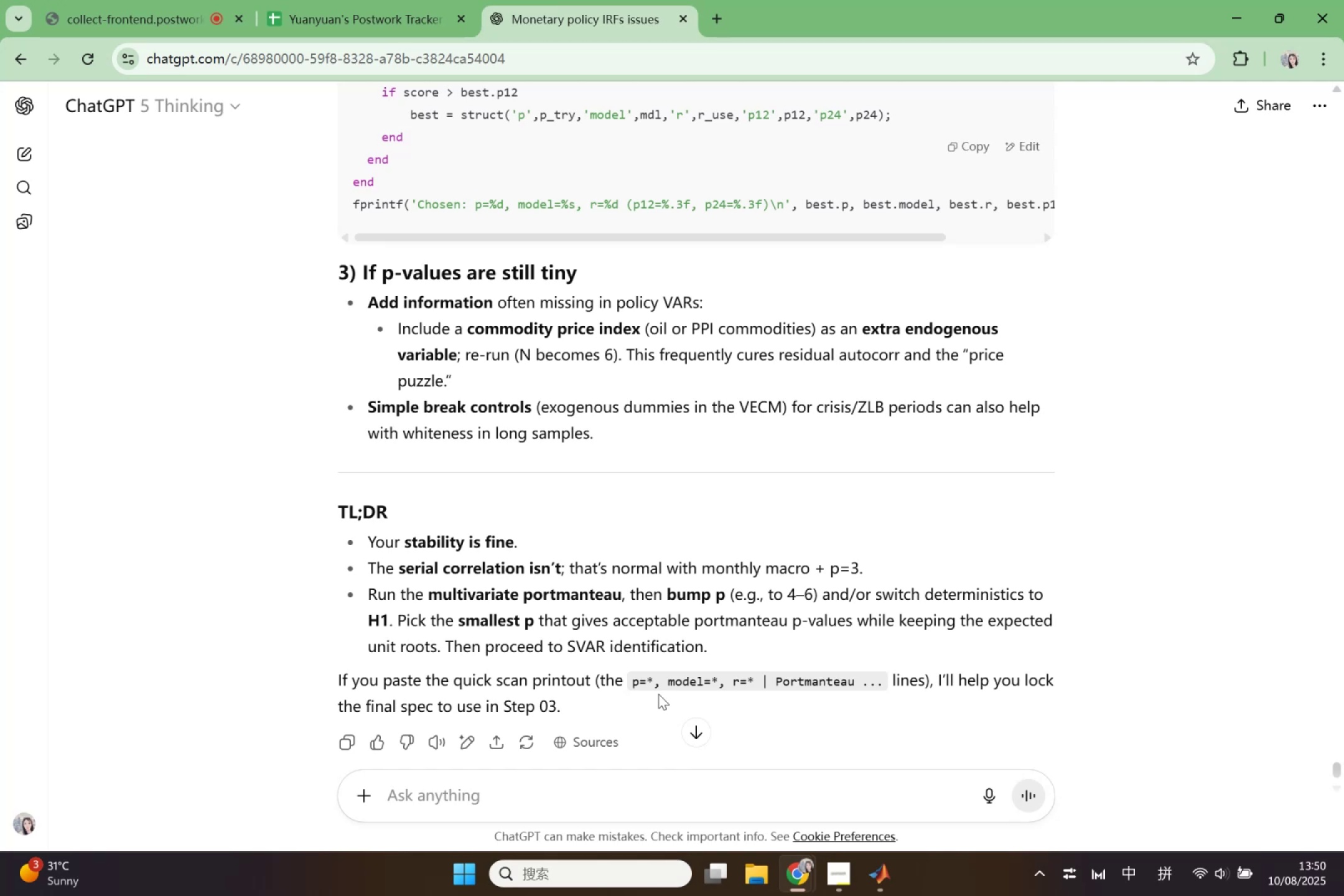 
wait(25.31)
 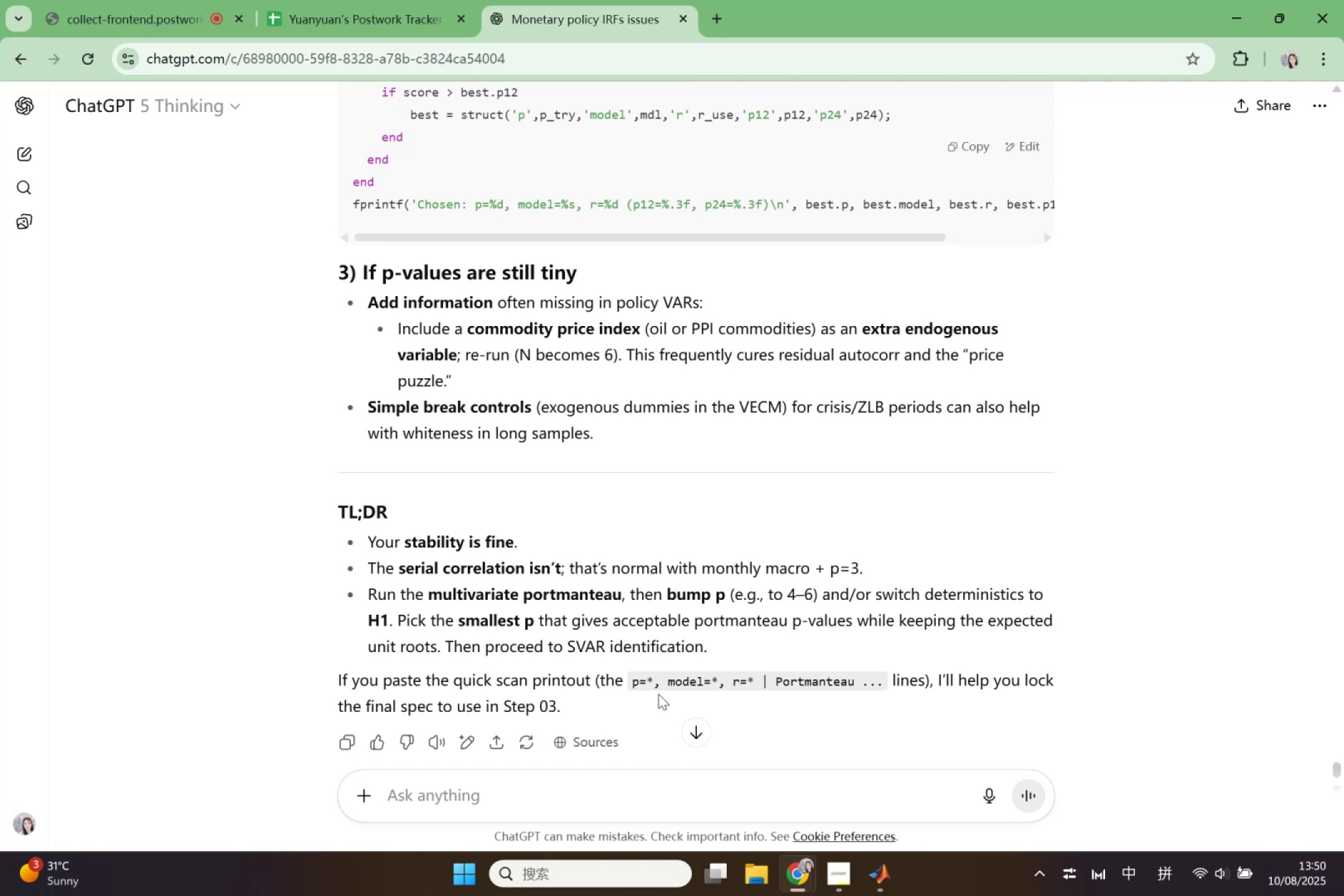 
scroll: coordinate [658, 703], scroll_direction: up, amount: 2.0
 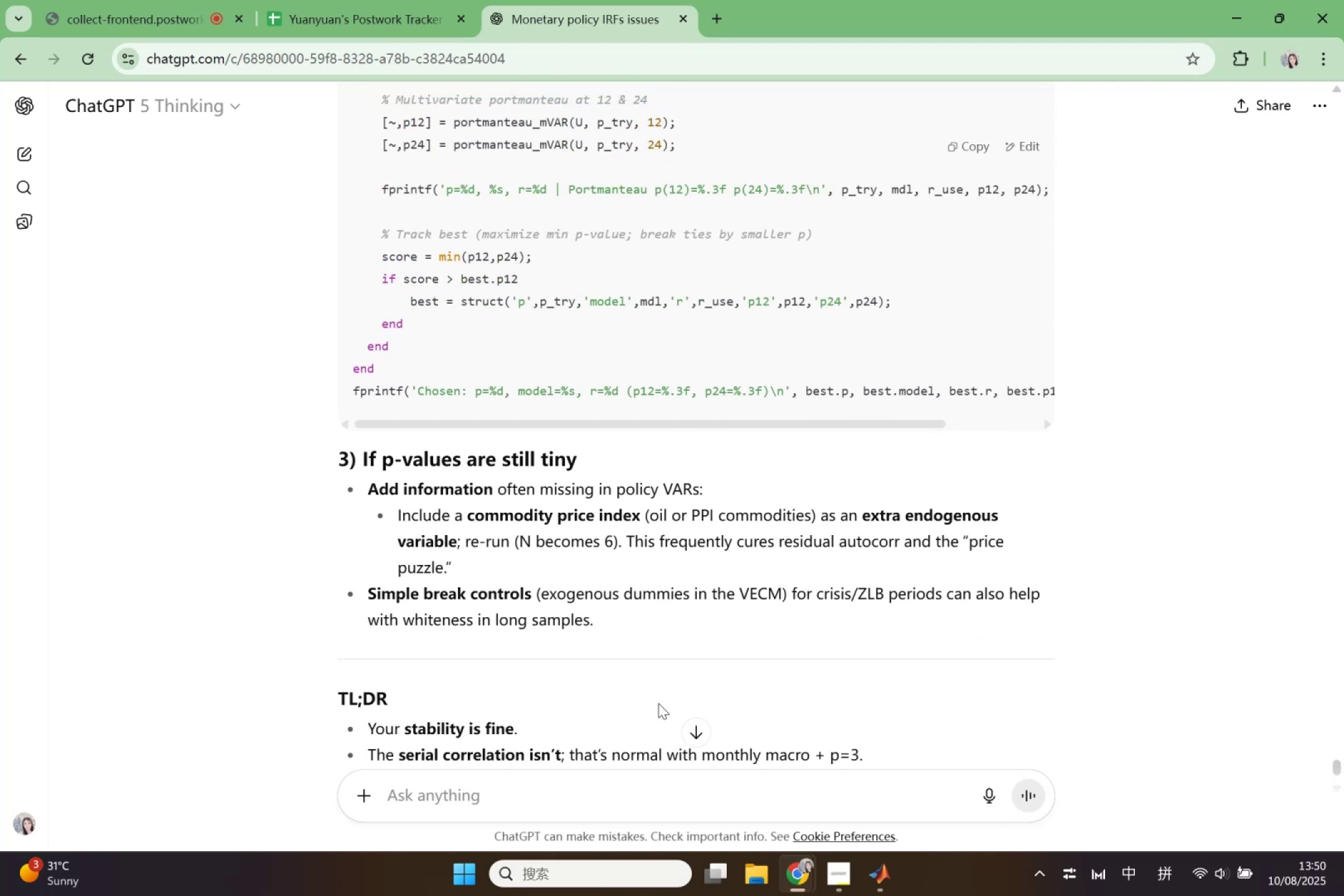 
scroll: coordinate [658, 703], scroll_direction: down, amount: 2.0
 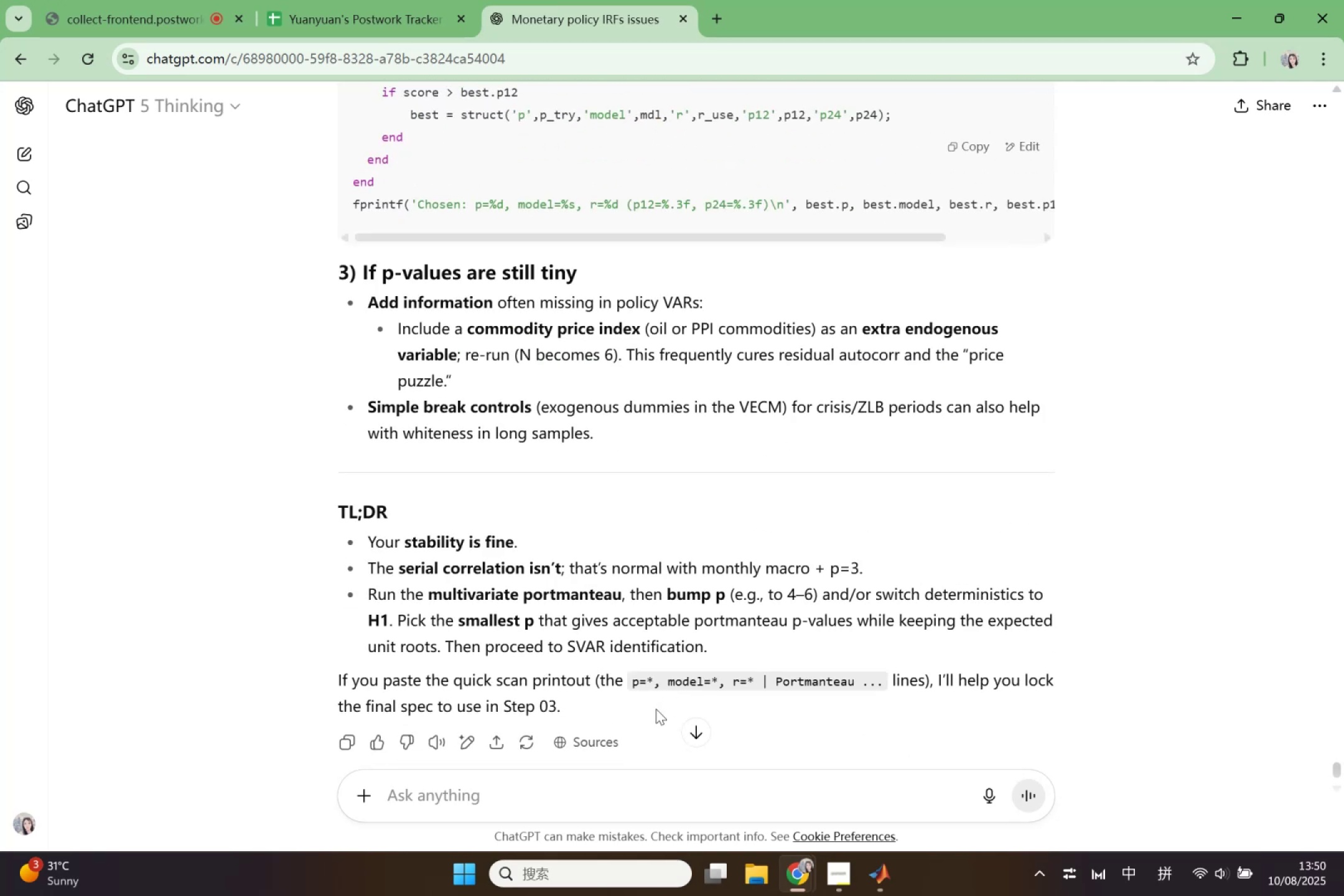 
scroll: coordinate [671, 686], scroll_direction: up, amount: 10.0
 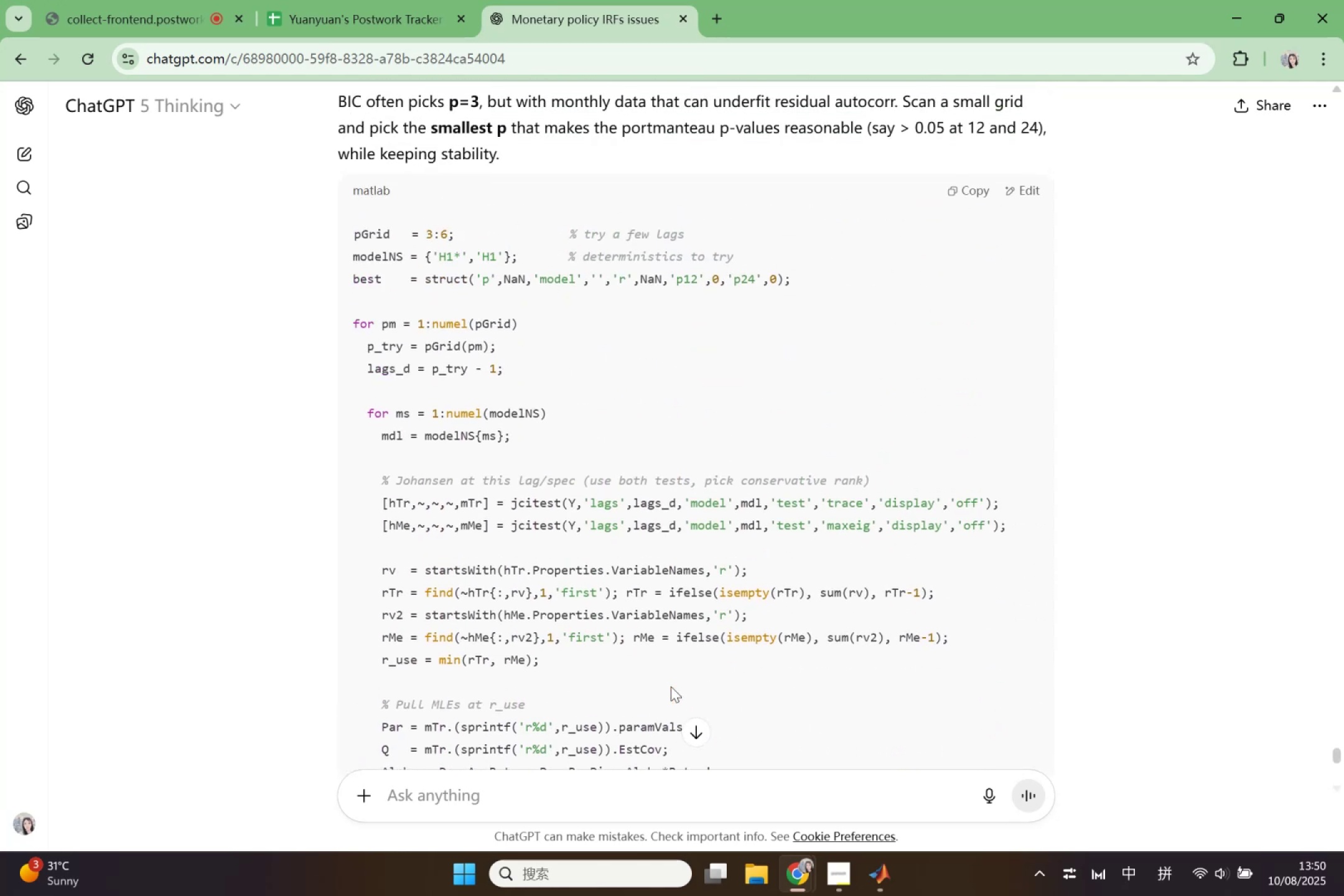 
scroll: coordinate [671, 686], scroll_direction: up, amount: 1.0
 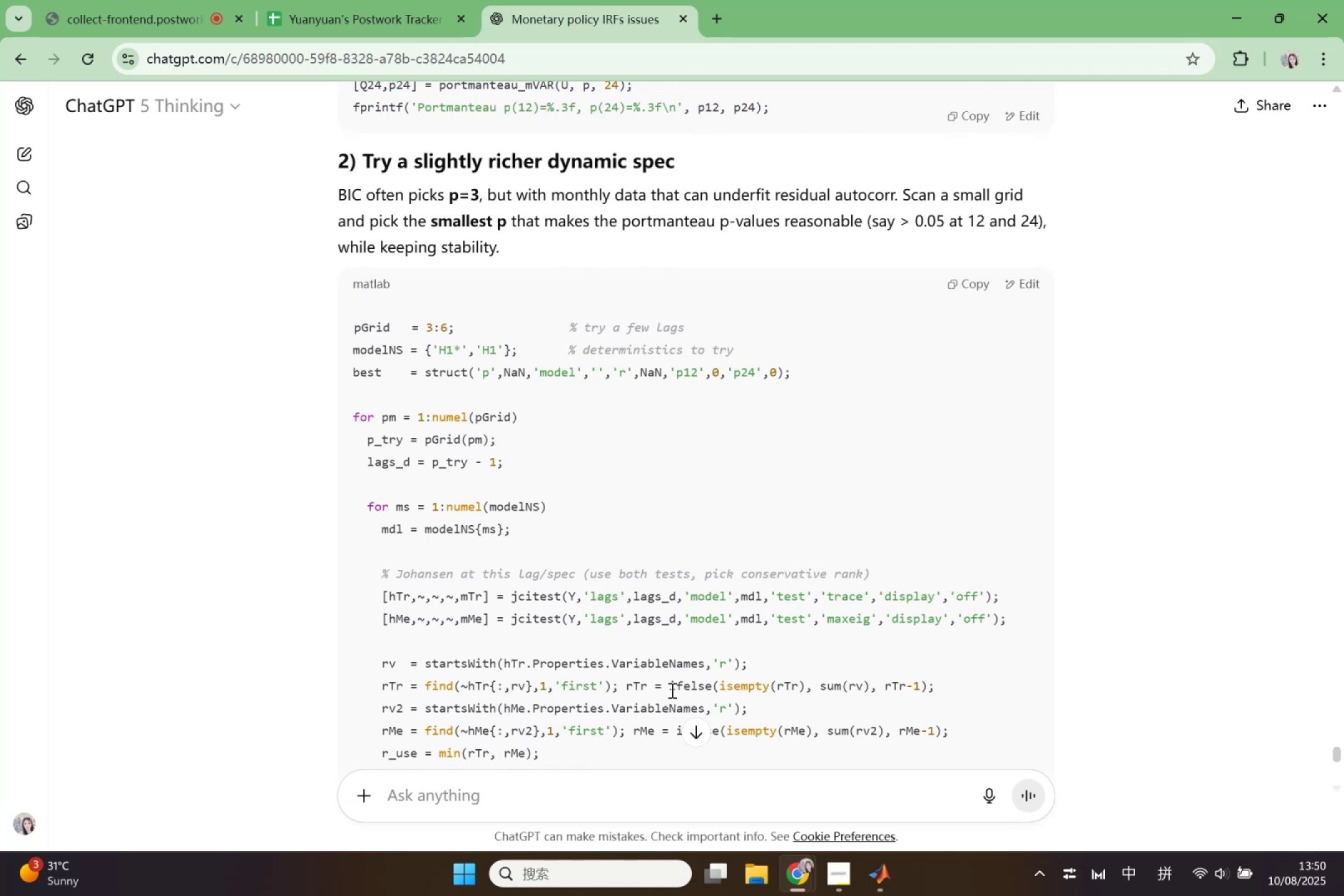 
scroll: coordinate [671, 690], scroll_direction: down, amount: 1.0
 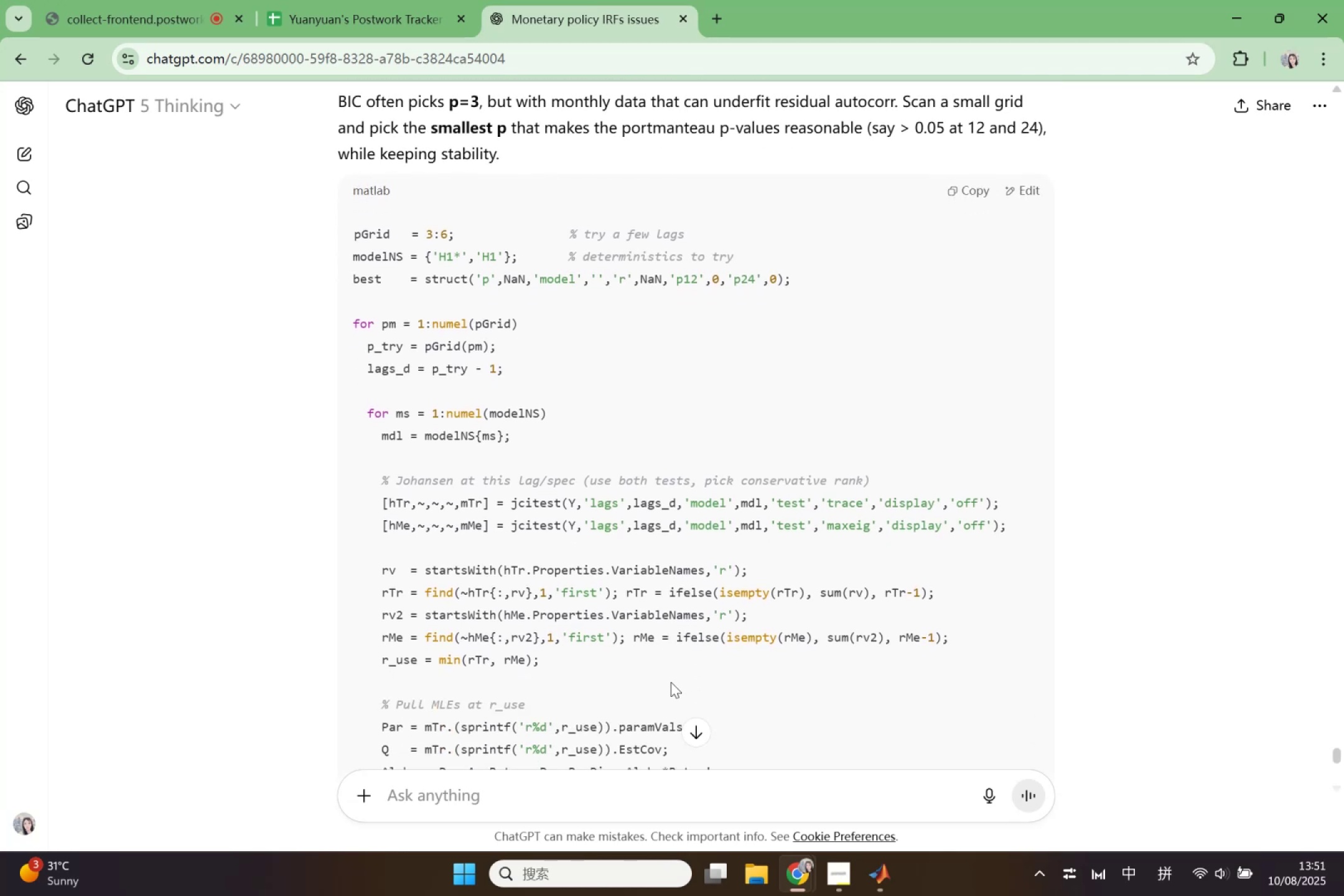 
wait(9.2)
 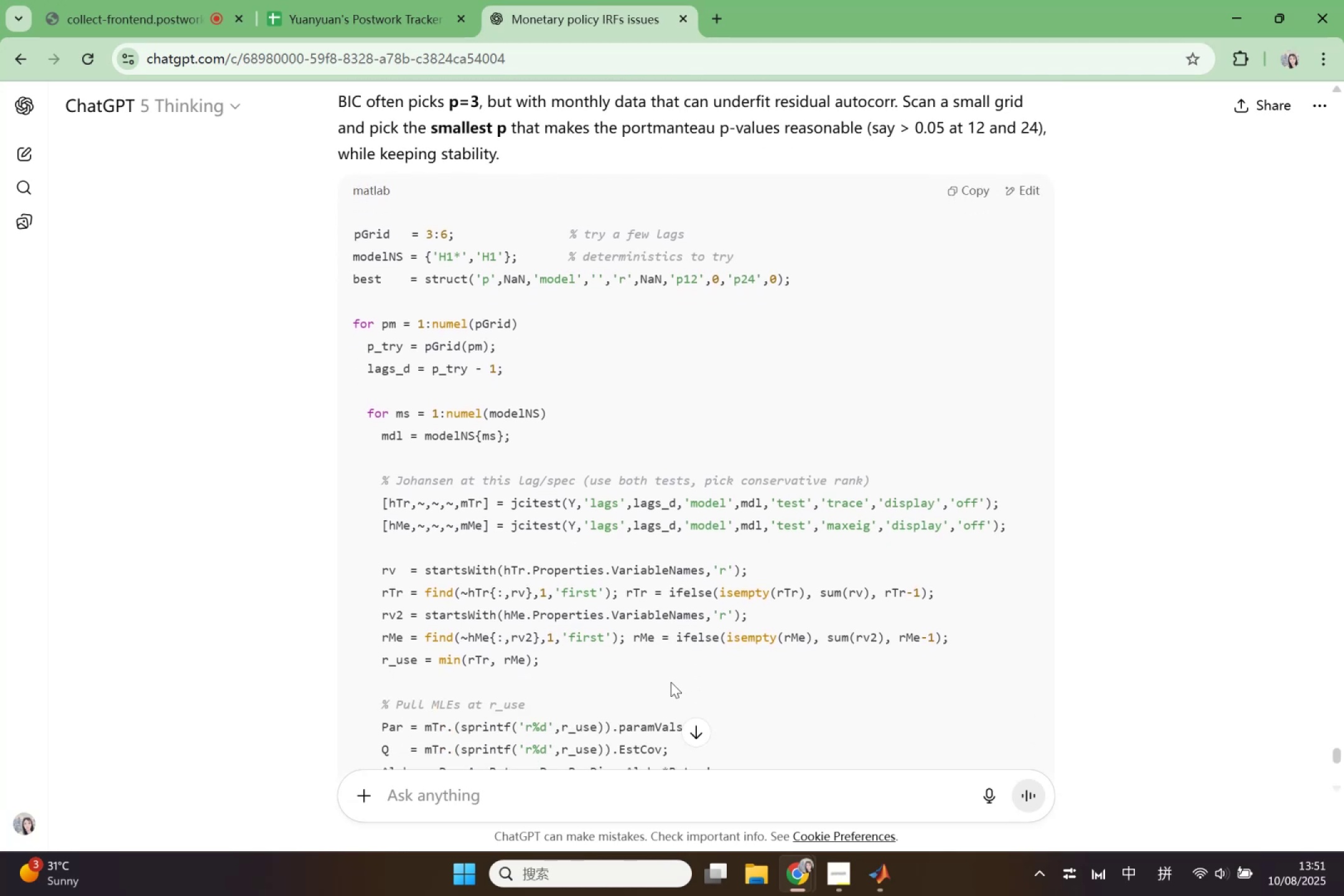 
scroll: coordinate [688, 648], scroll_direction: down, amount: 2.0
 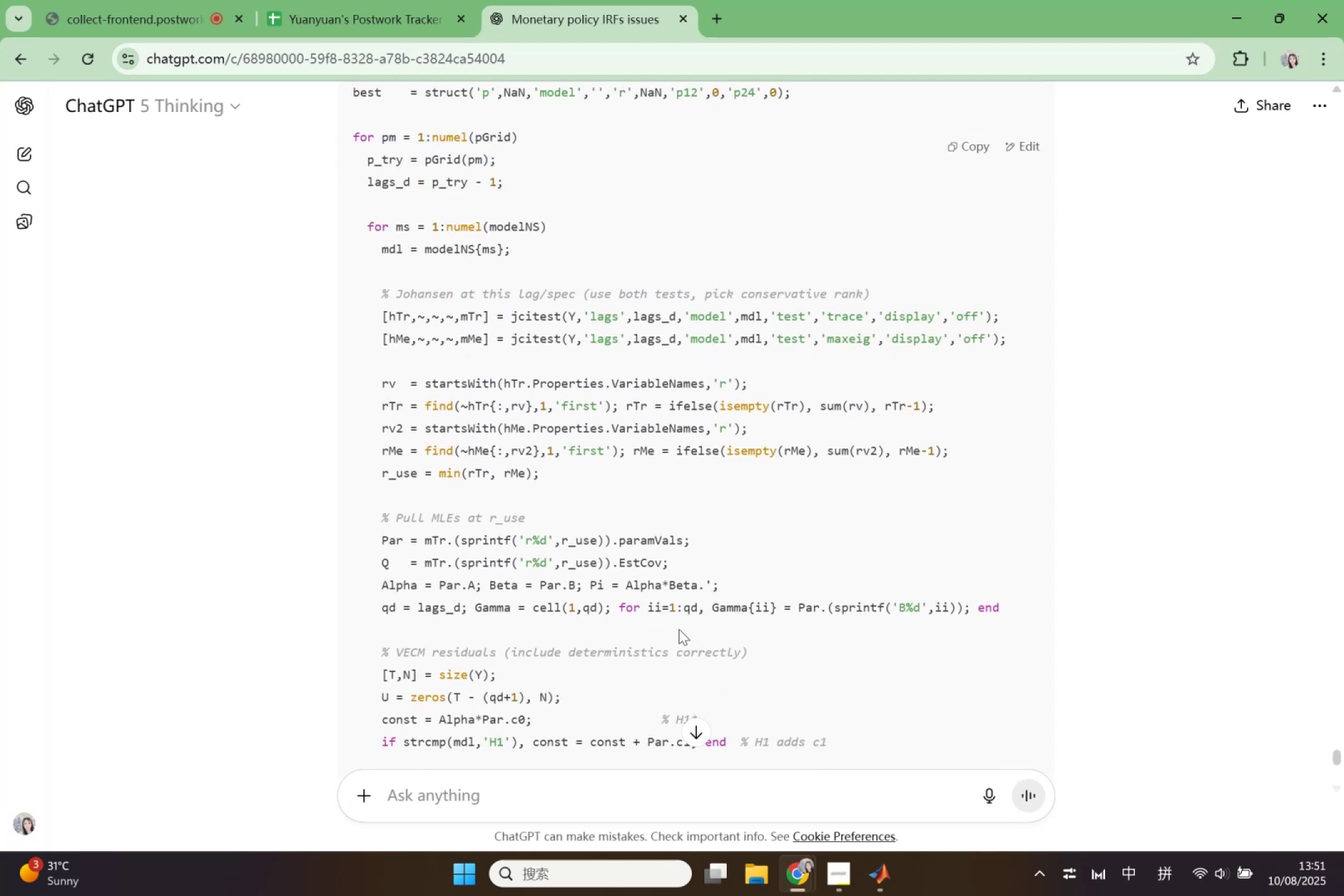 
wait(5.25)
 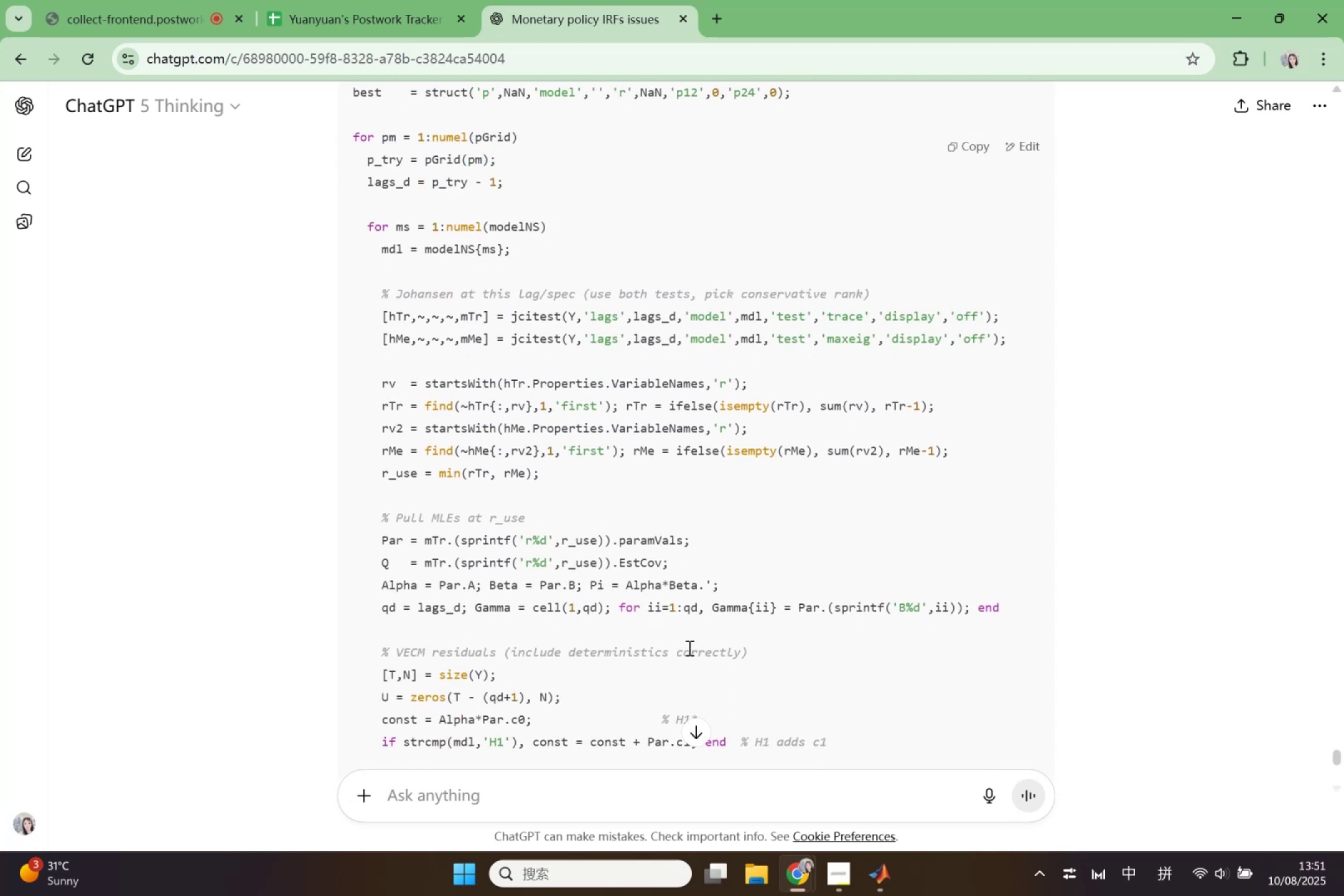 
scroll: coordinate [762, 640], scroll_direction: down, amount: 3.0
 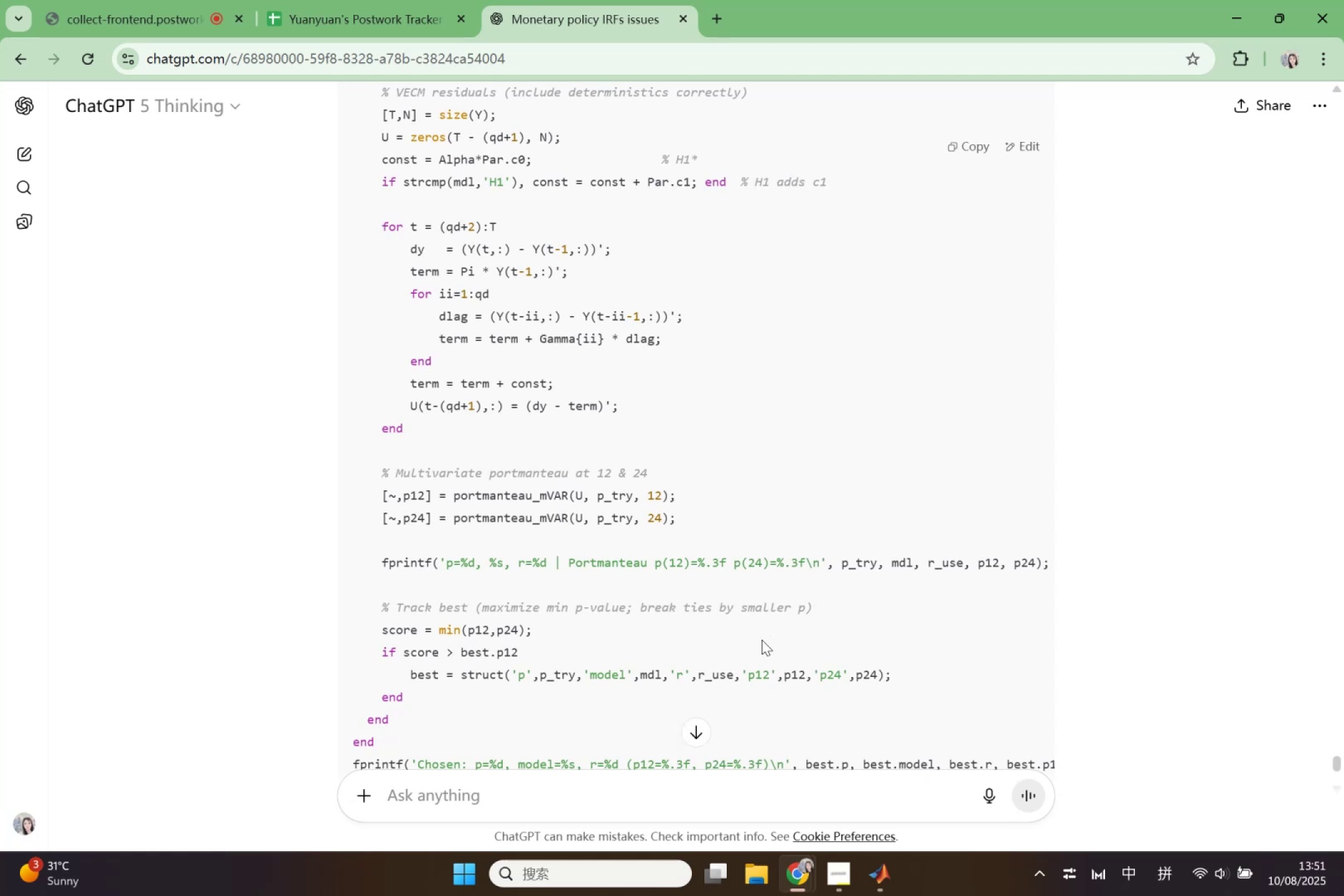 
wait(8.9)
 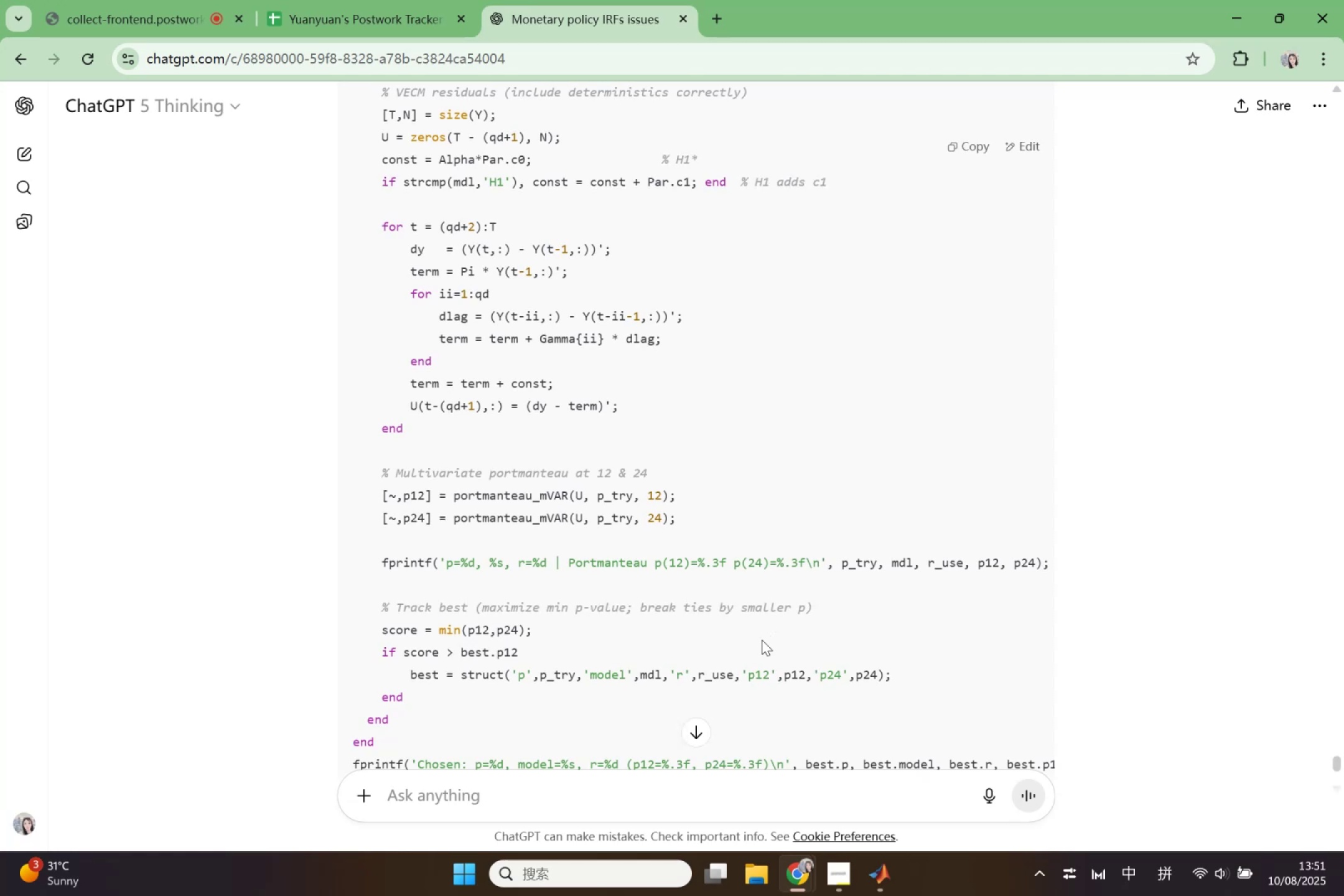 
scroll: coordinate [762, 640], scroll_direction: down, amount: 2.0
 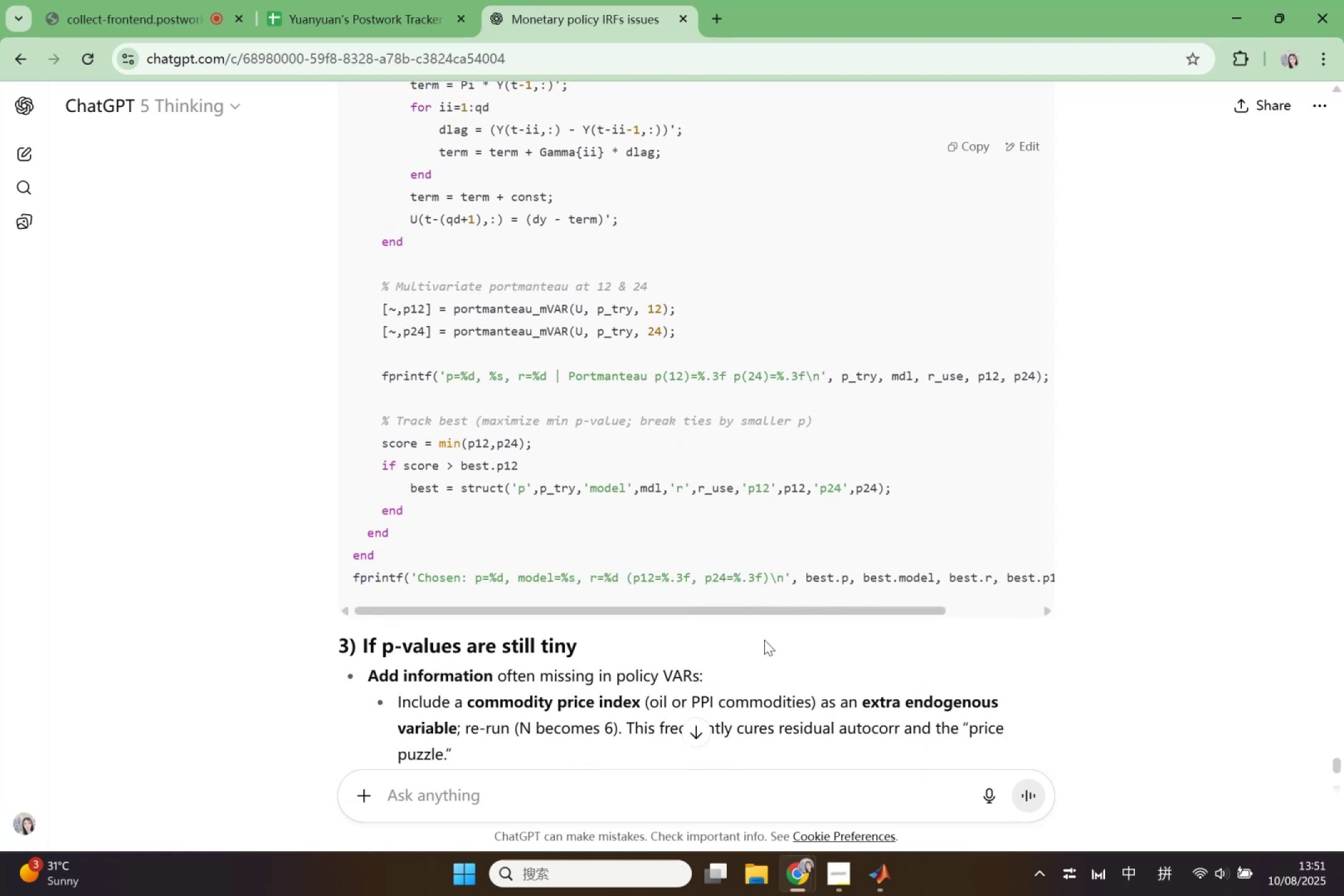 
scroll: coordinate [757, 635], scroll_direction: up, amount: 14.0
 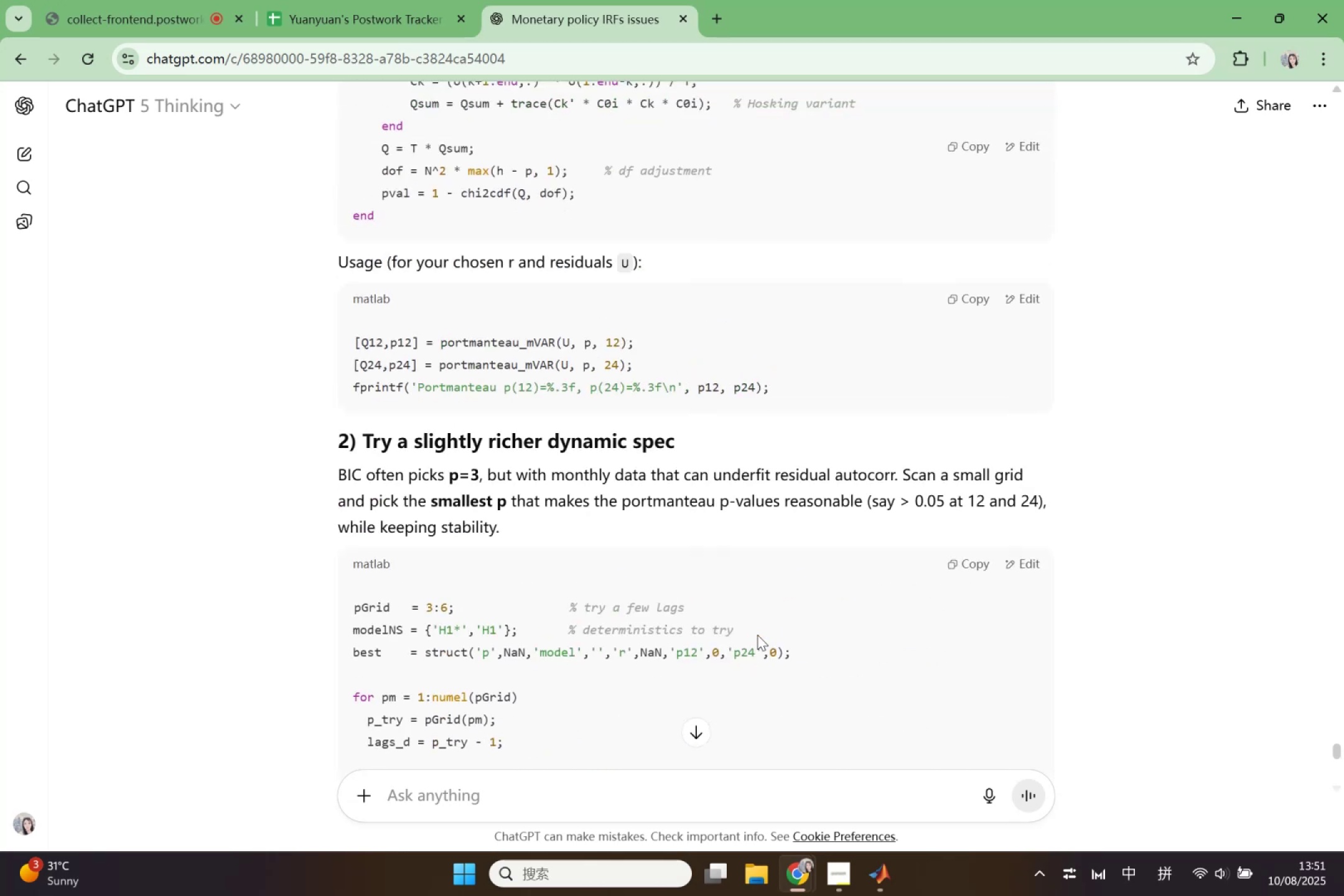 
wait(6.56)
 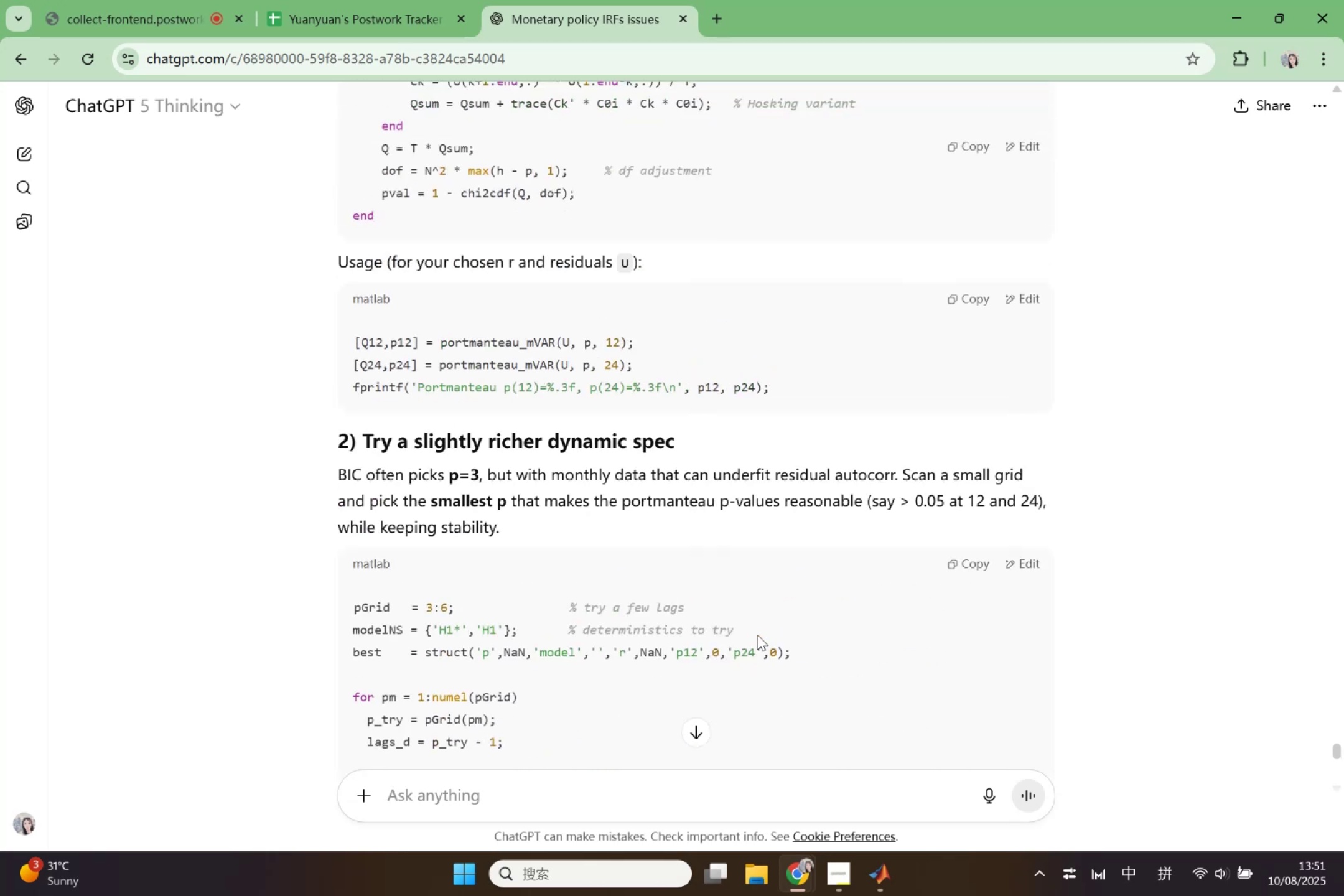 
scroll: coordinate [757, 635], scroll_direction: up, amount: 5.0
 